 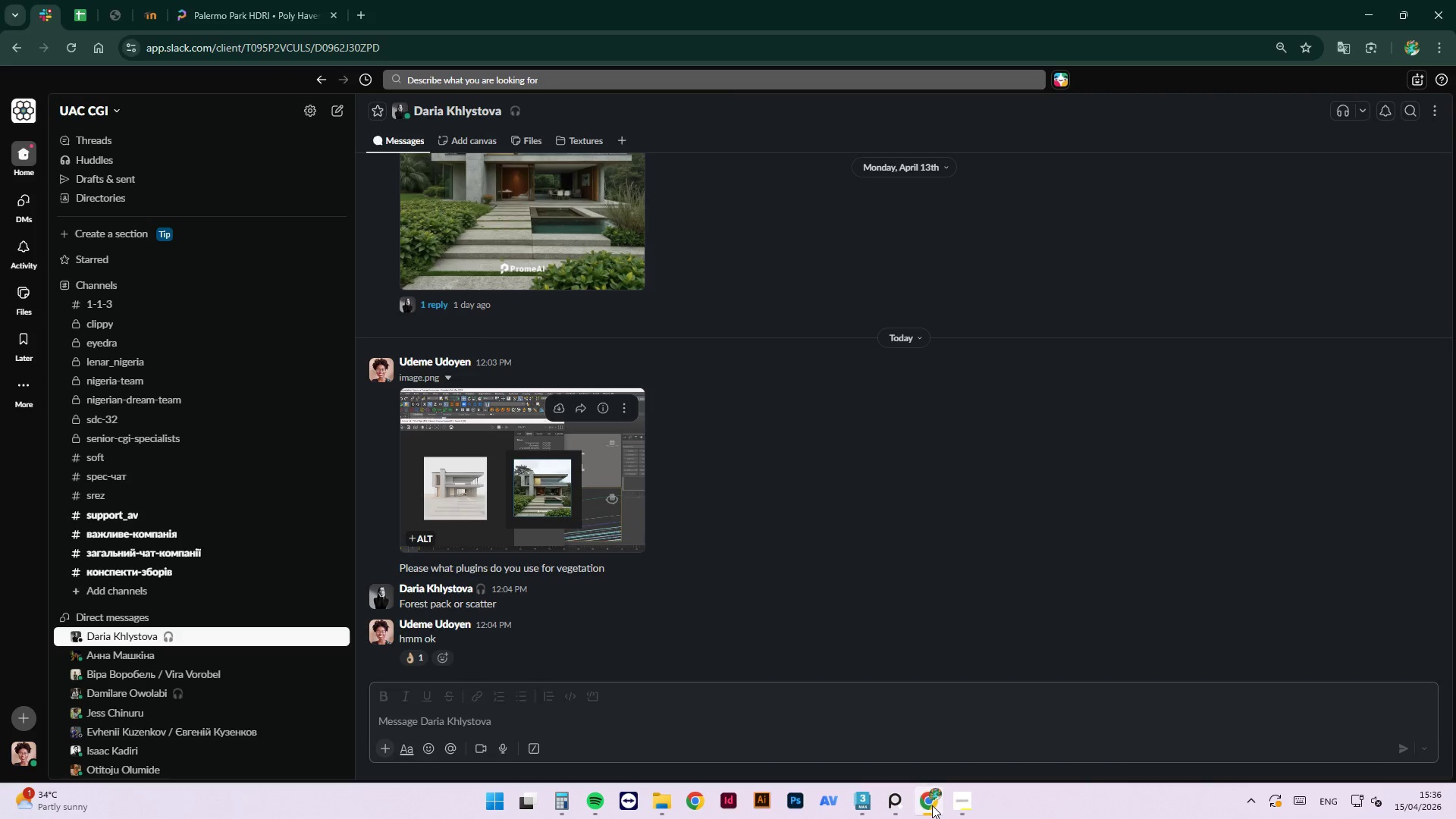 
left_click([932, 805])
 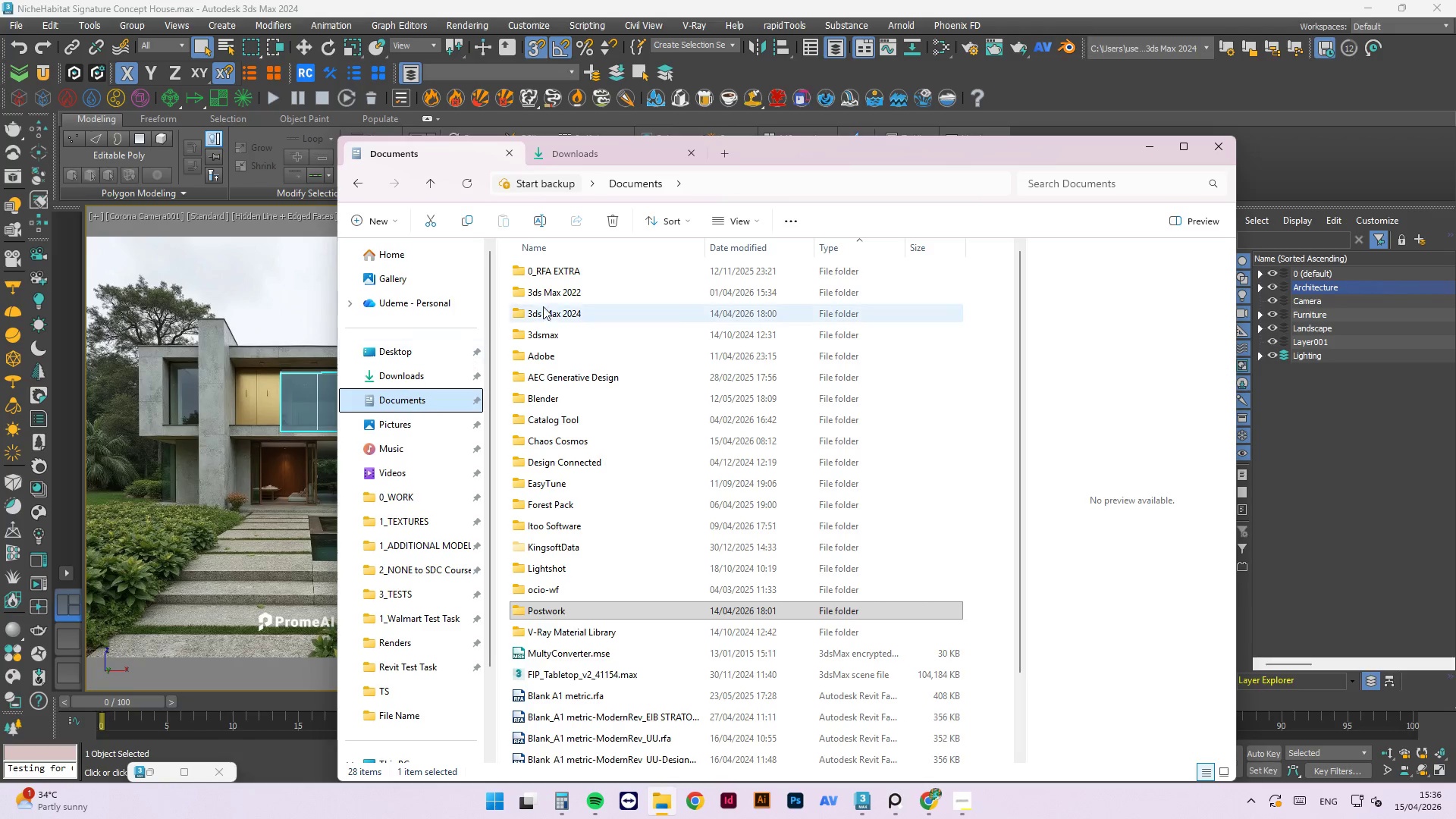 
double_click([577, 306])
 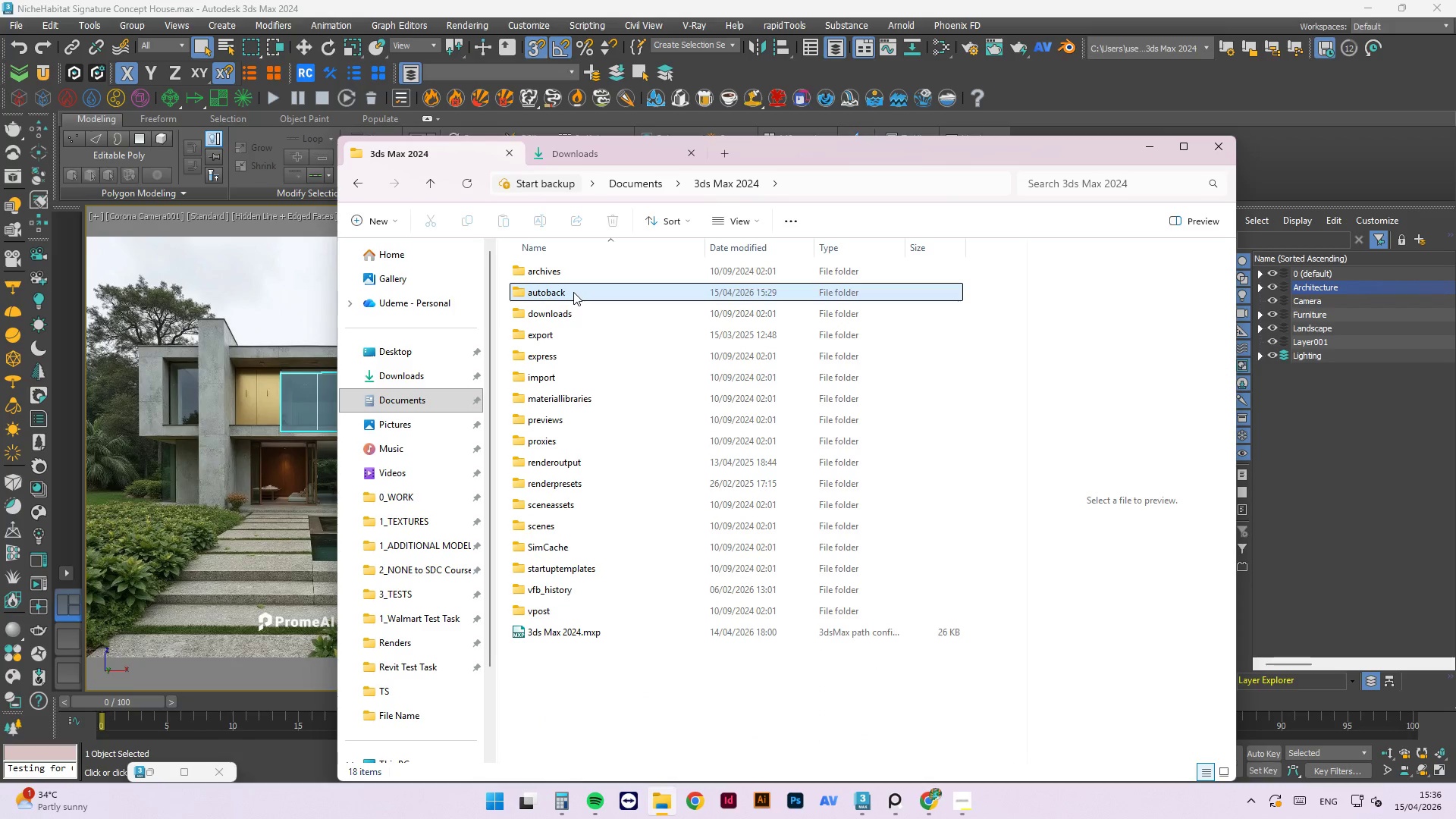 
double_click([573, 292])
 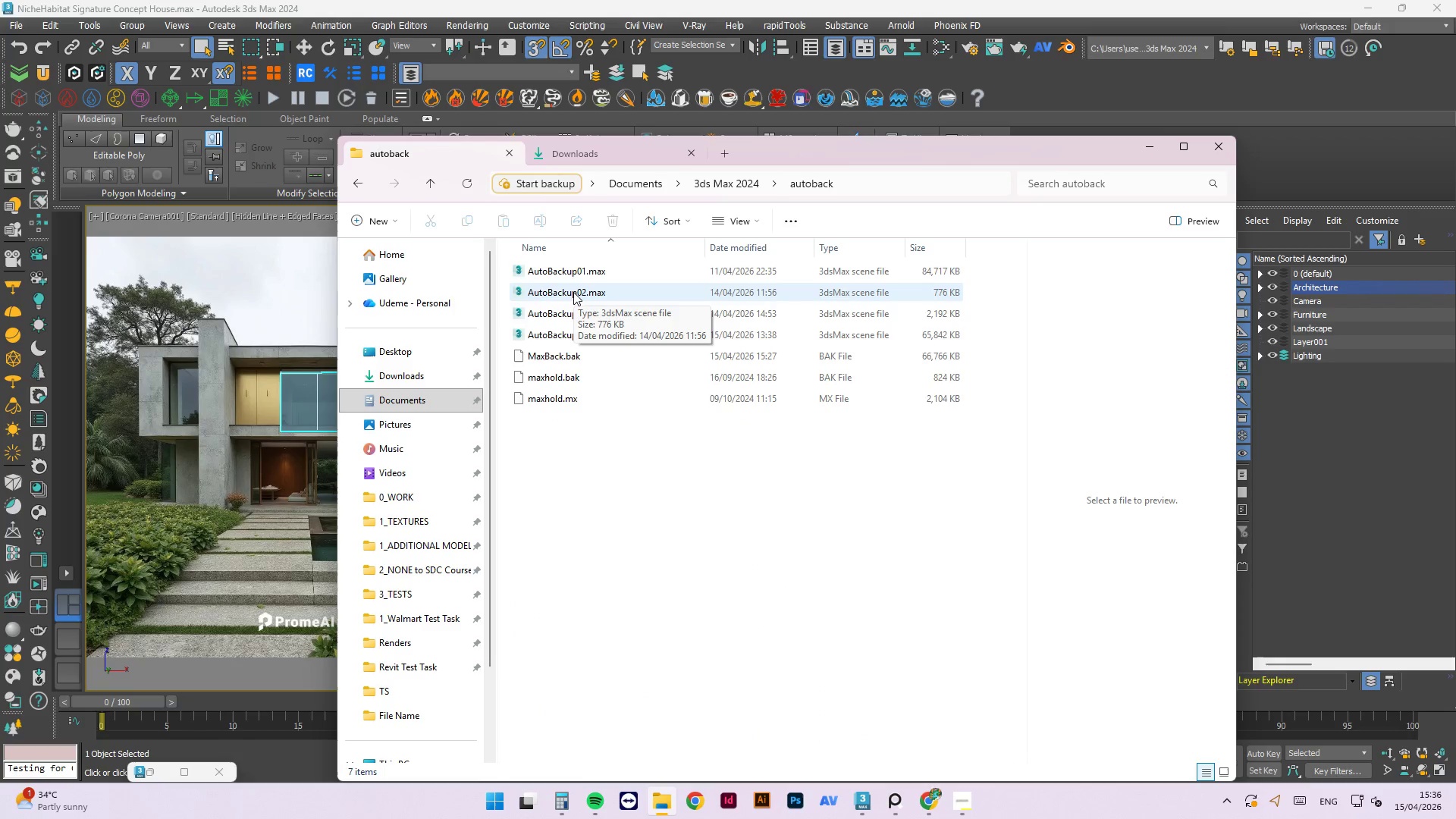 
wait(8.72)
 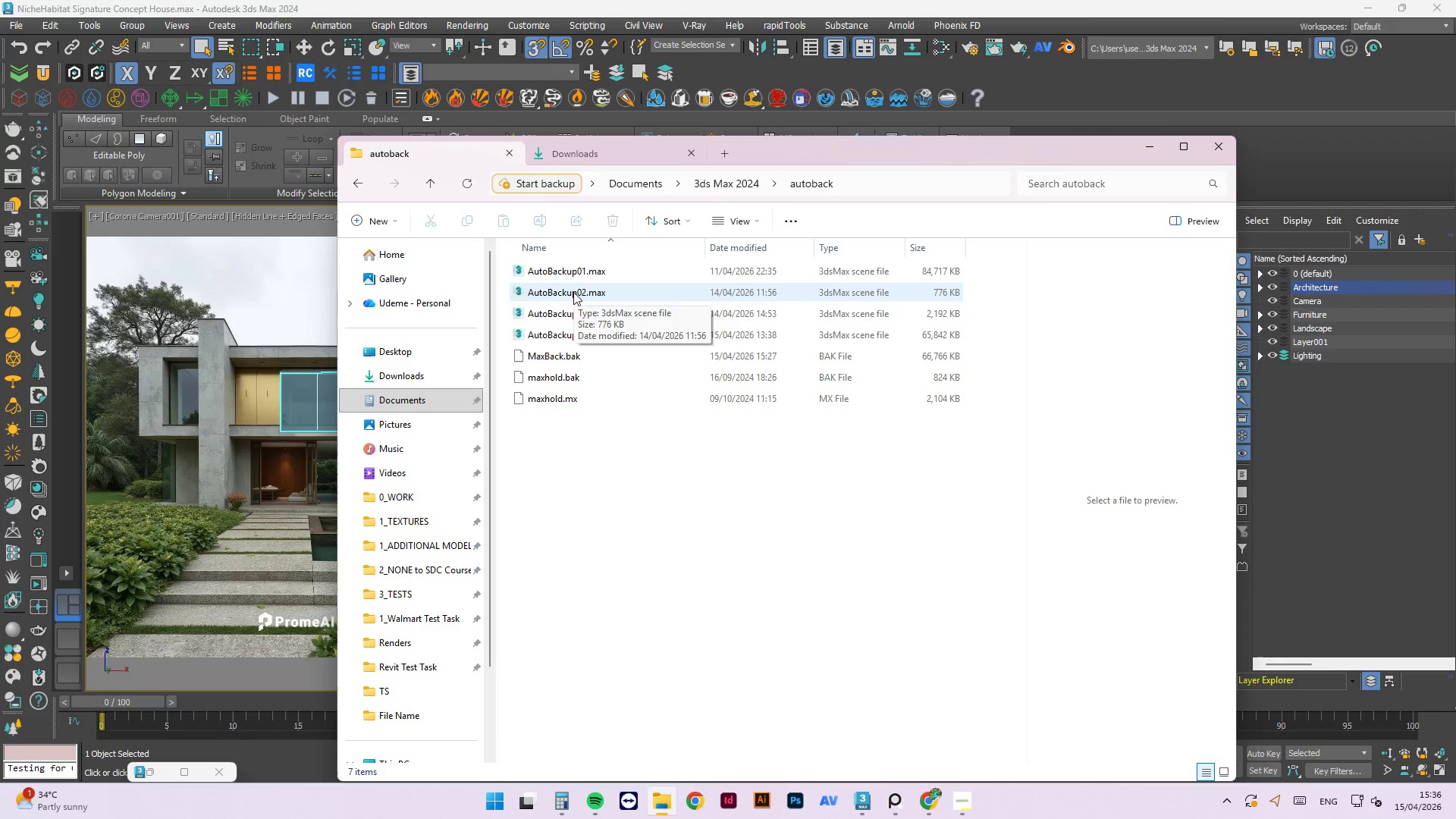 
left_click([563, 335])
 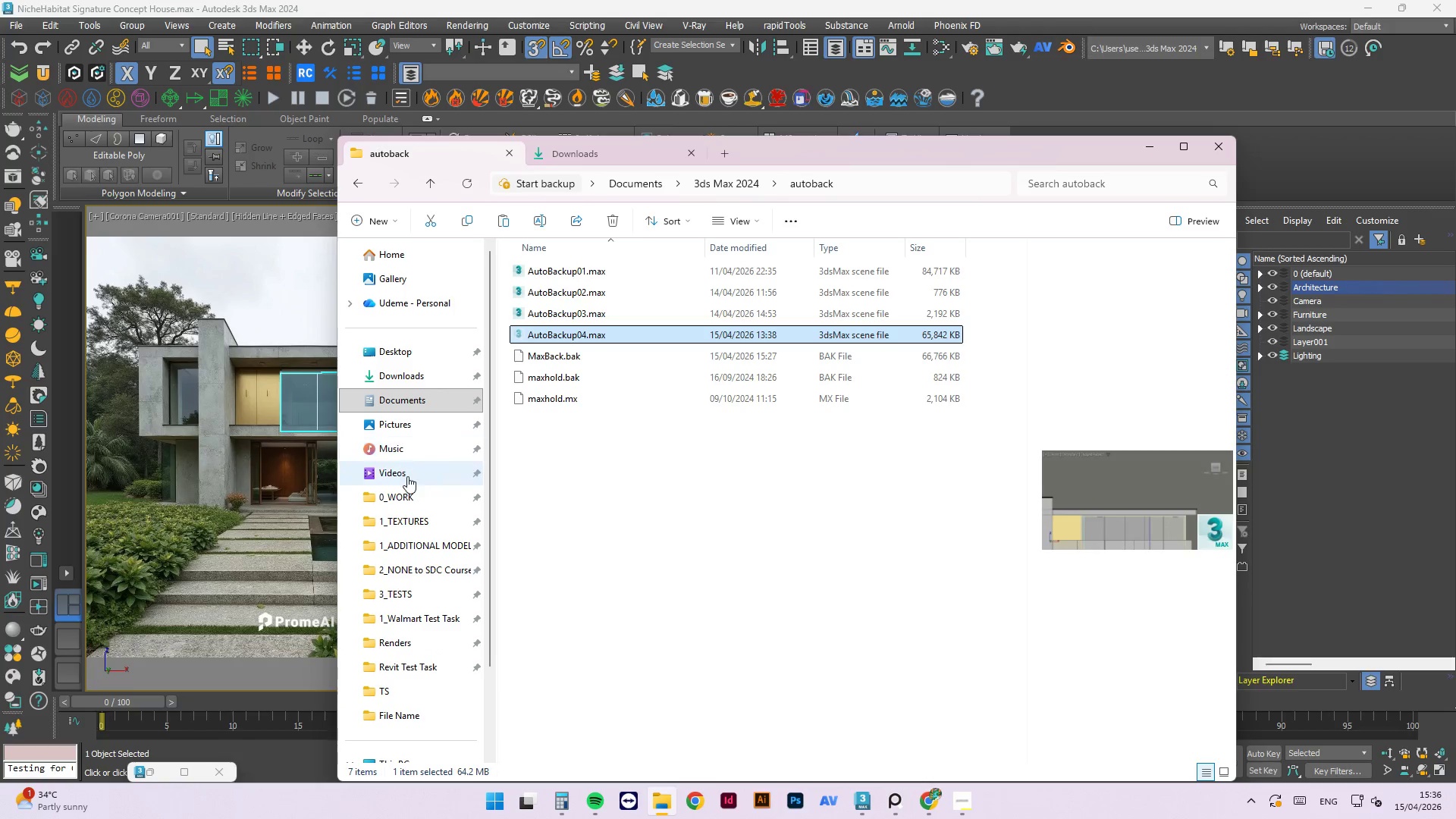 
wait(12.8)
 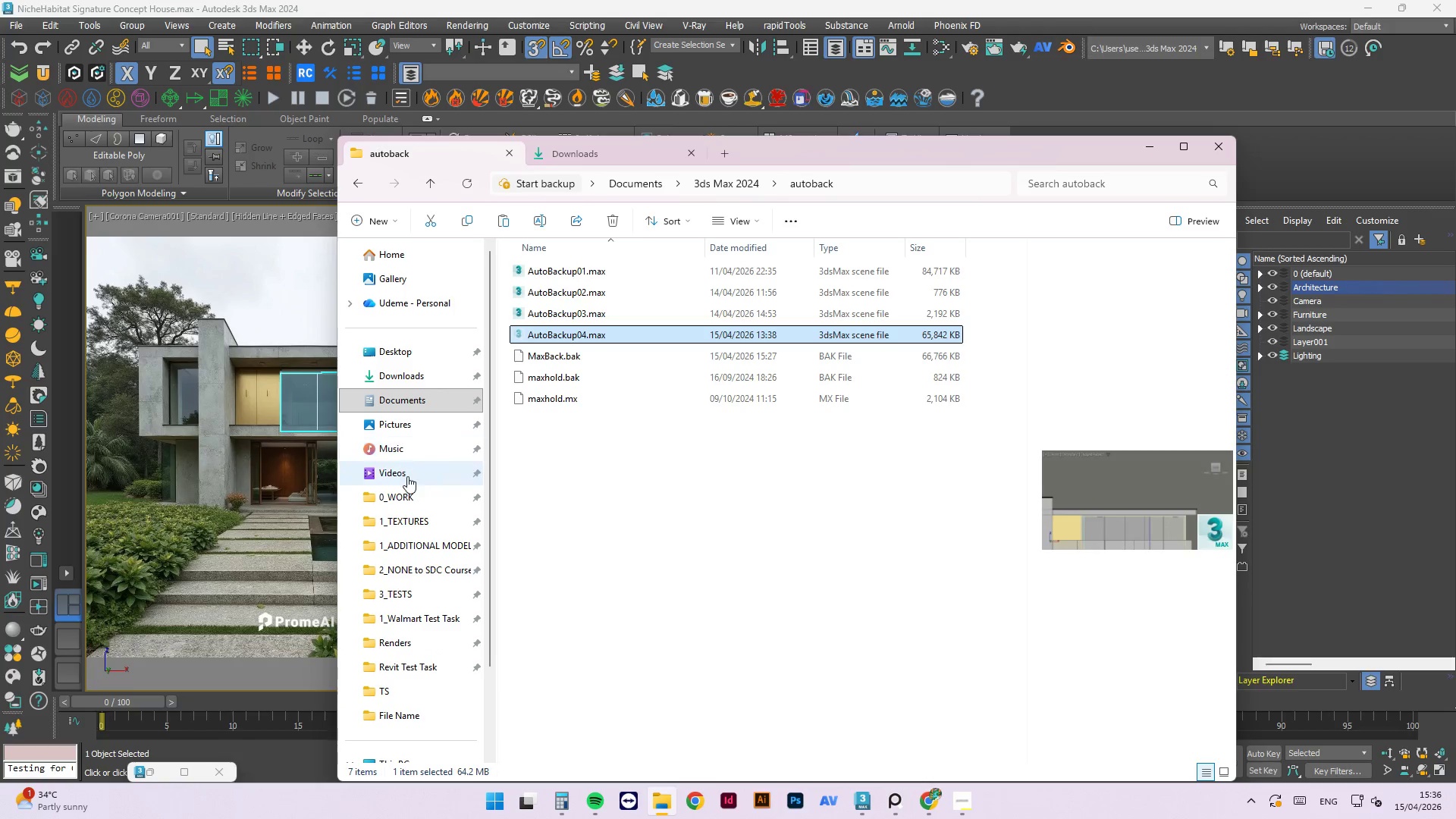 
left_click([414, 692])
 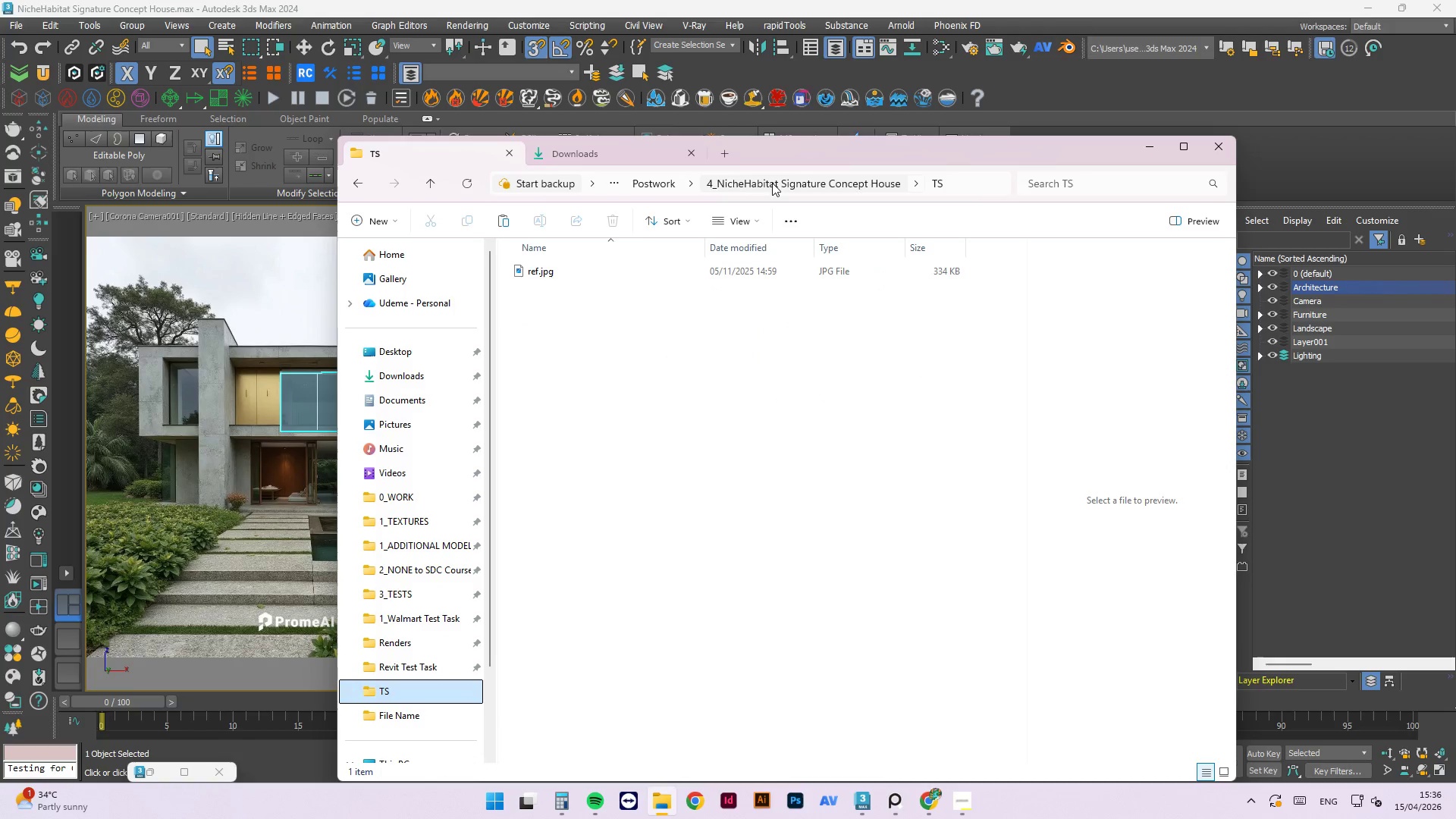 
left_click([752, 180])
 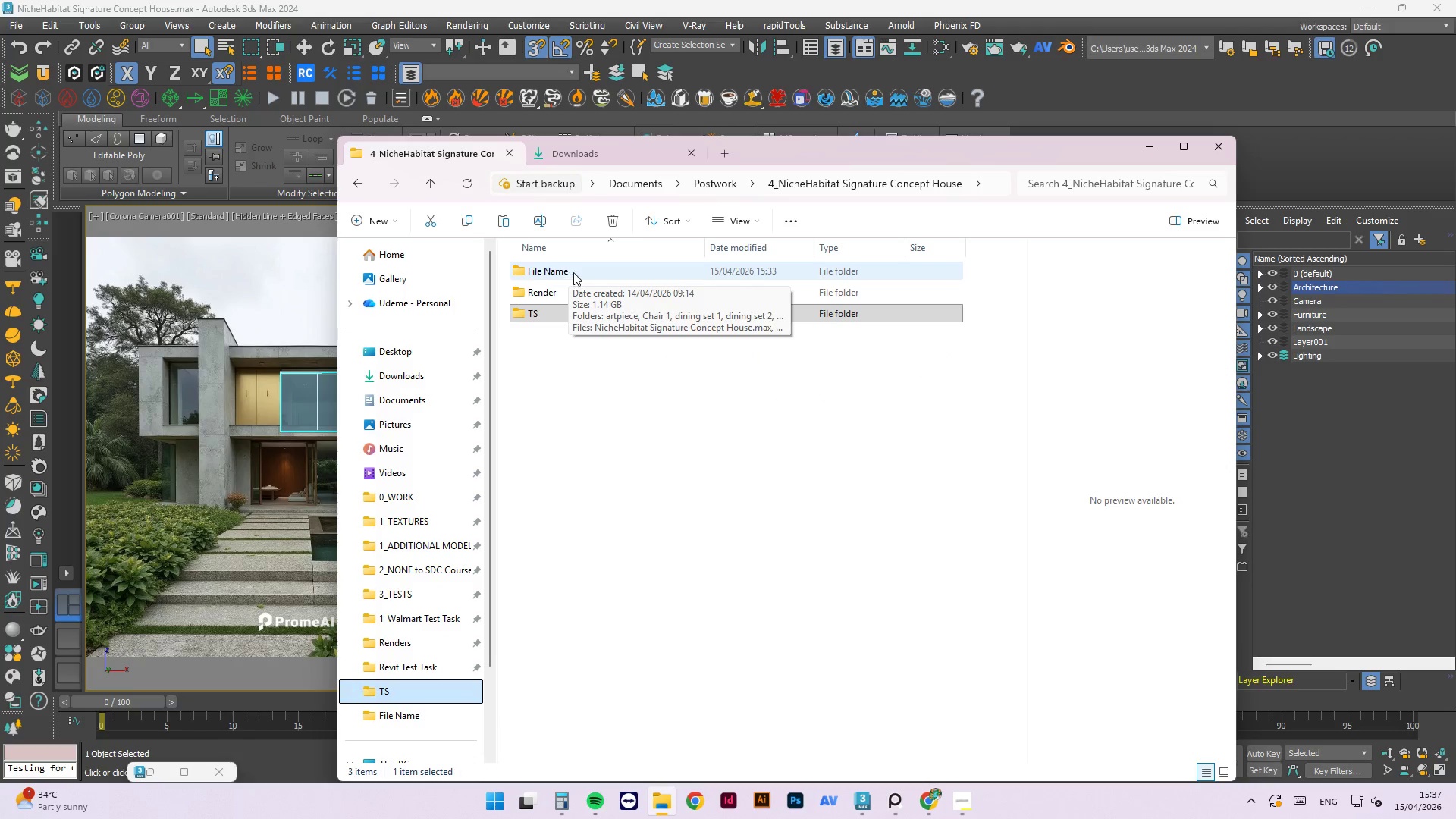 
double_click([588, 269])
 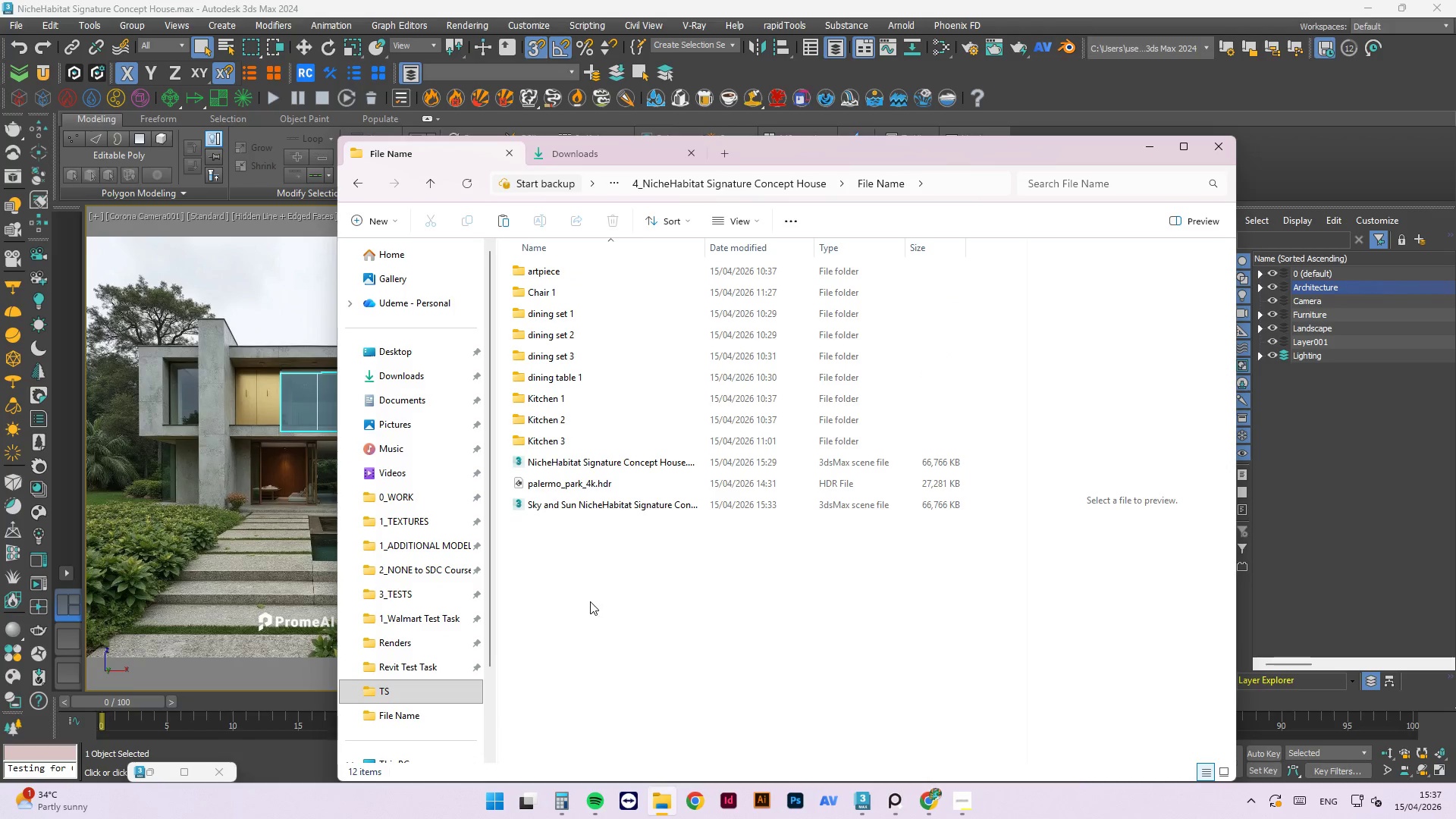 
right_click([587, 596])
 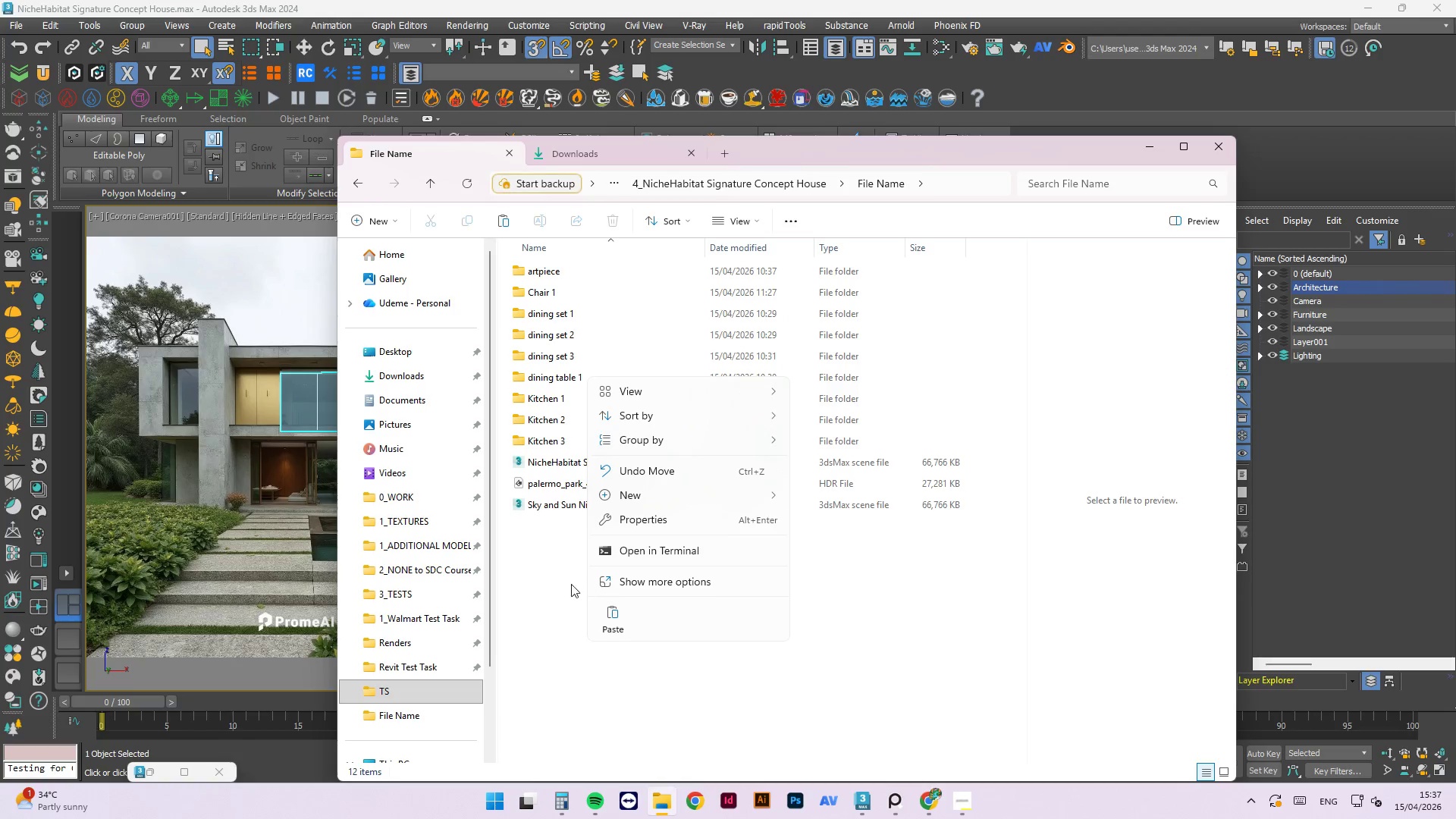 
left_click([565, 582])
 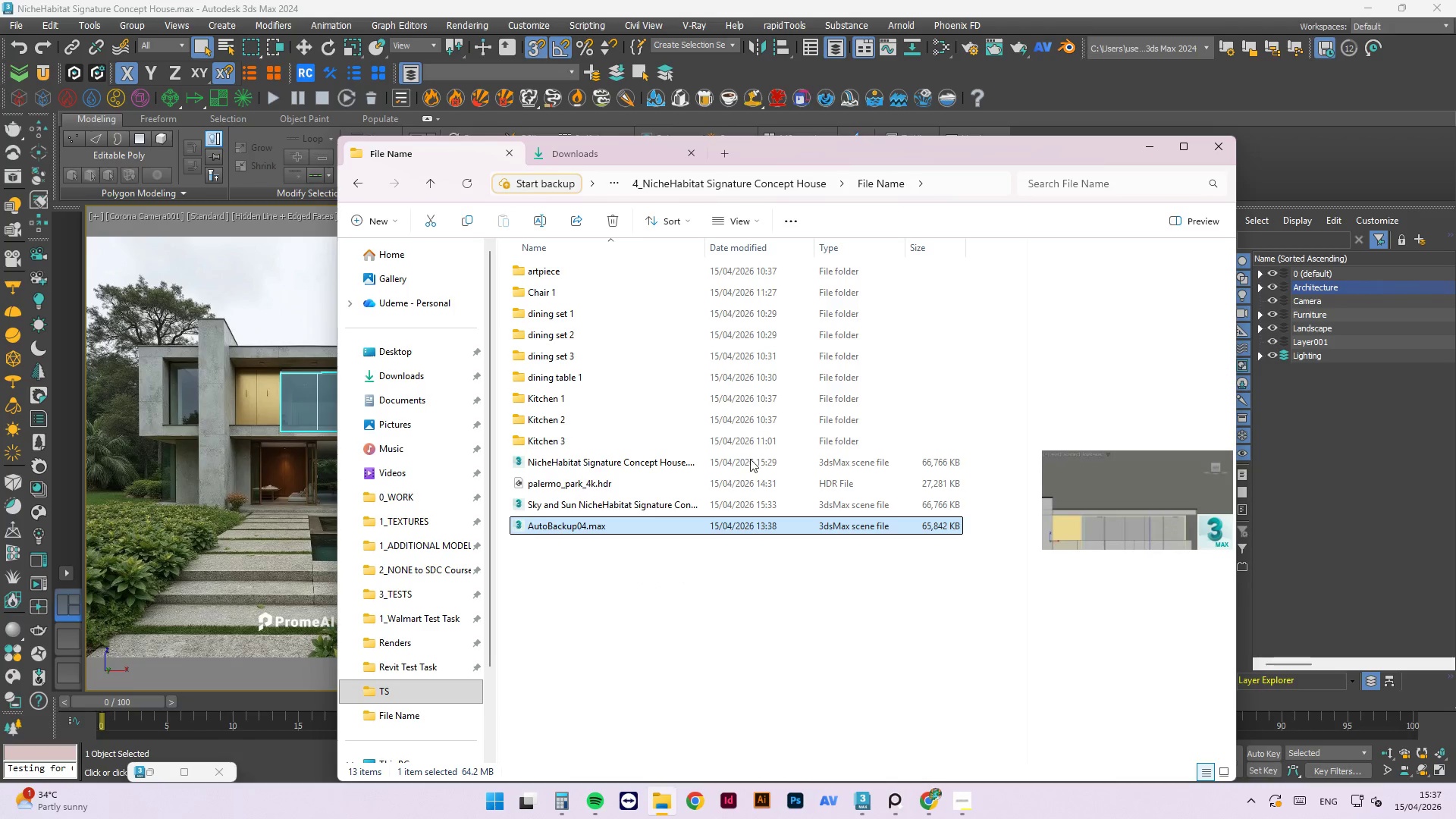 
left_click([640, 540])
 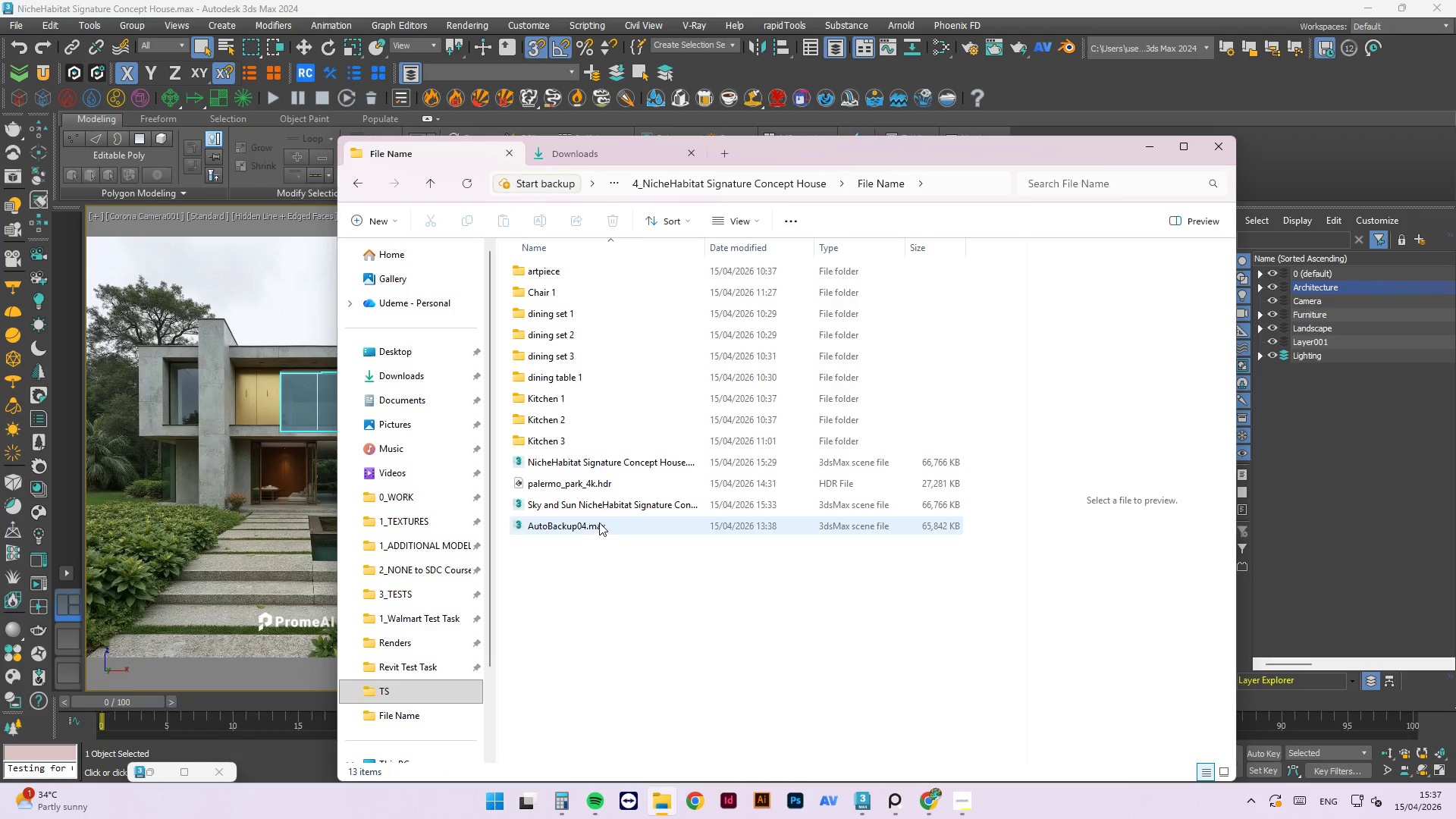 
left_click([598, 522])
 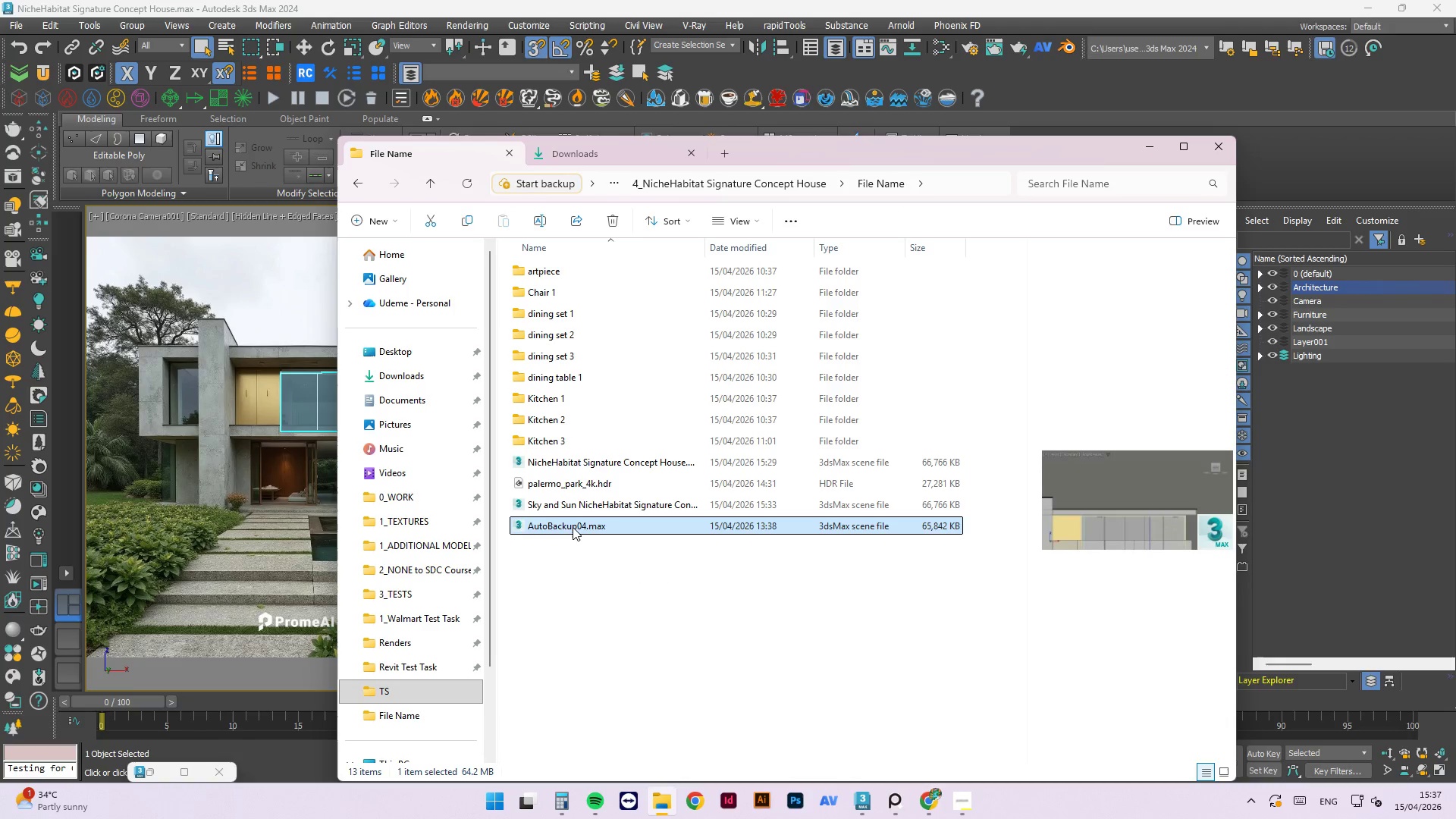 
right_click([573, 527])
 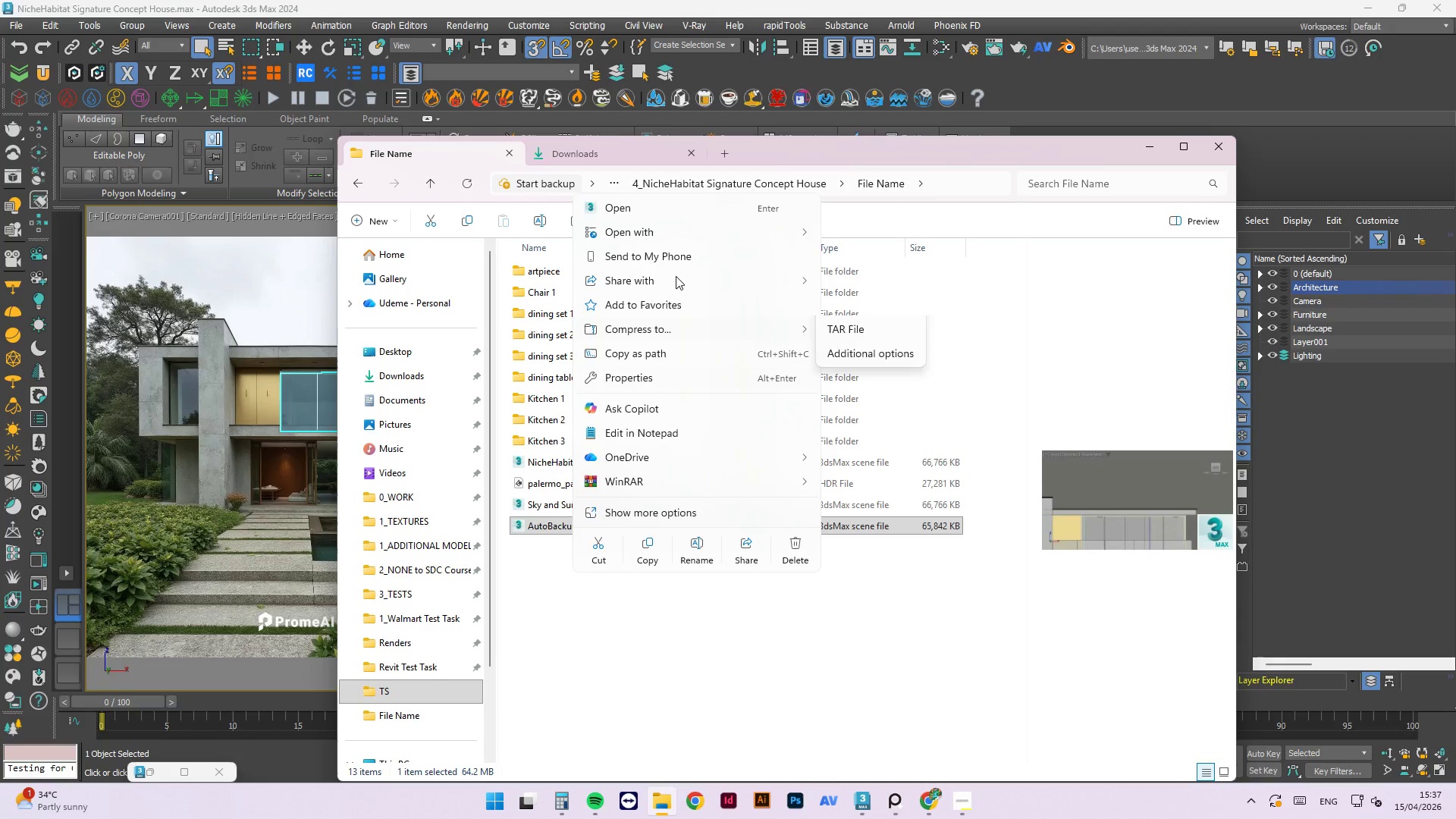 
left_click([669, 229])
 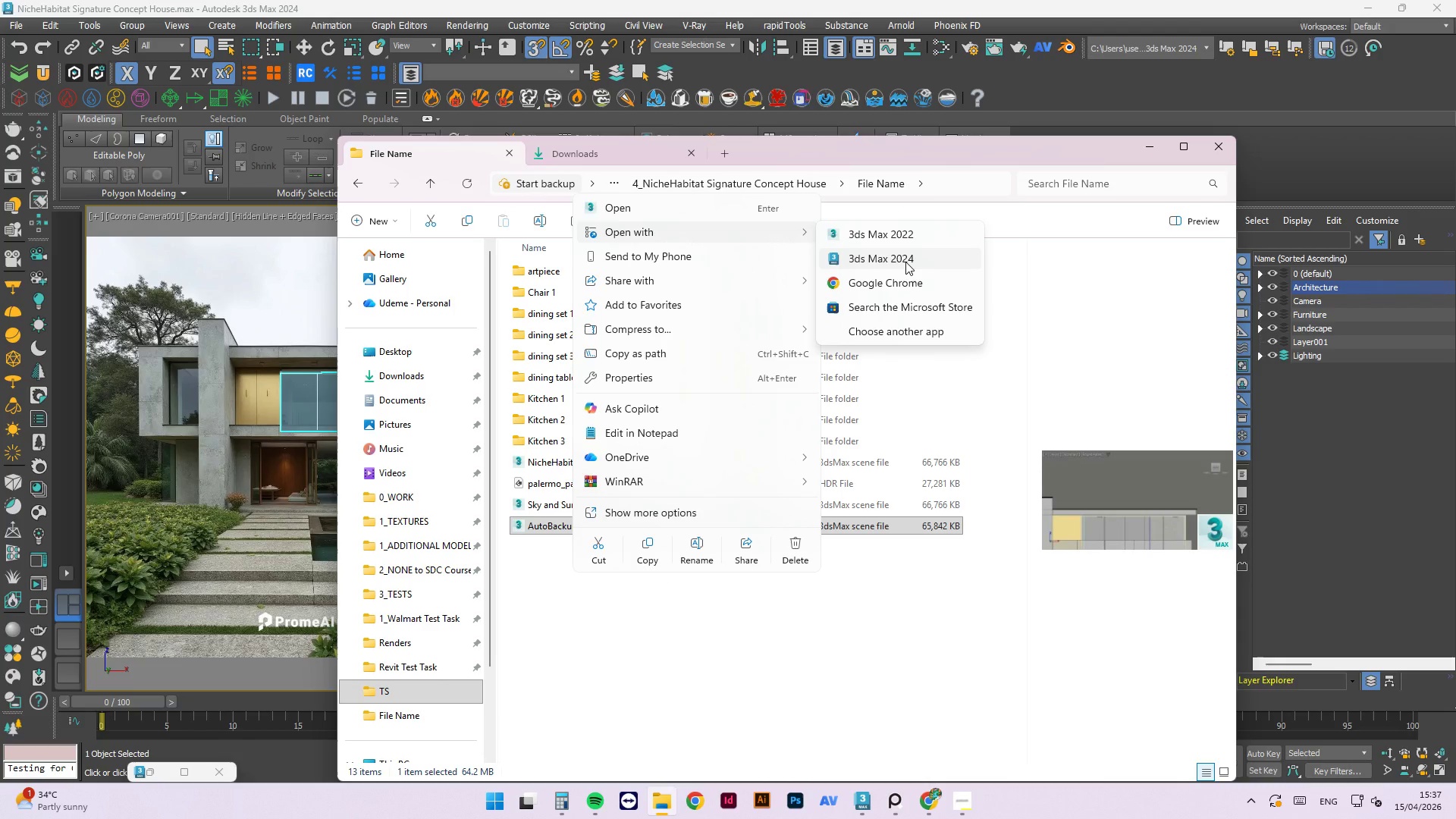 
left_click([905, 262])
 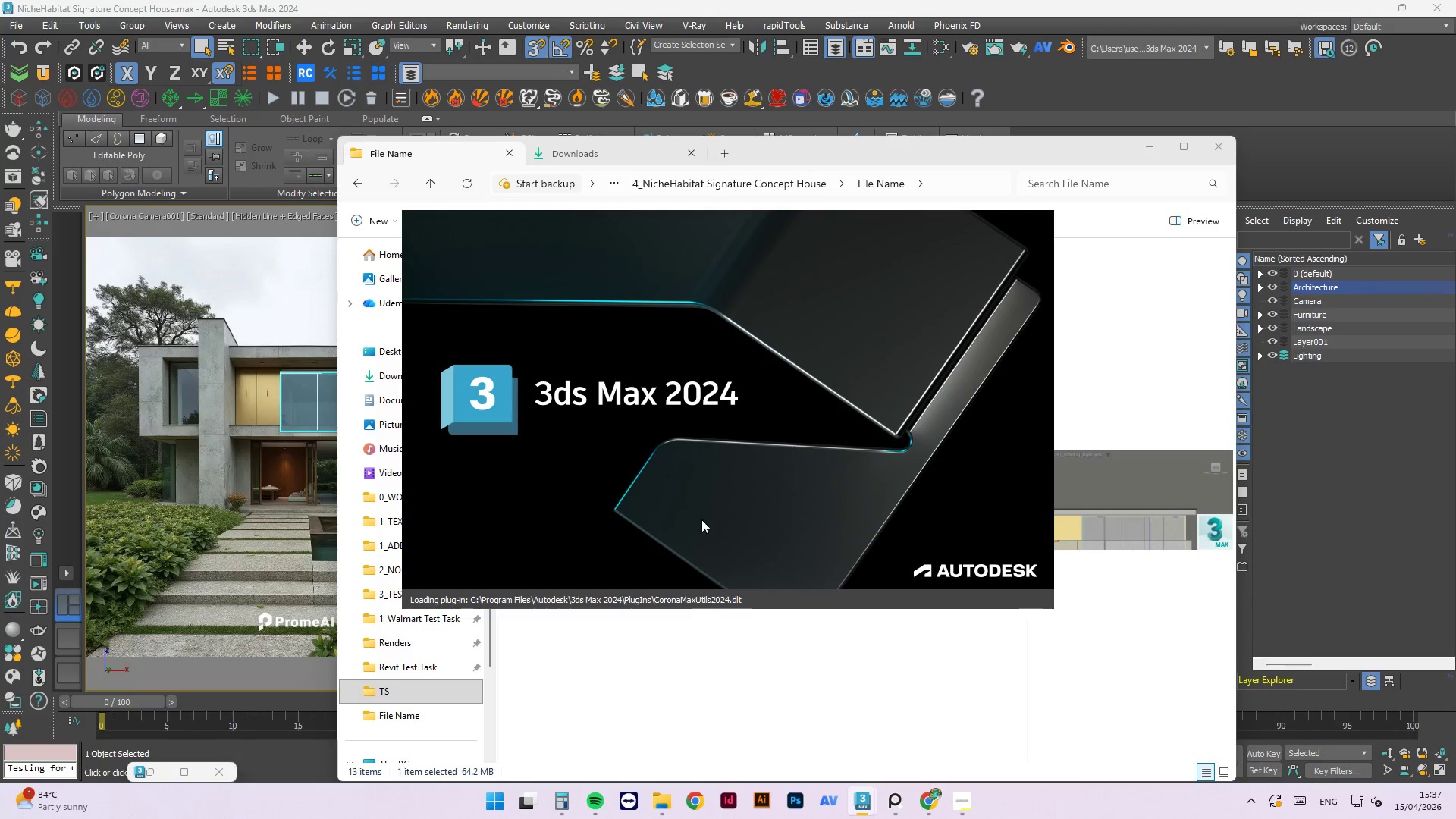 
wait(6.42)
 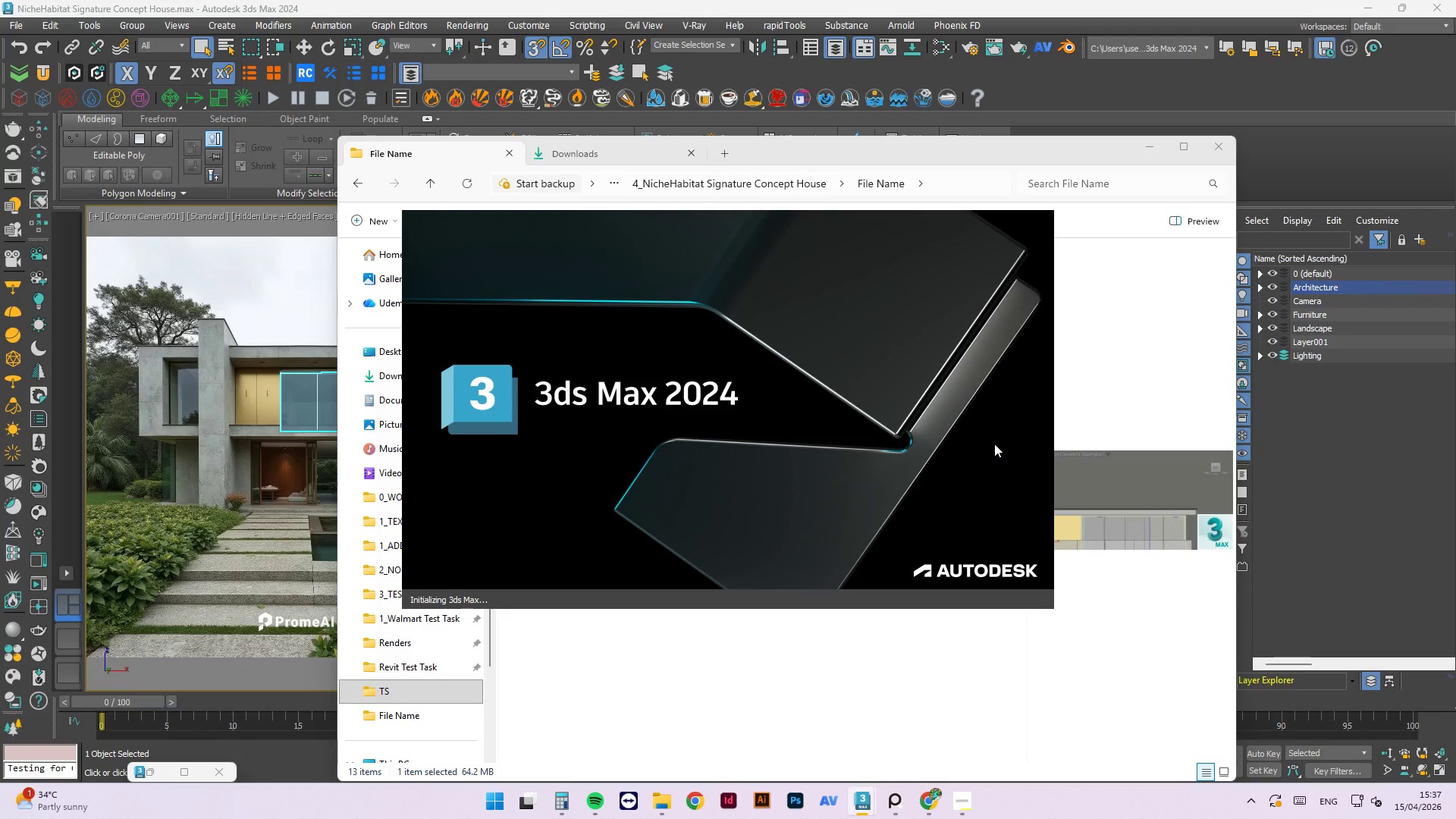 
left_click([934, 795])
 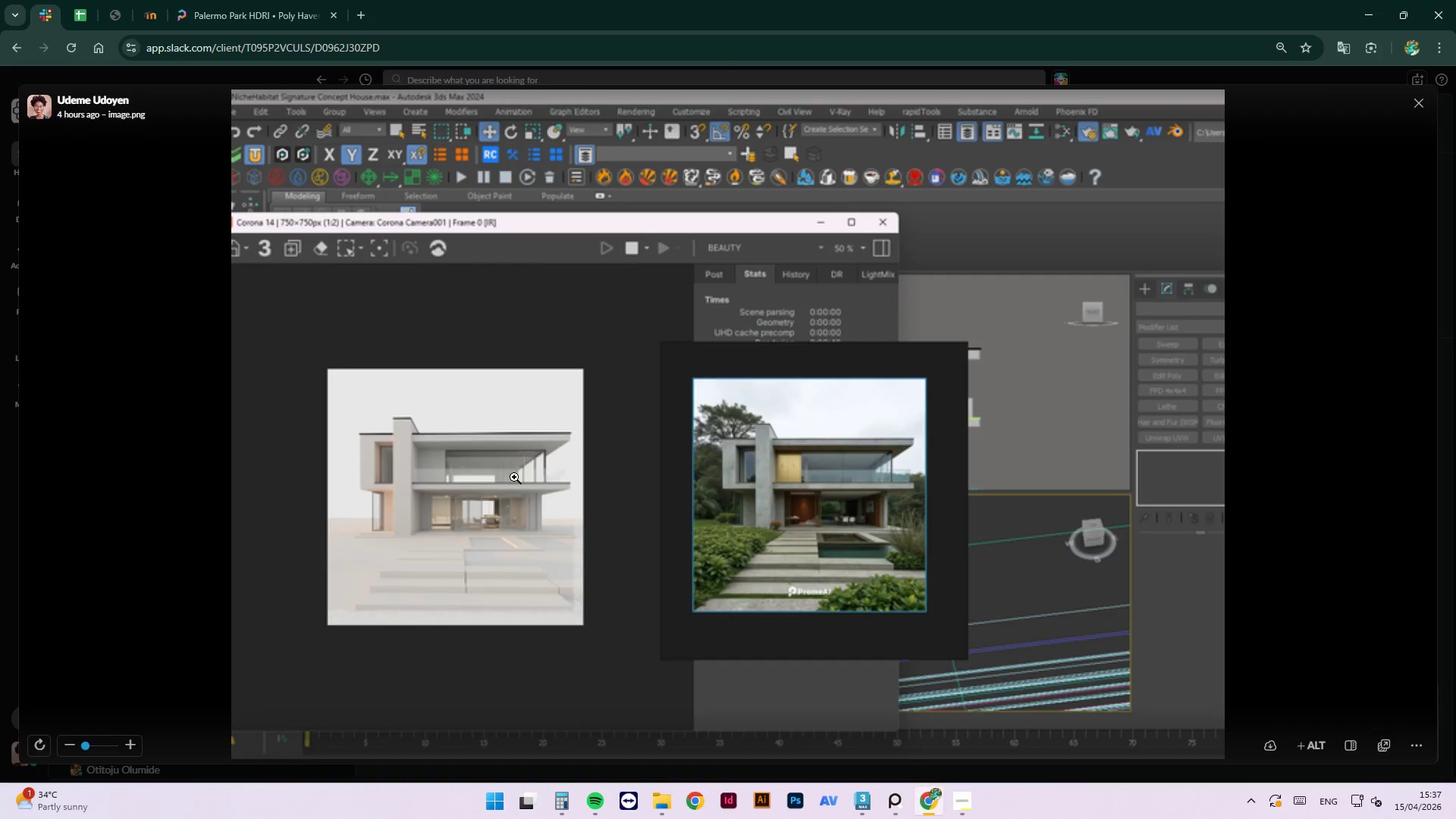 
left_click([417, 489])
 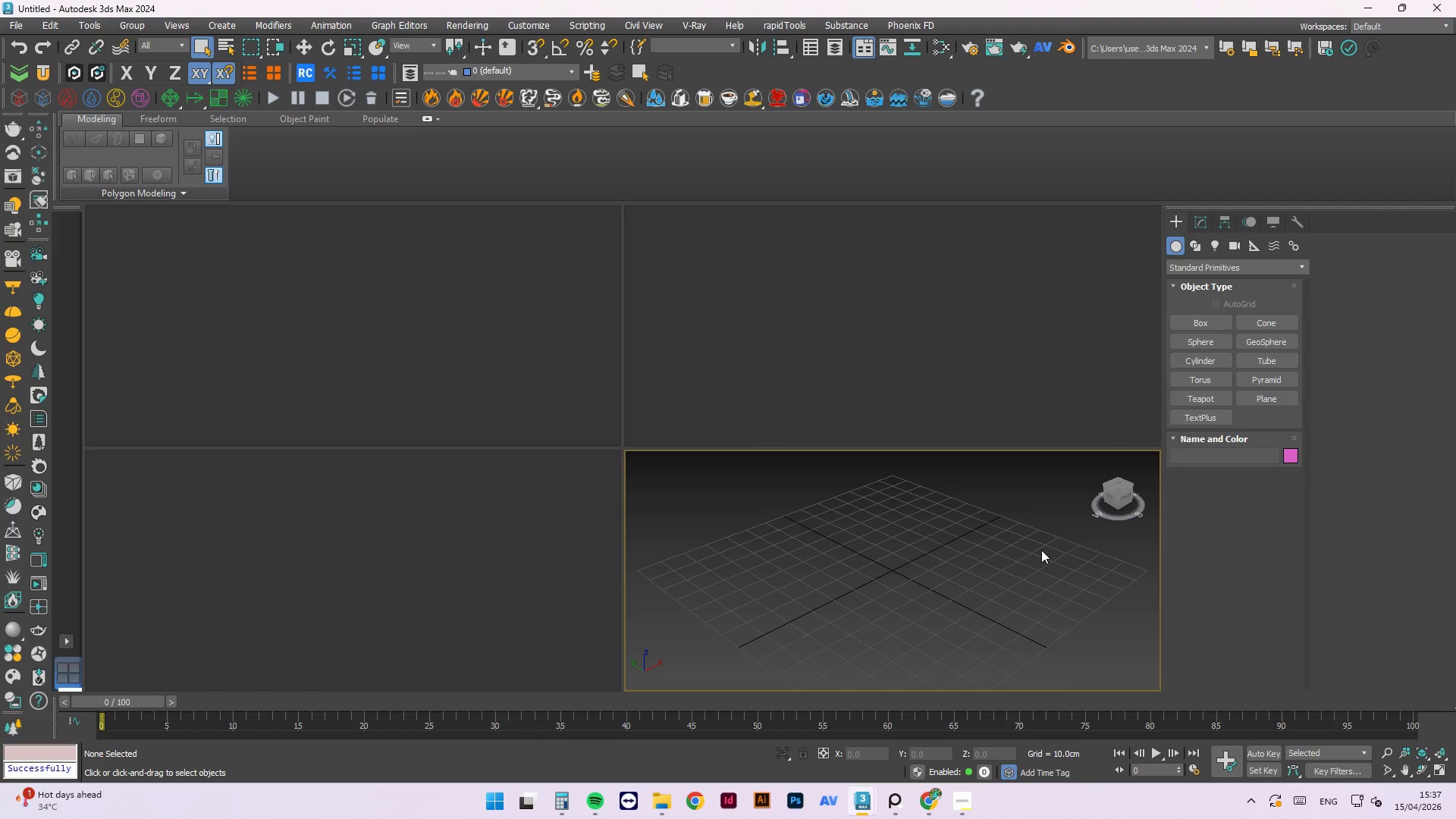 
scroll: coordinate [403, 518], scroll_direction: up, amount: 3.0
 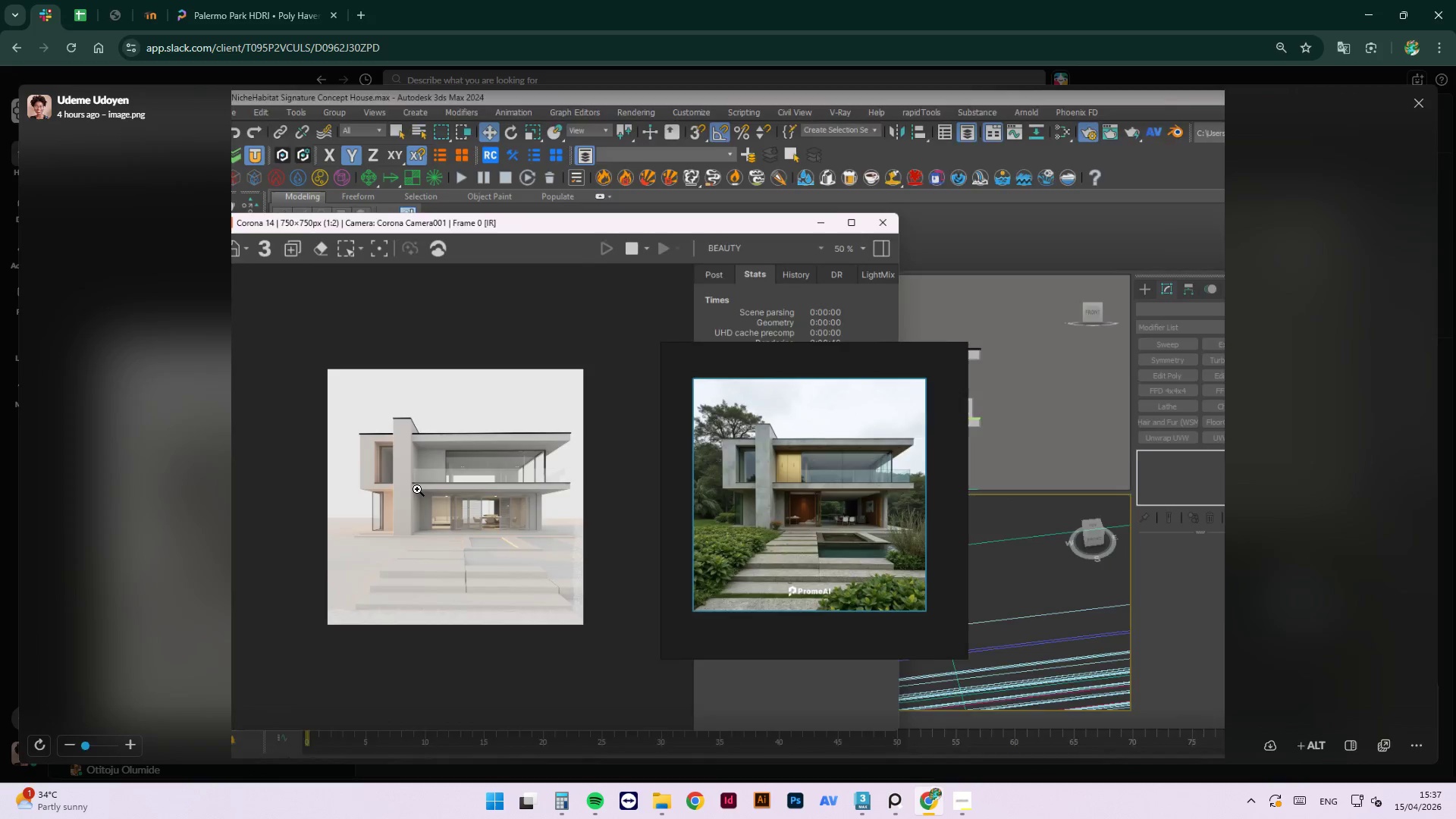 
wait(32.87)
 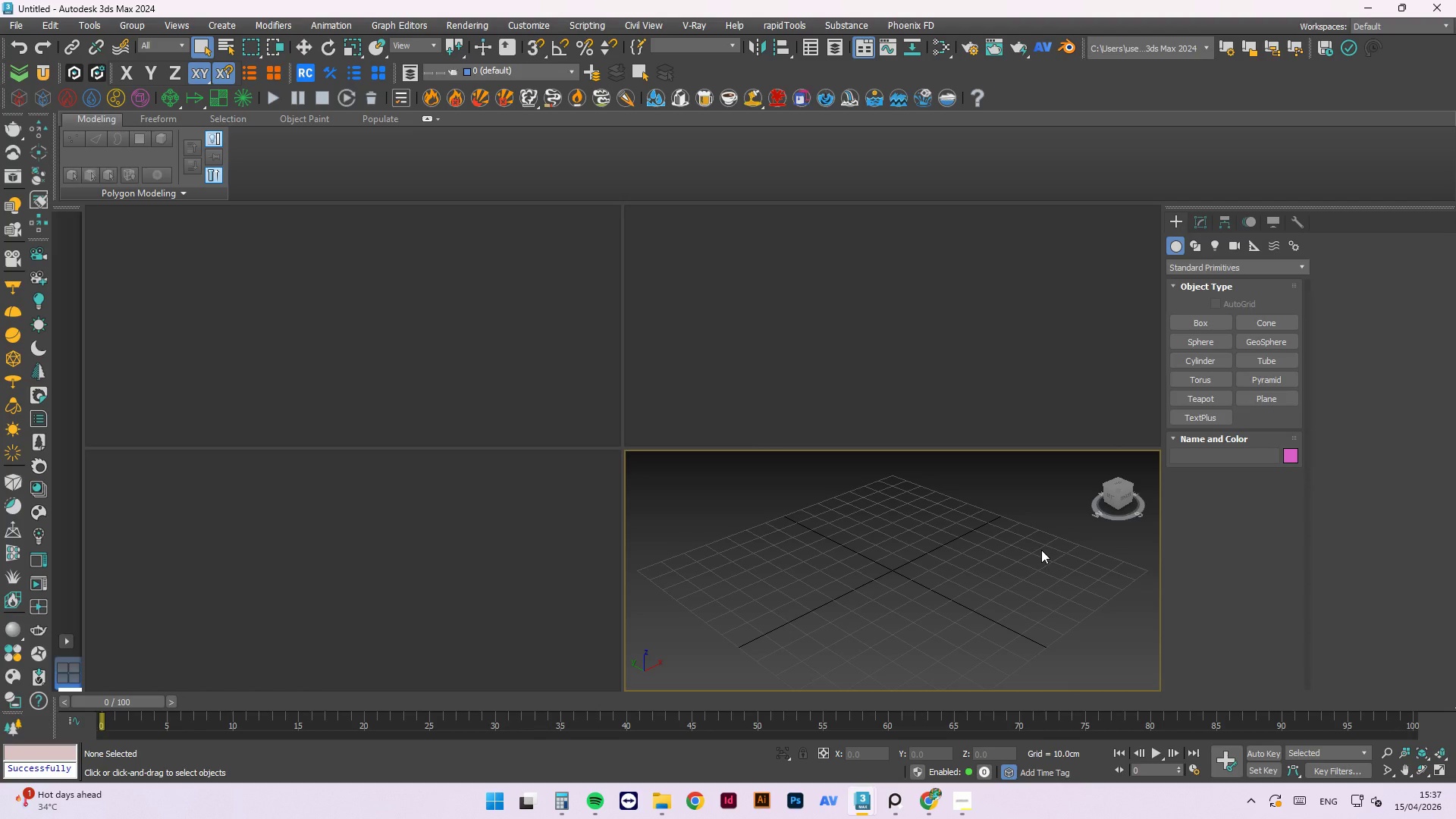 
mouse_move([861, 799])
 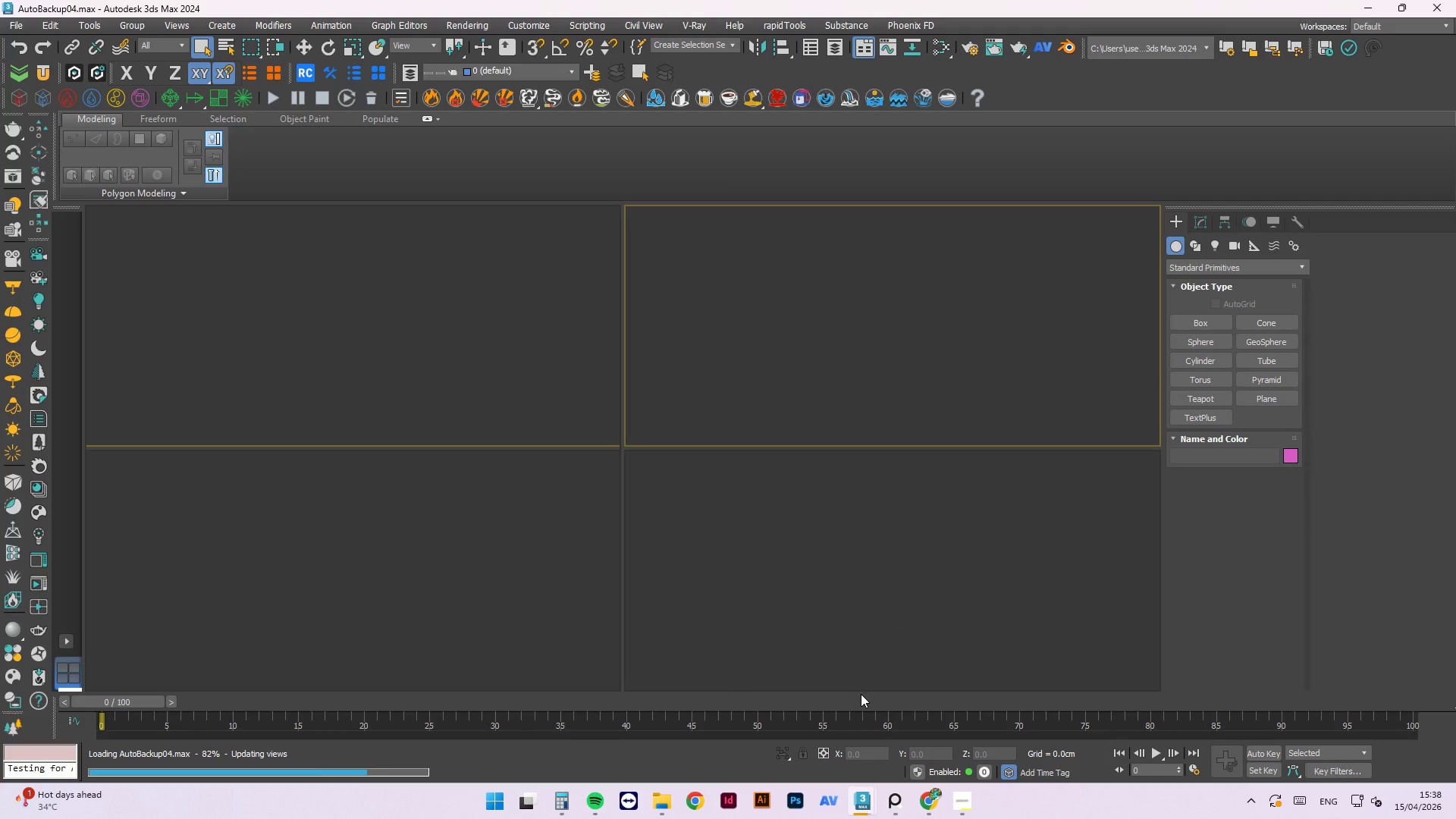 
wait(16.59)
 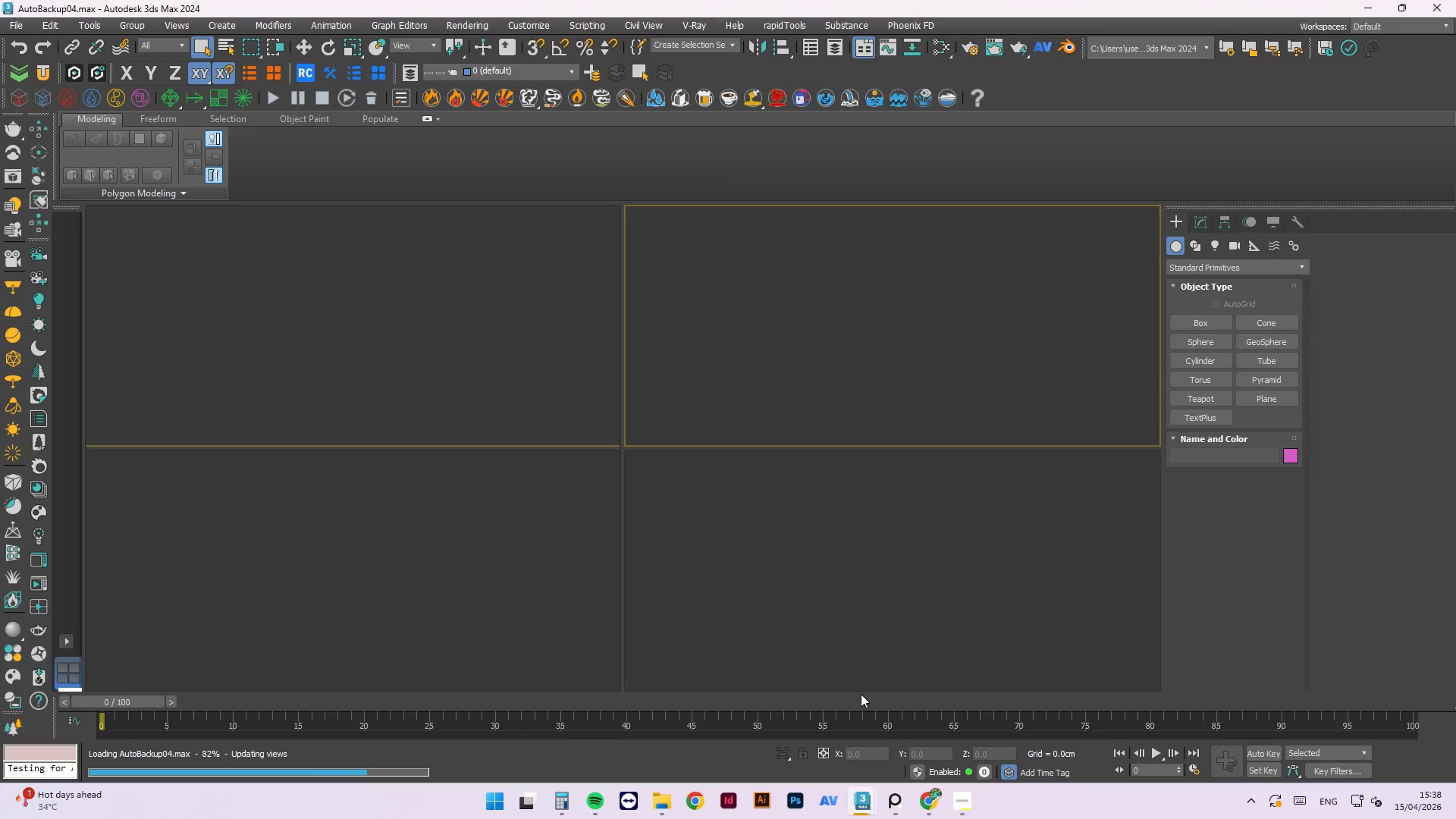 
left_click([46, 579])
 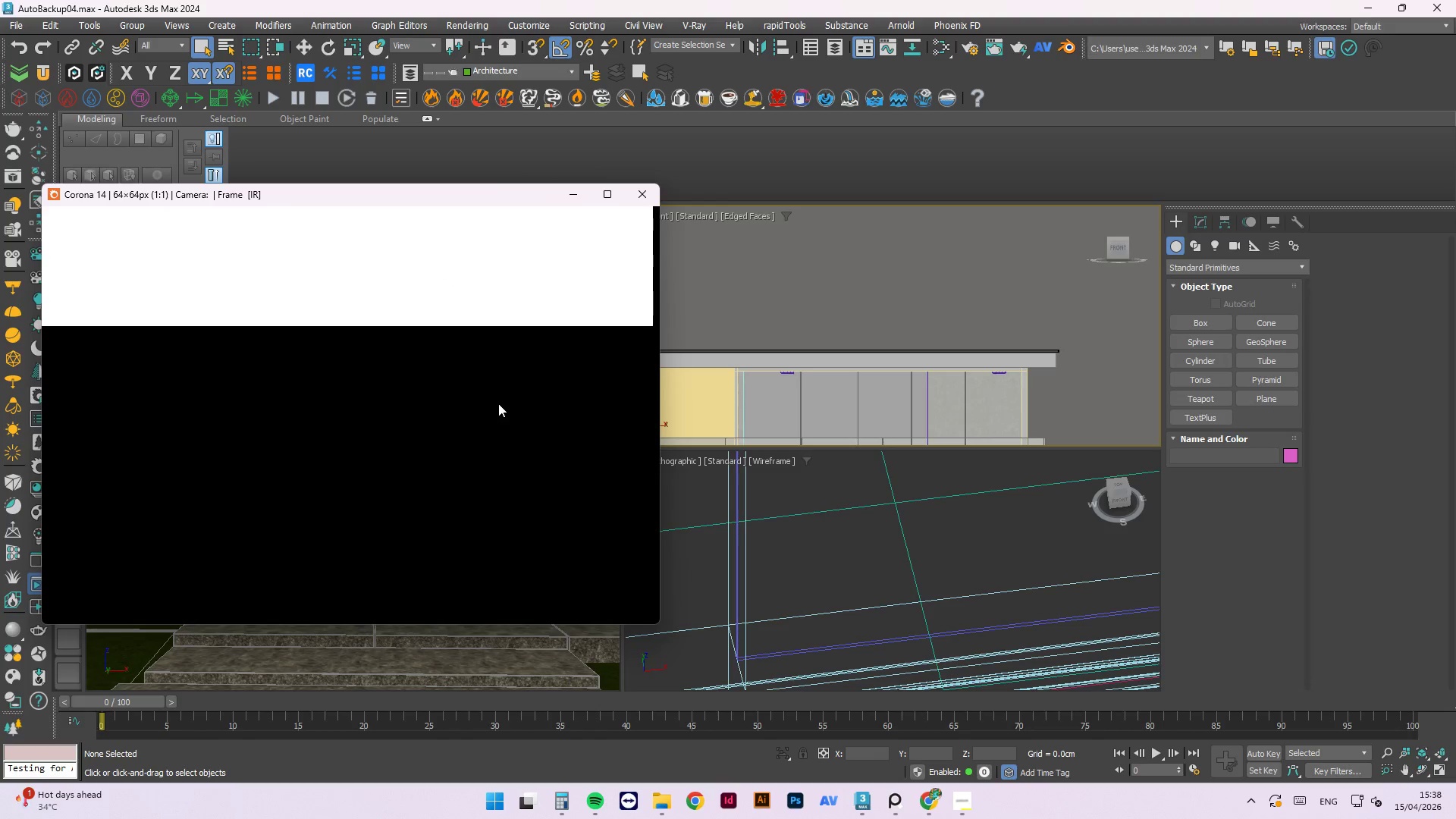 
scroll: coordinate [500, 400], scroll_direction: down, amount: 2.0
 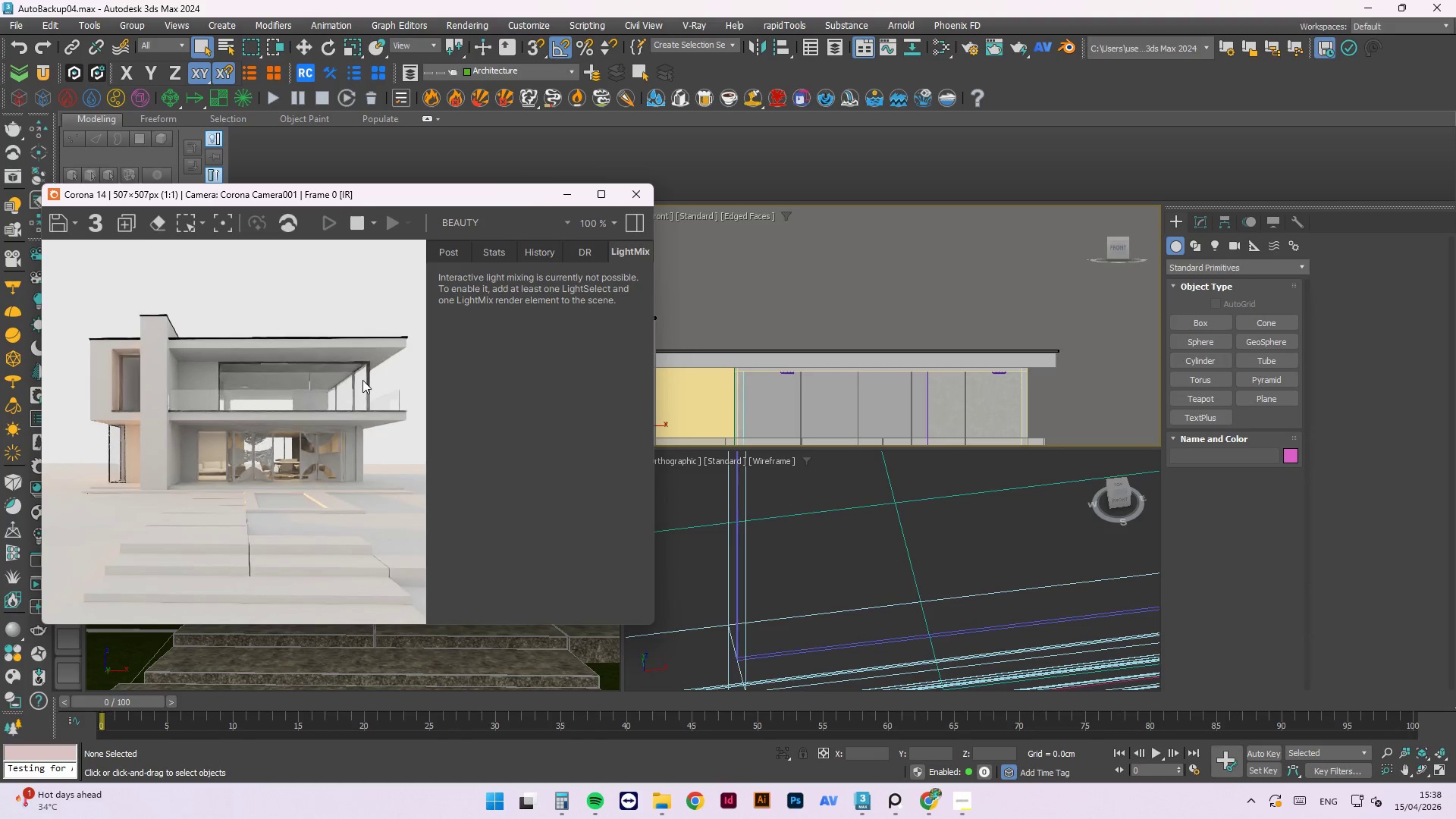 
scroll: coordinate [245, 462], scroll_direction: none, amount: 0.0
 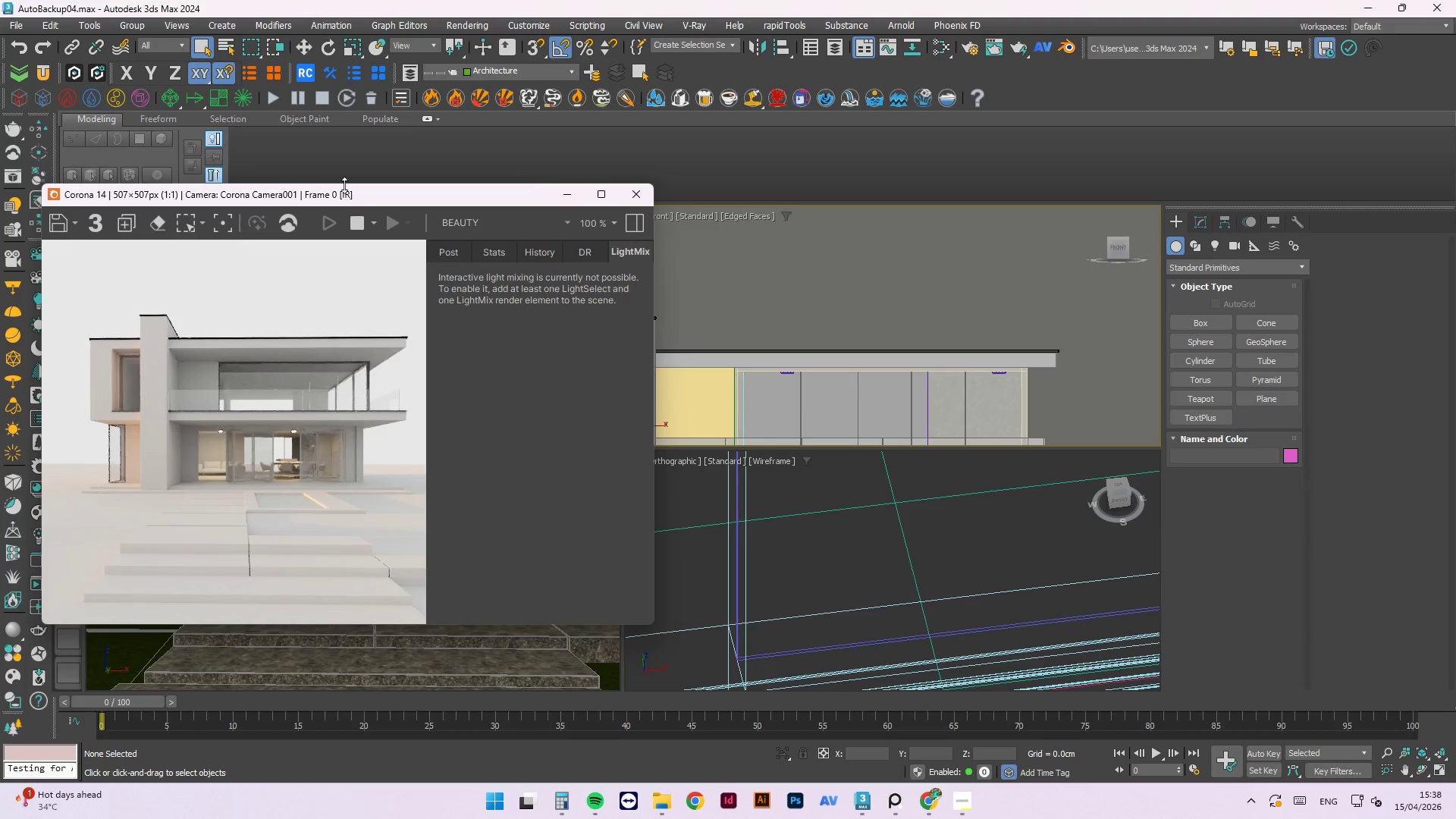 
left_click_drag(start_coordinate=[348, 197], to_coordinate=[851, 179])
 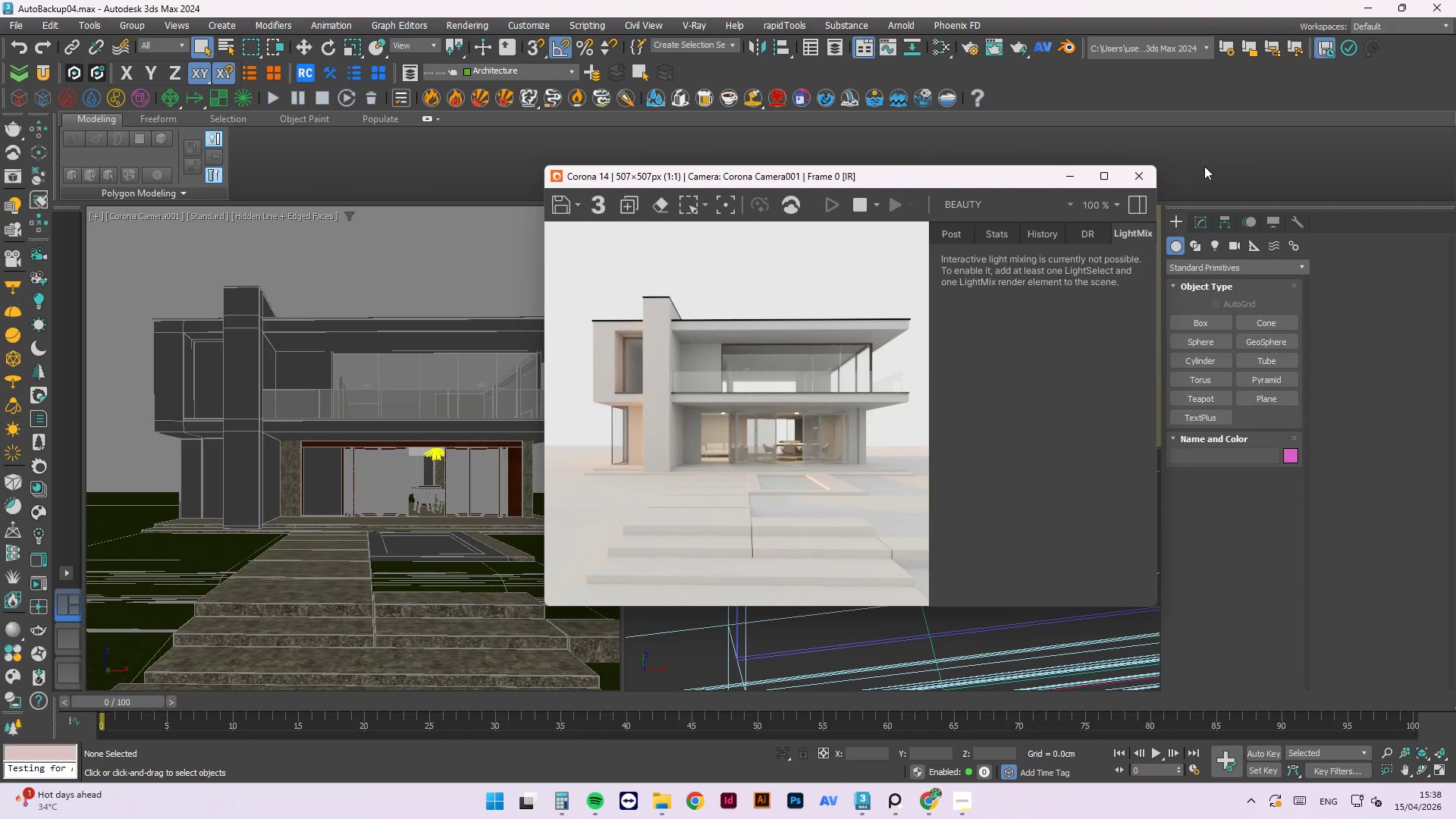 
mouse_move([1128, 203])
 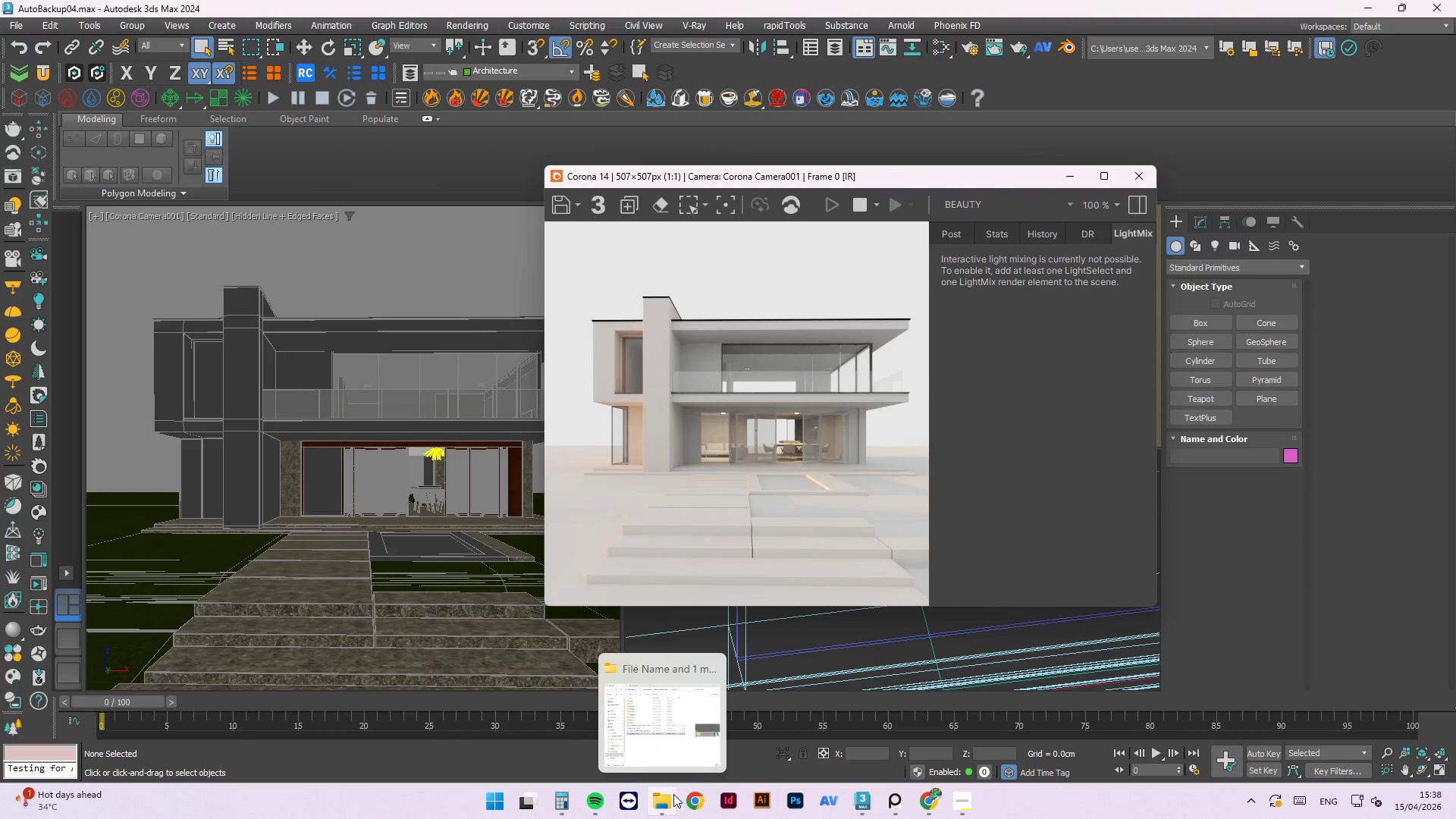 
left_click([673, 794])
 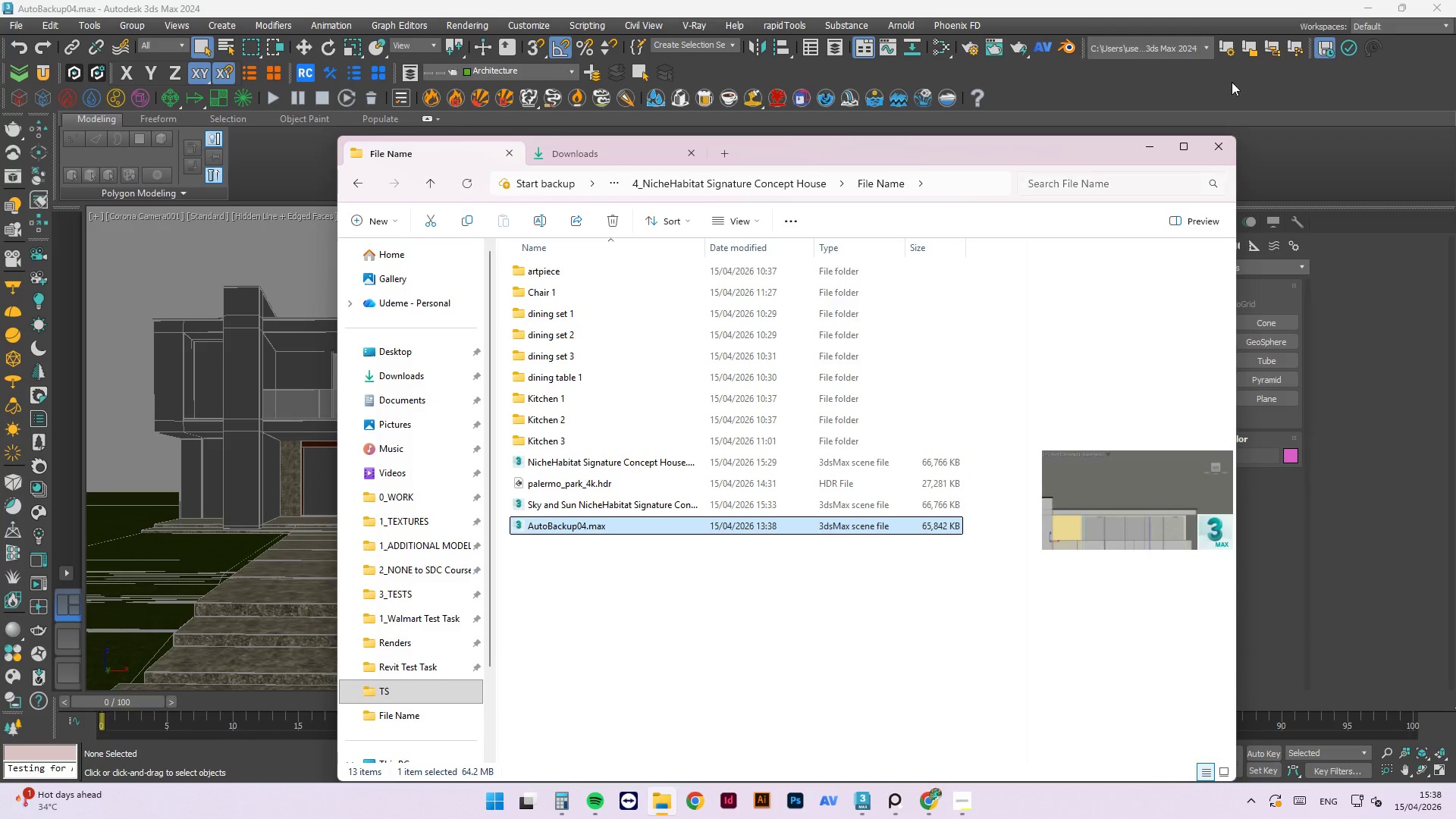 
left_click([1221, 143])
 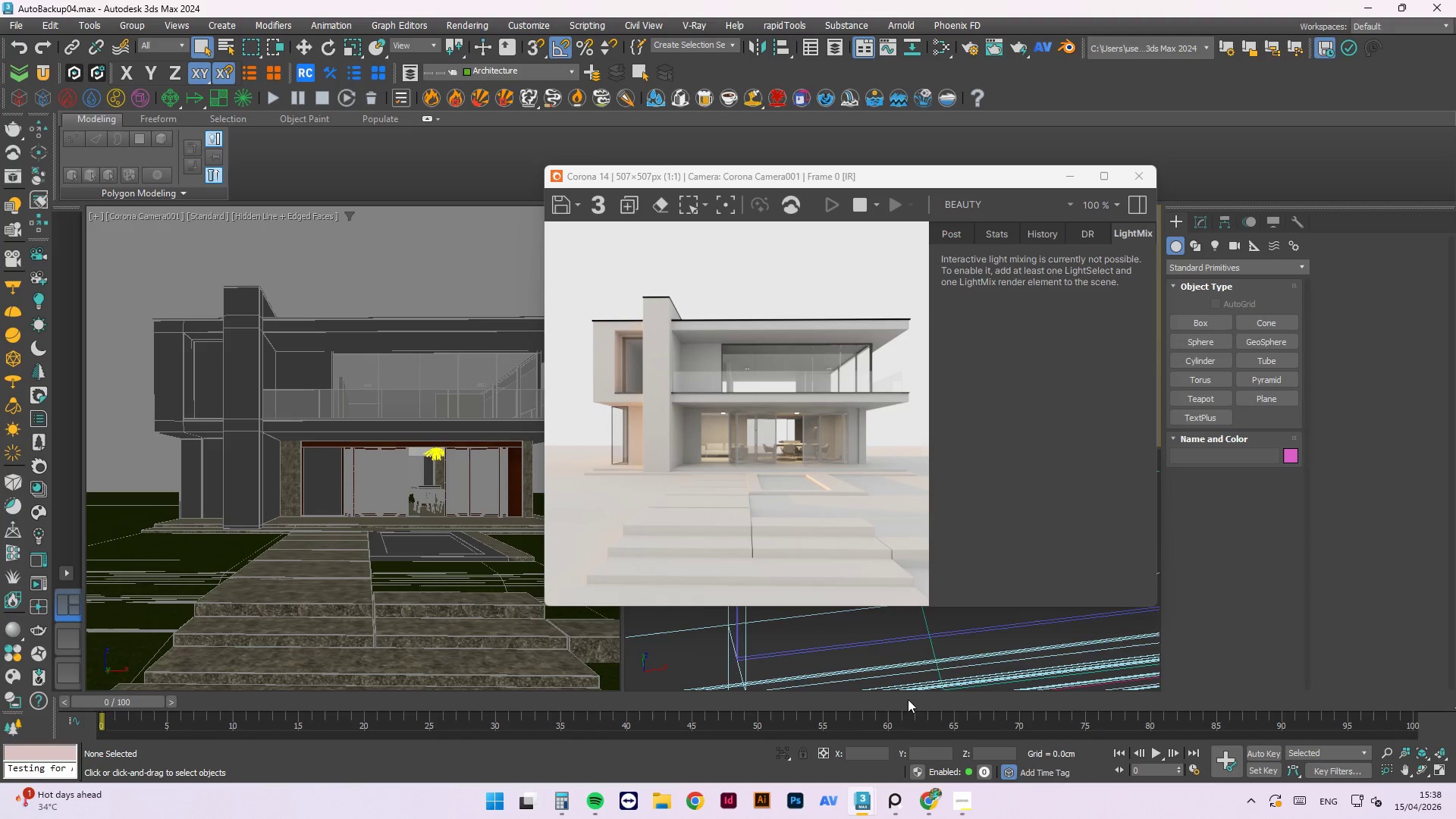 
left_click([866, 795])
 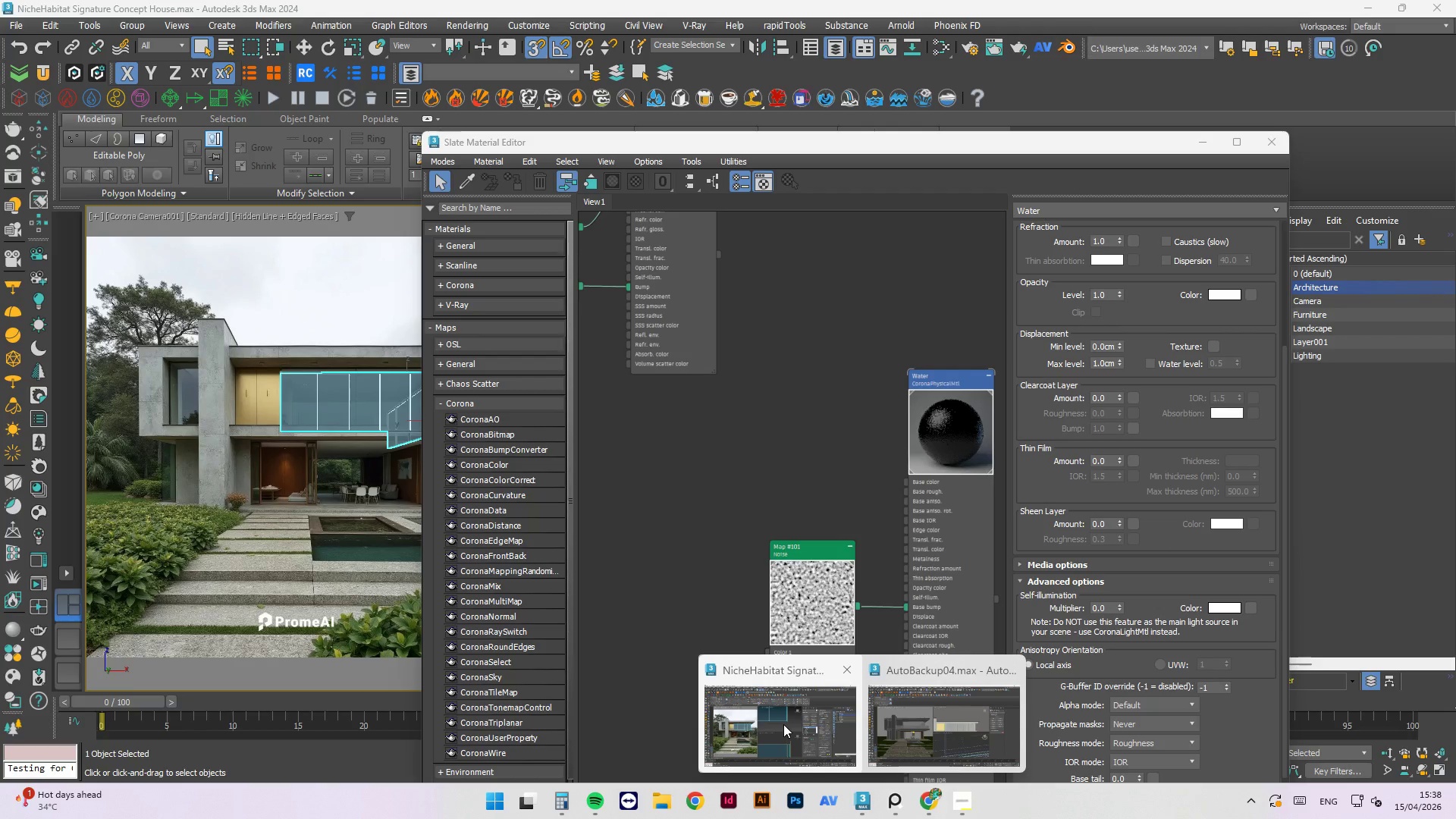 
left_click([783, 724])
 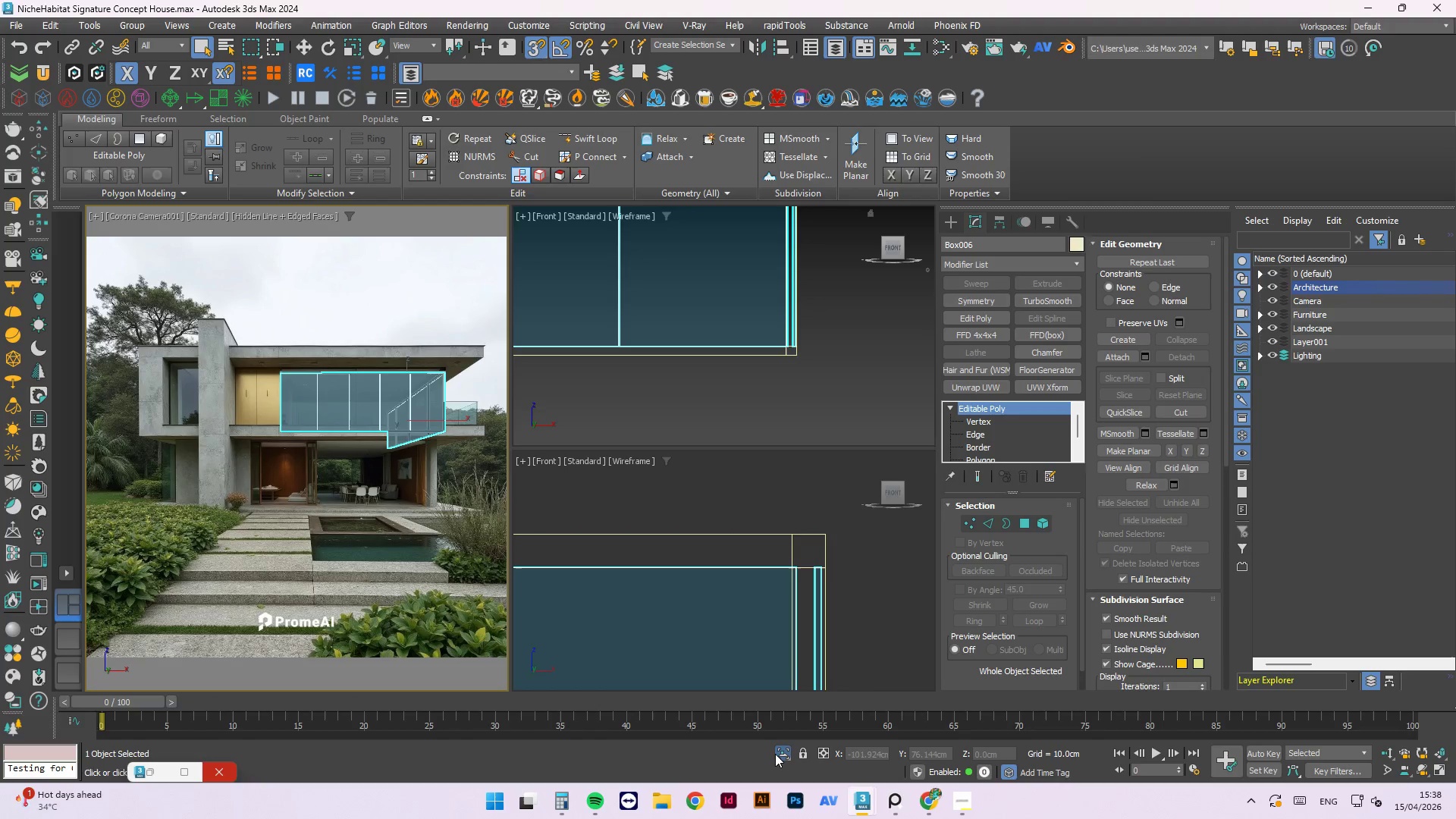 
double_click([784, 752])
 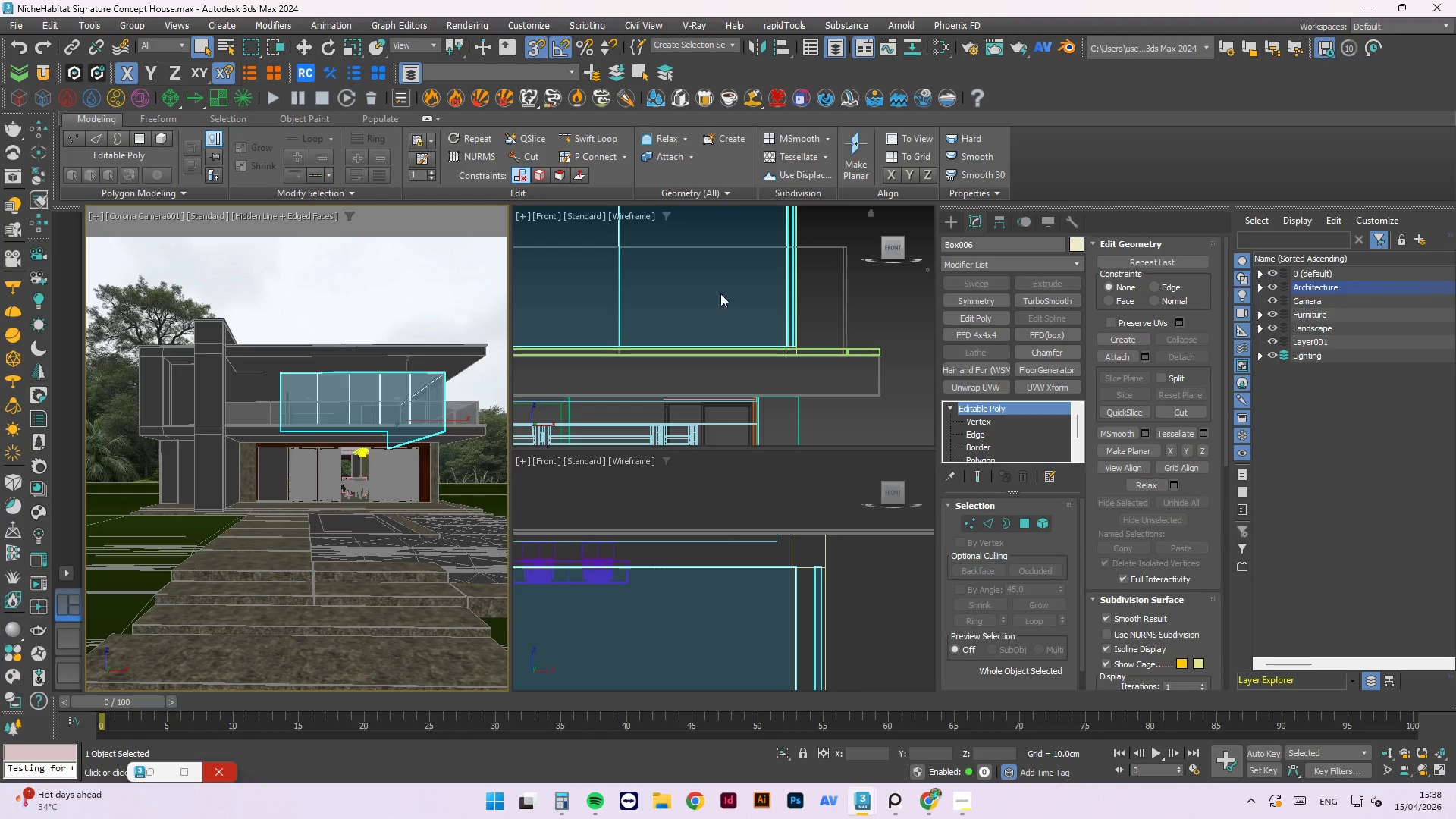 
left_click([902, 318])
 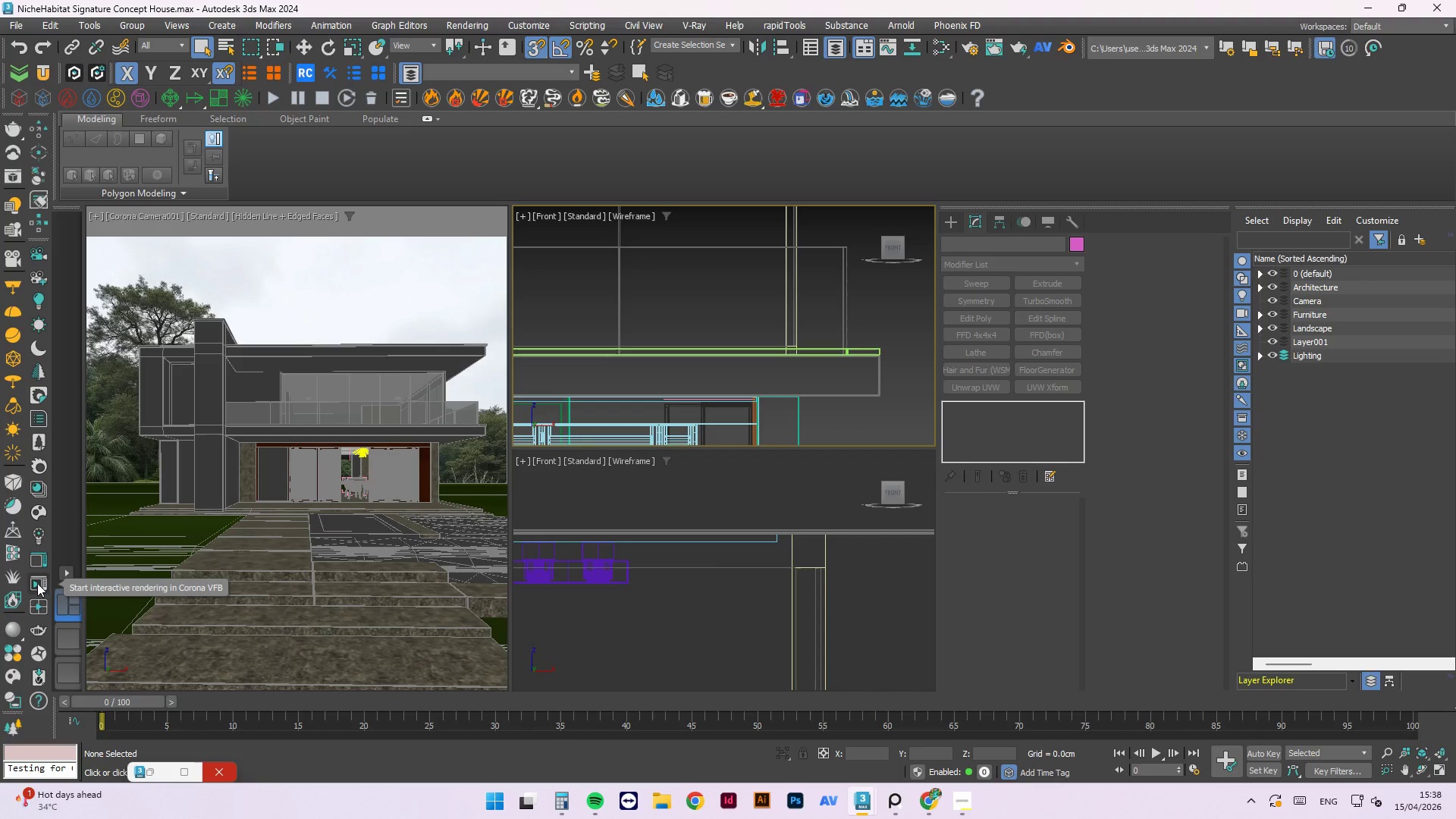 
left_click([37, 583])
 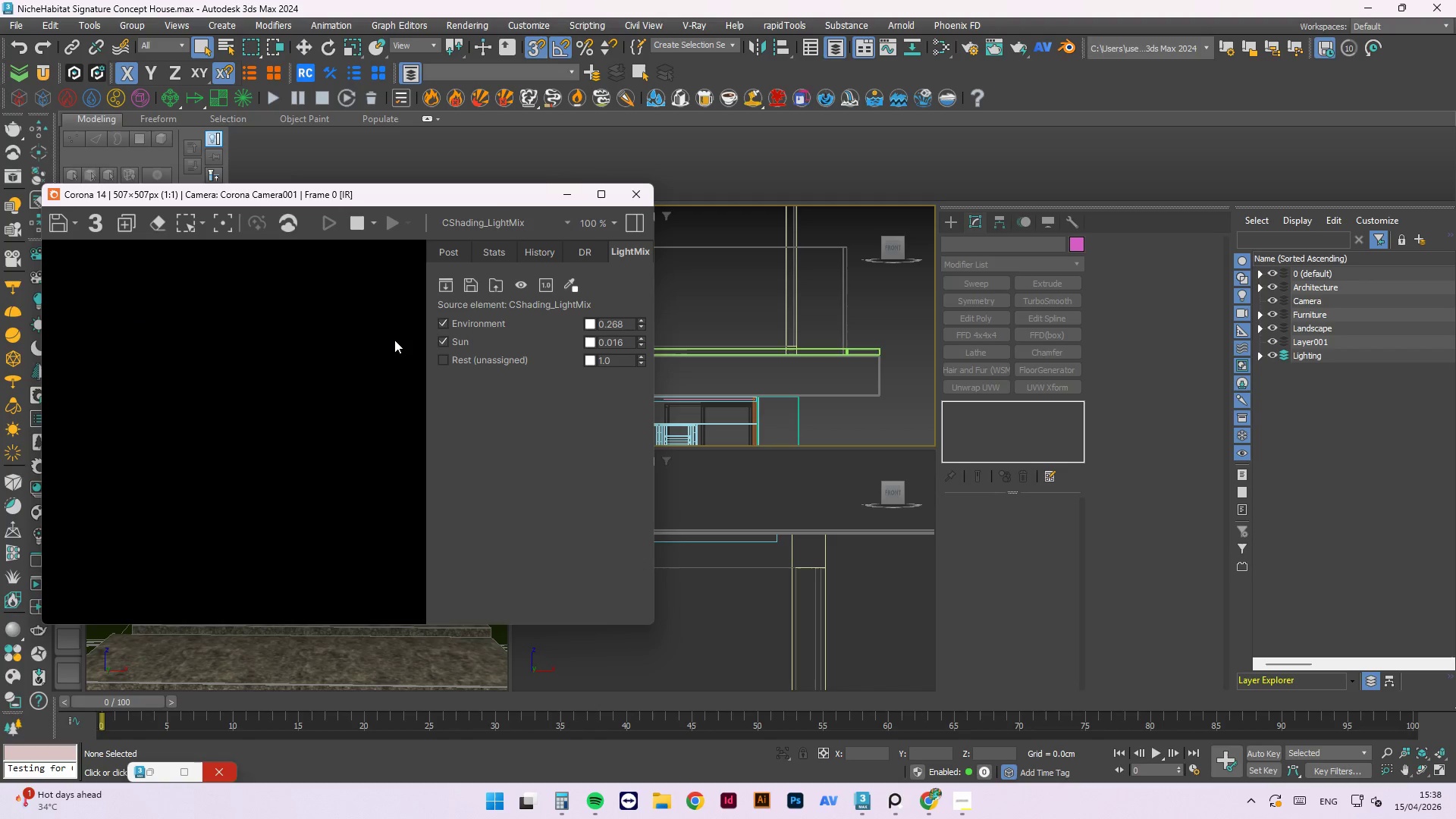 
mouse_move([378, 399])
 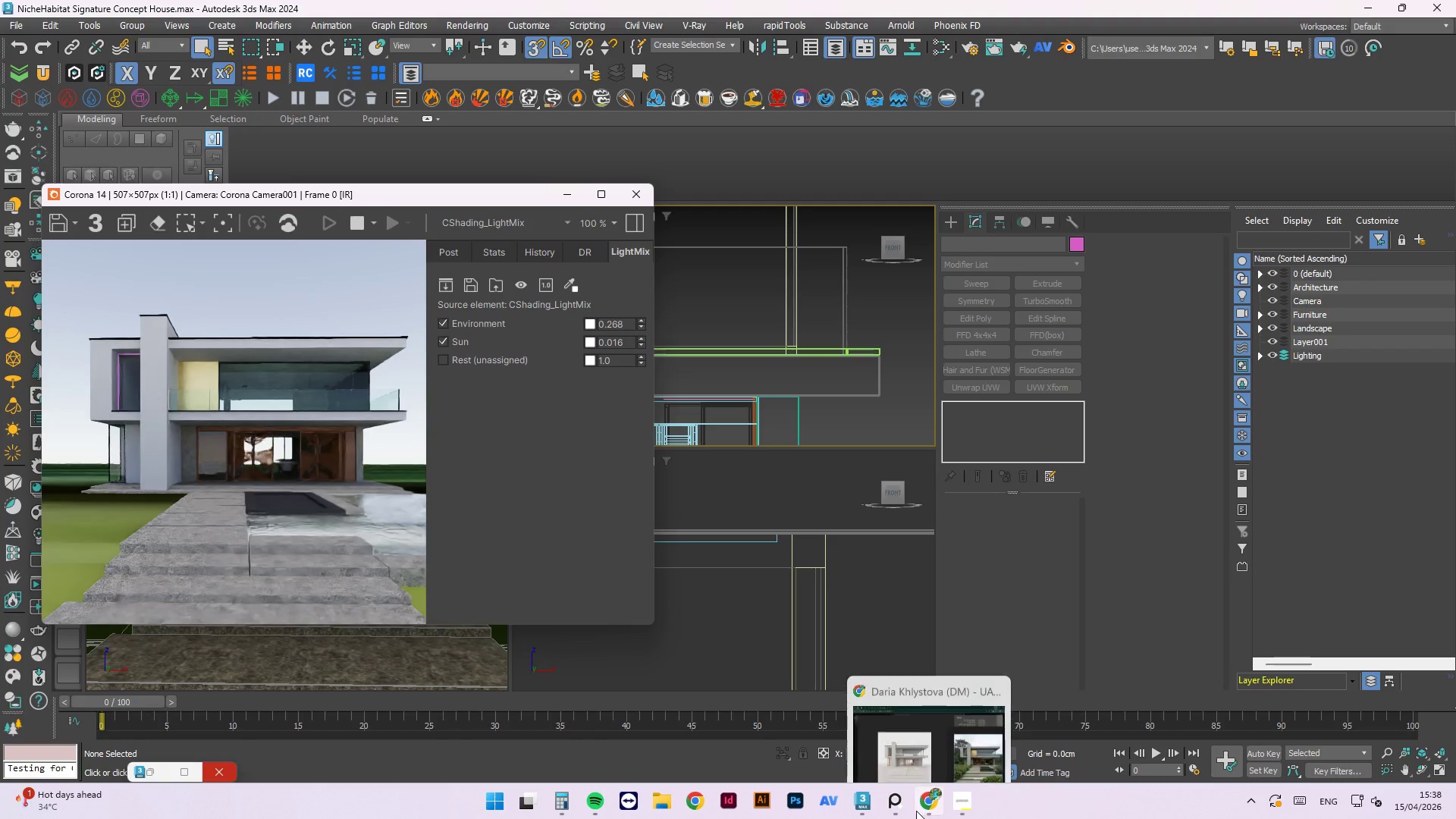 
left_click([904, 810])
 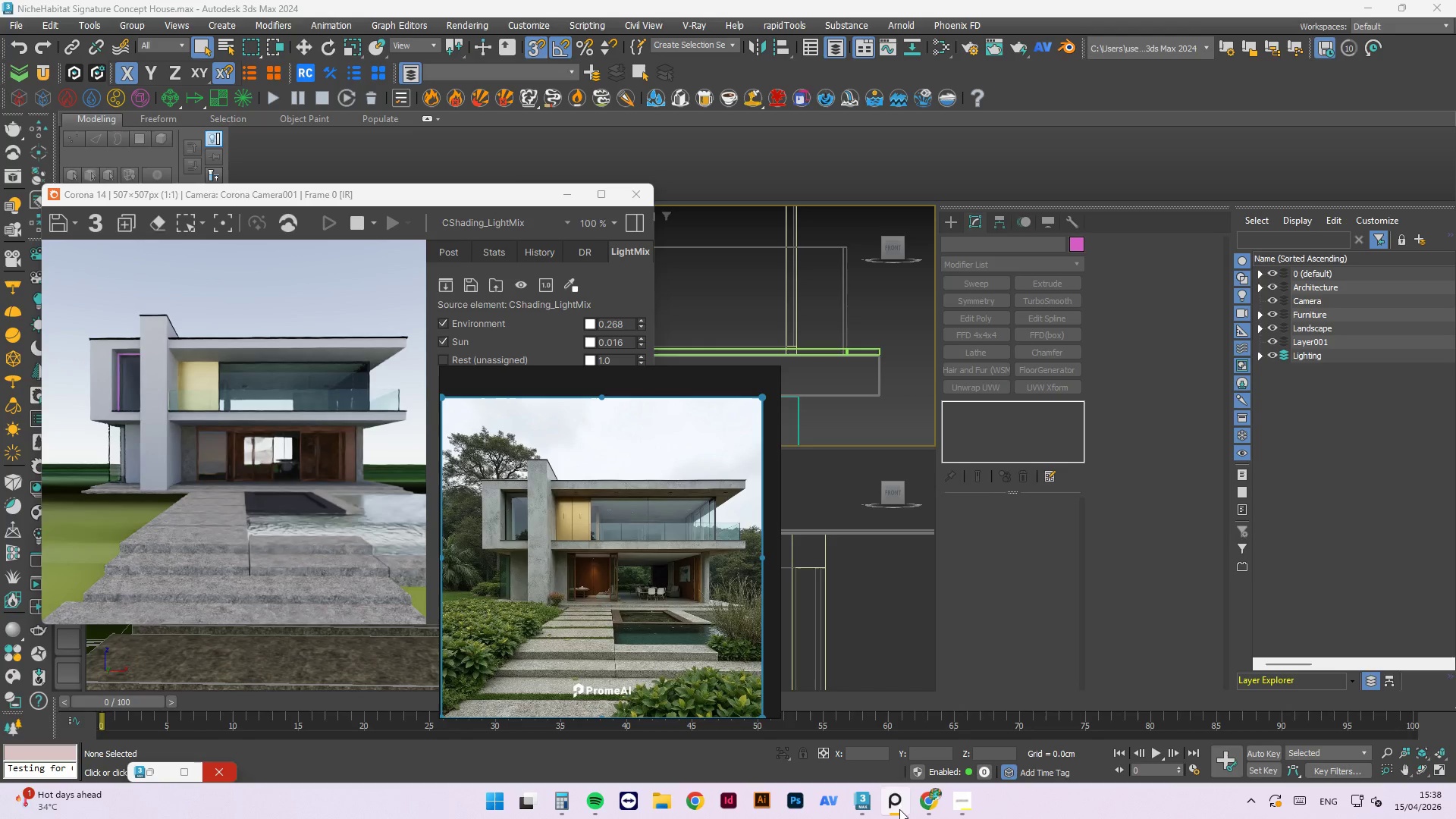 
wait(6.06)
 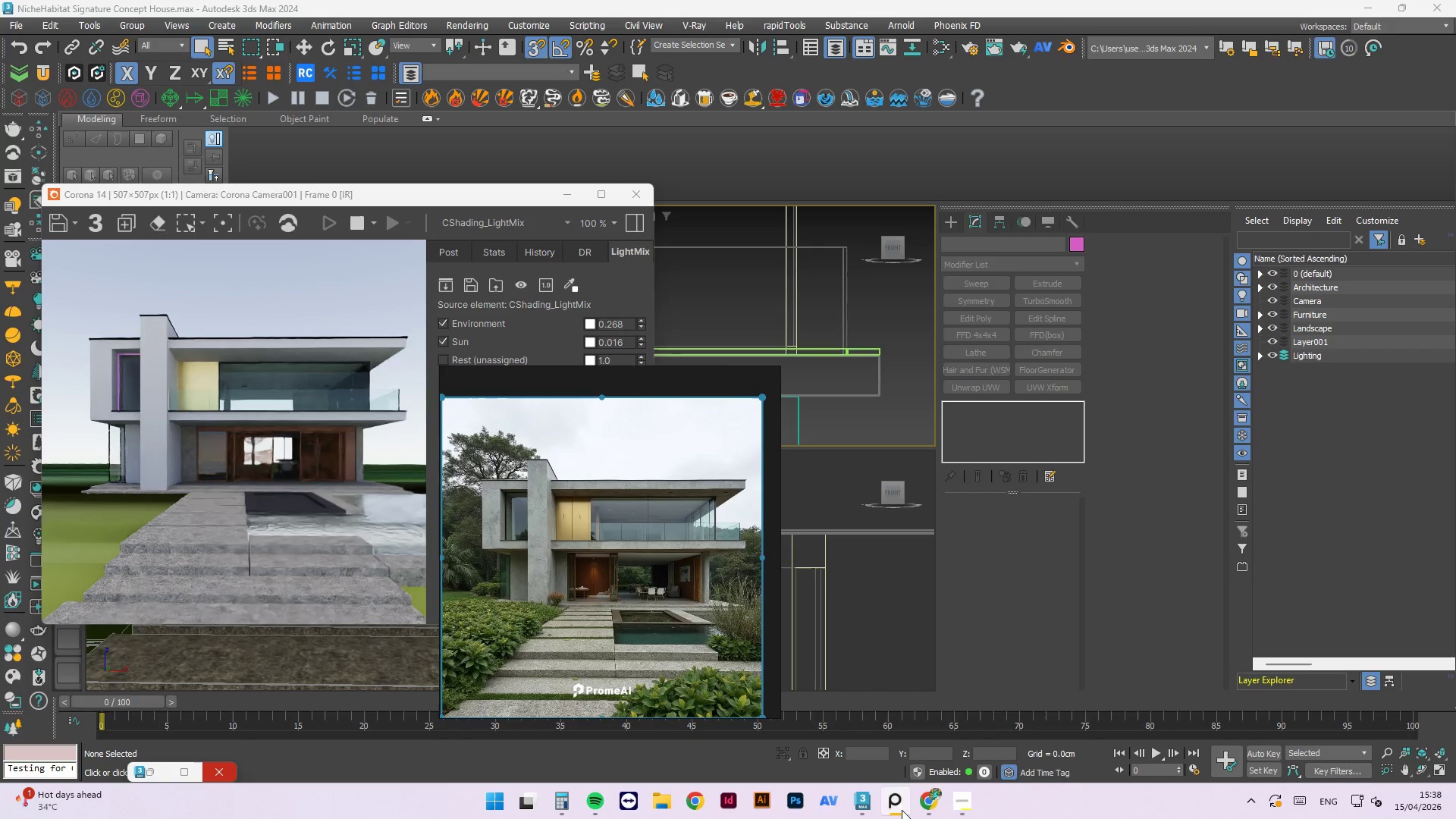 
left_click([899, 808])
 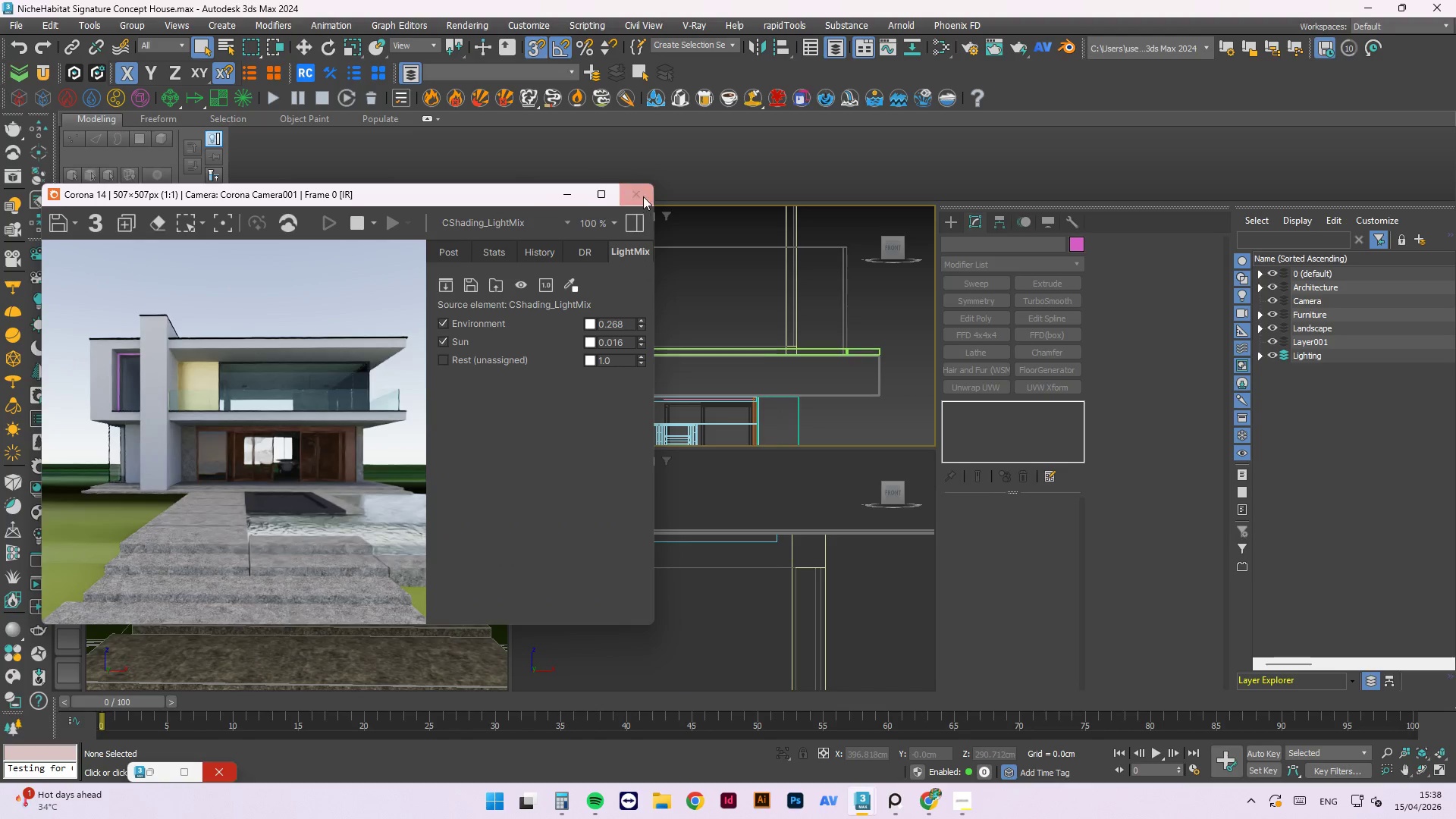 
left_click([648, 196])
 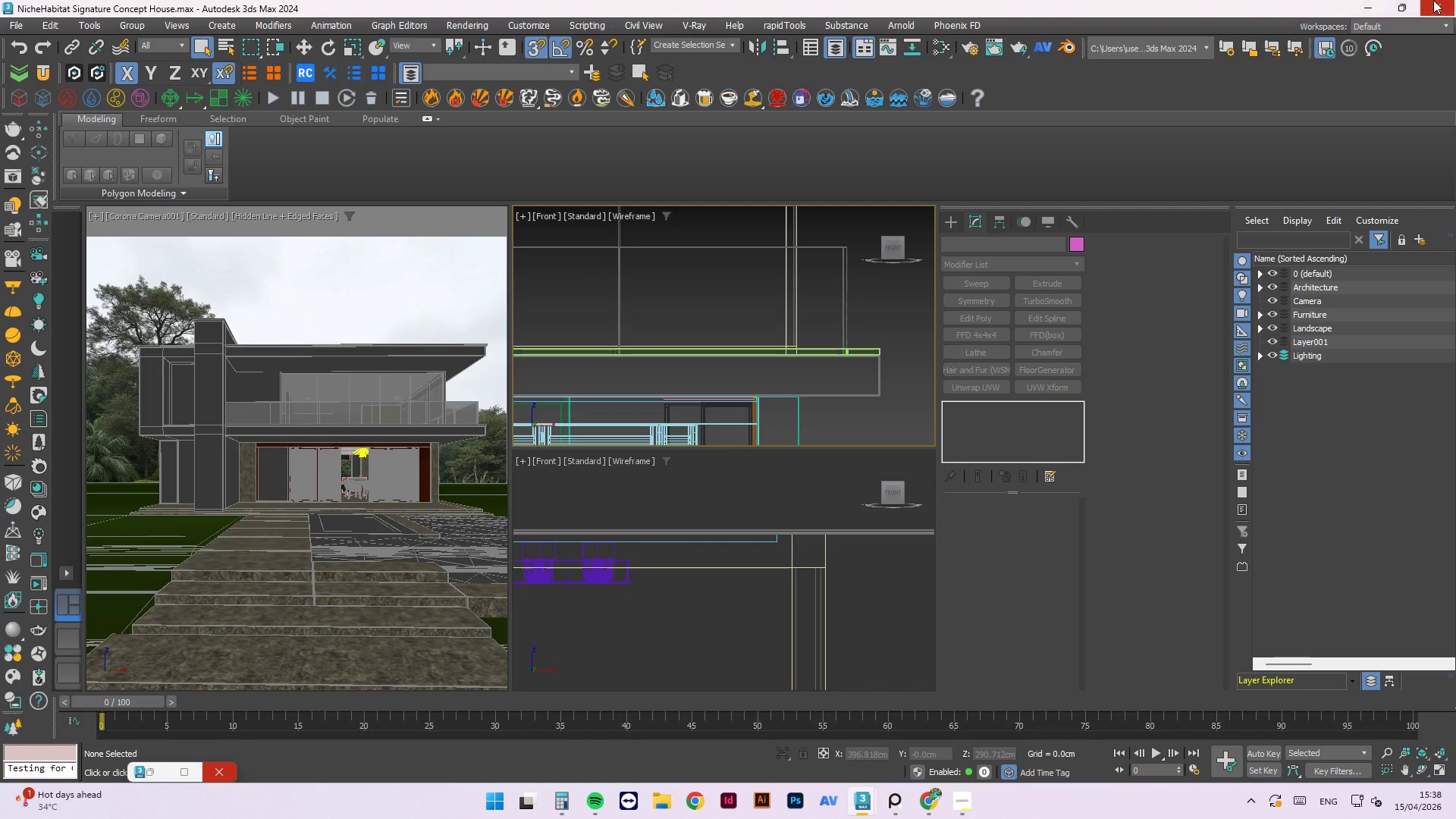 
left_click([1433, 6])
 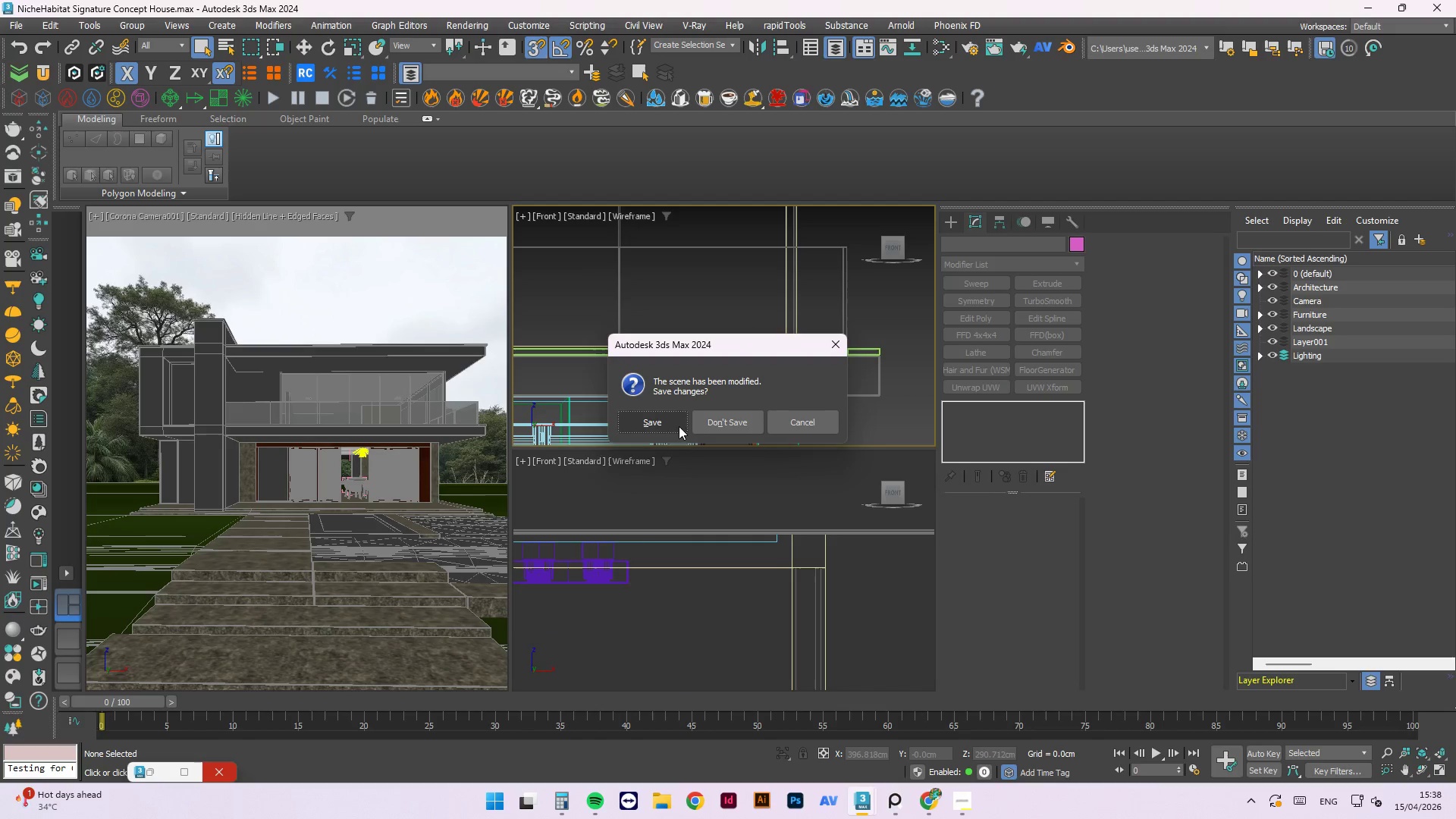 
left_click([669, 422])
 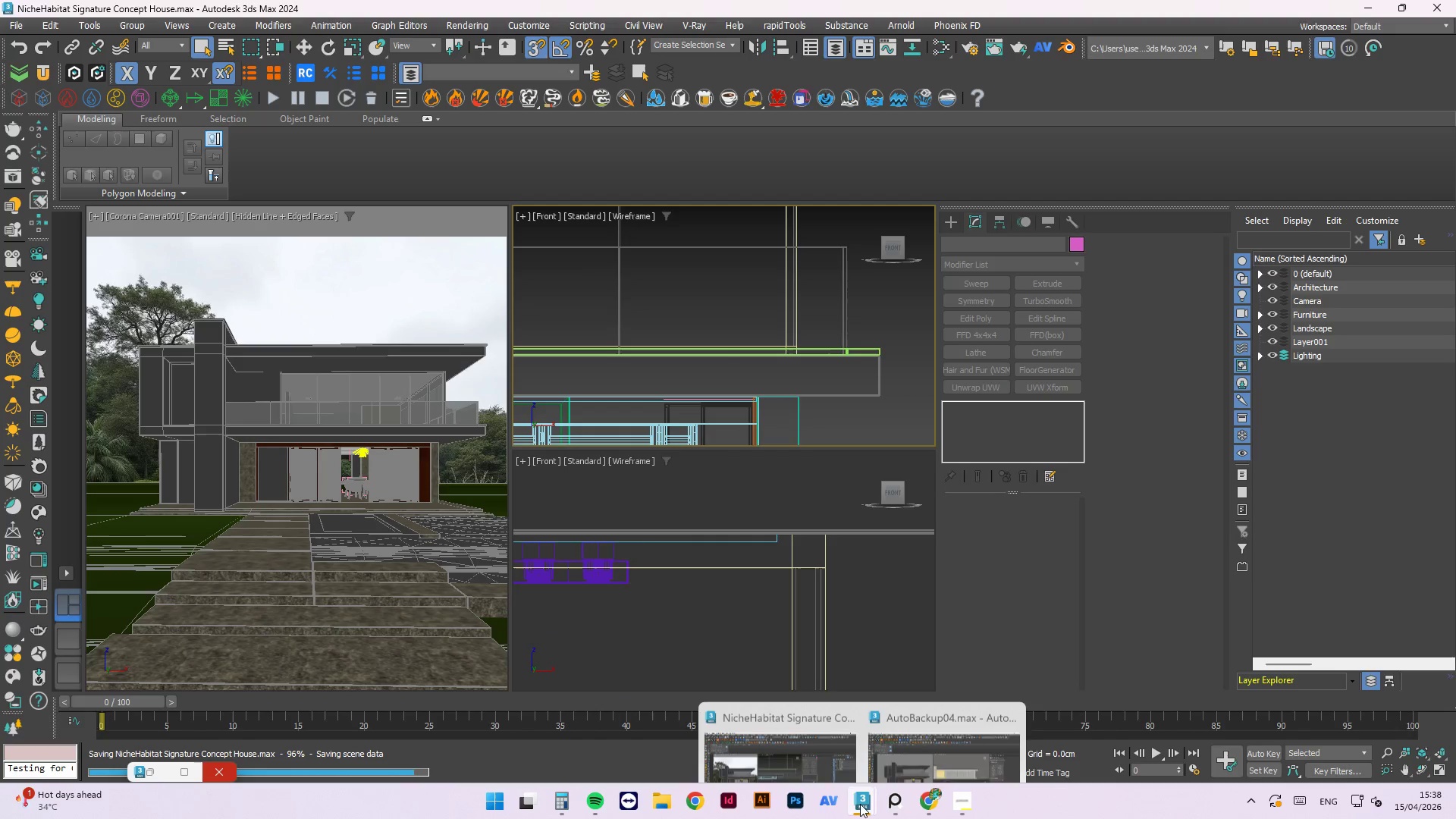 
double_click([956, 717])
 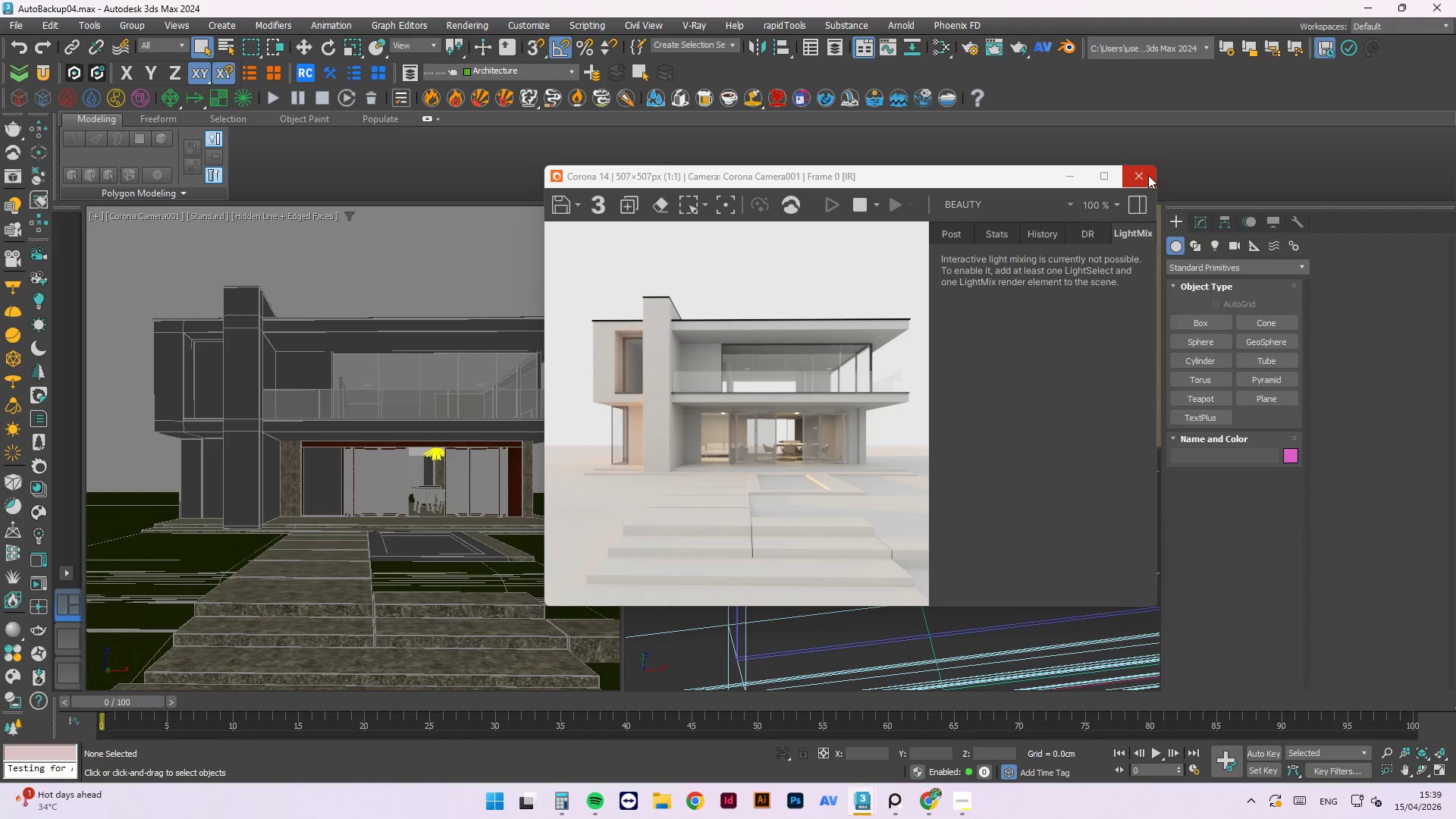 
left_click([1148, 175])
 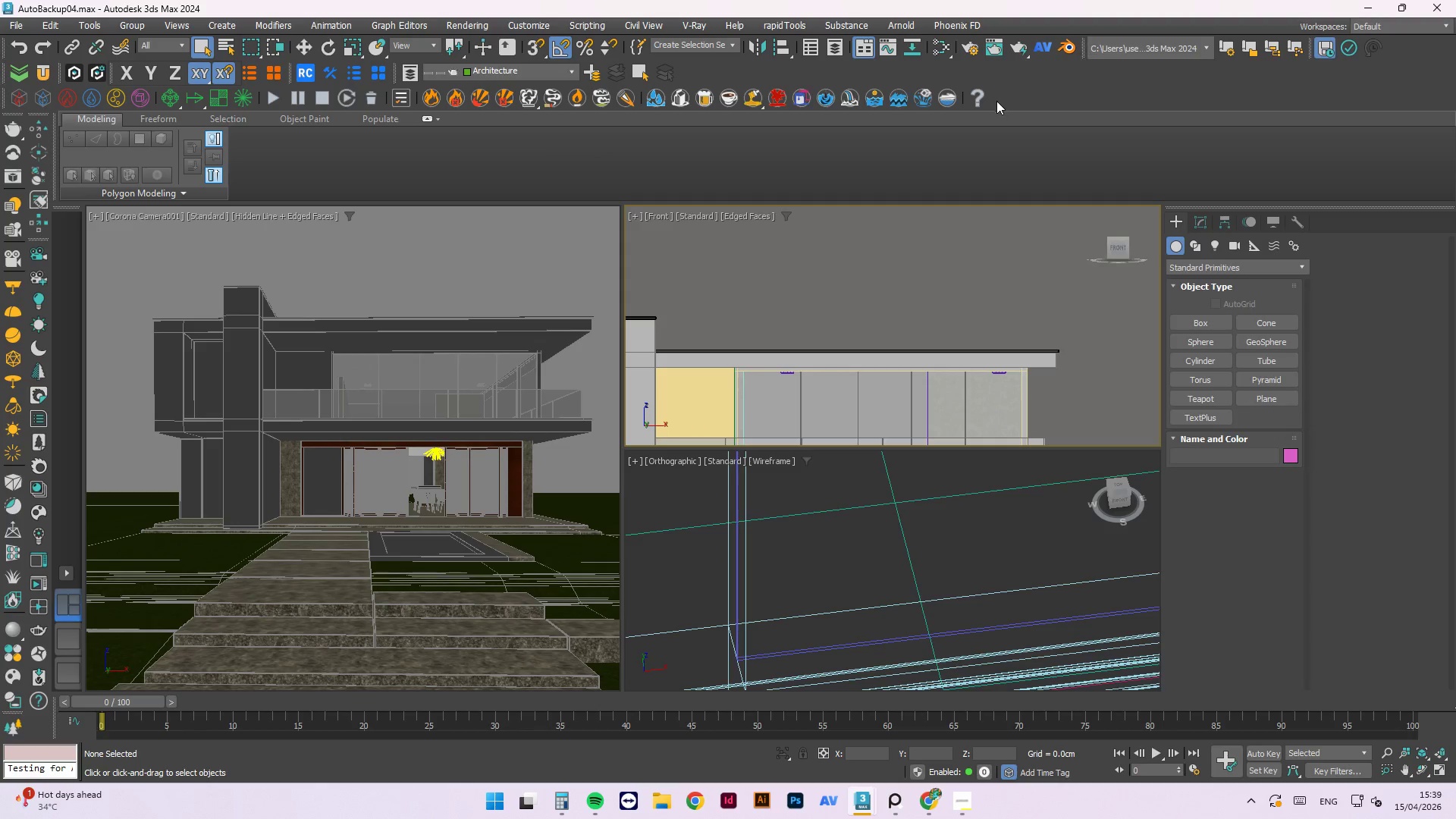 
left_click([1041, 136])
 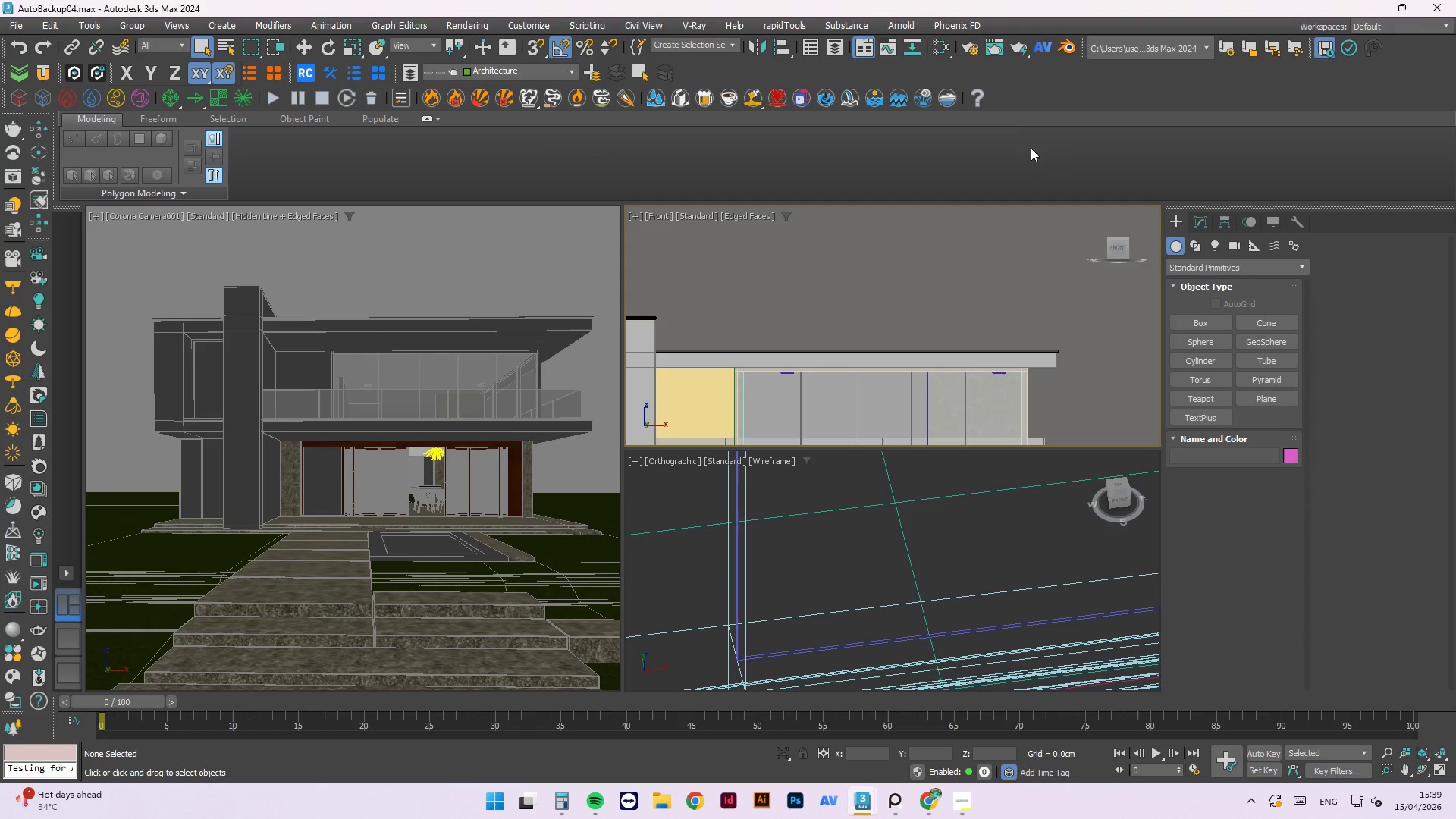 
key(F10)
 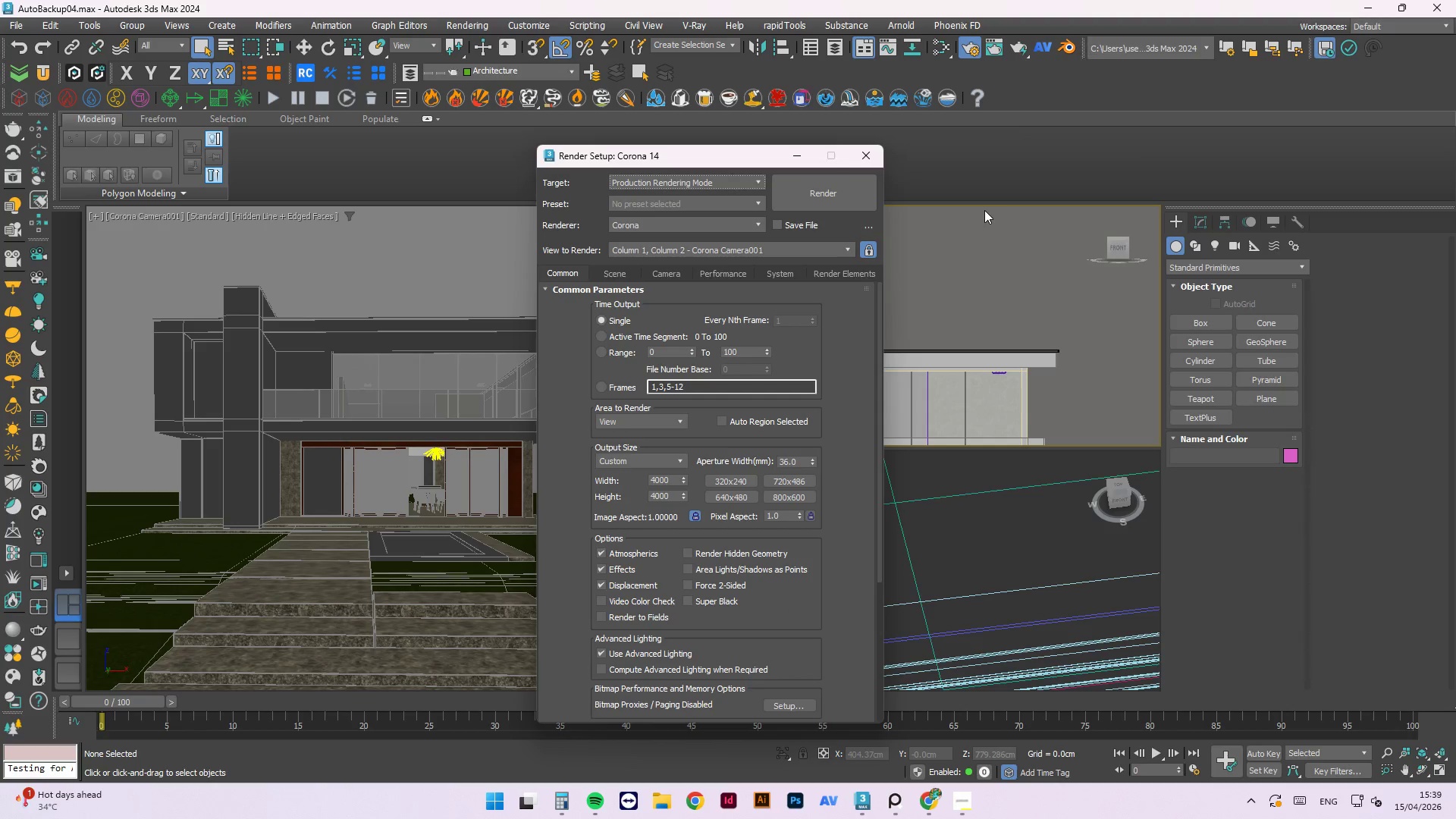 
wait(10.17)
 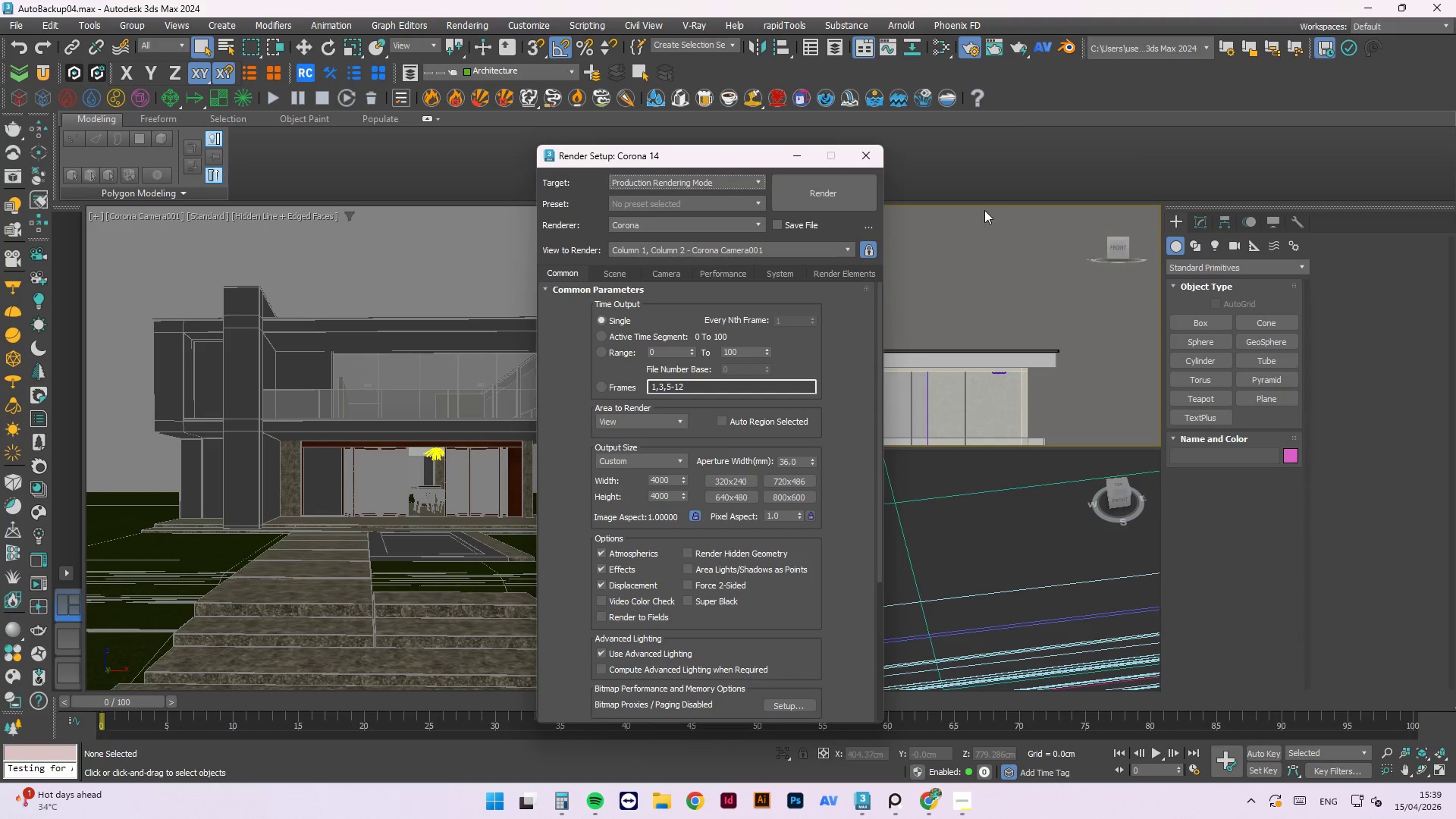 
key(M)
 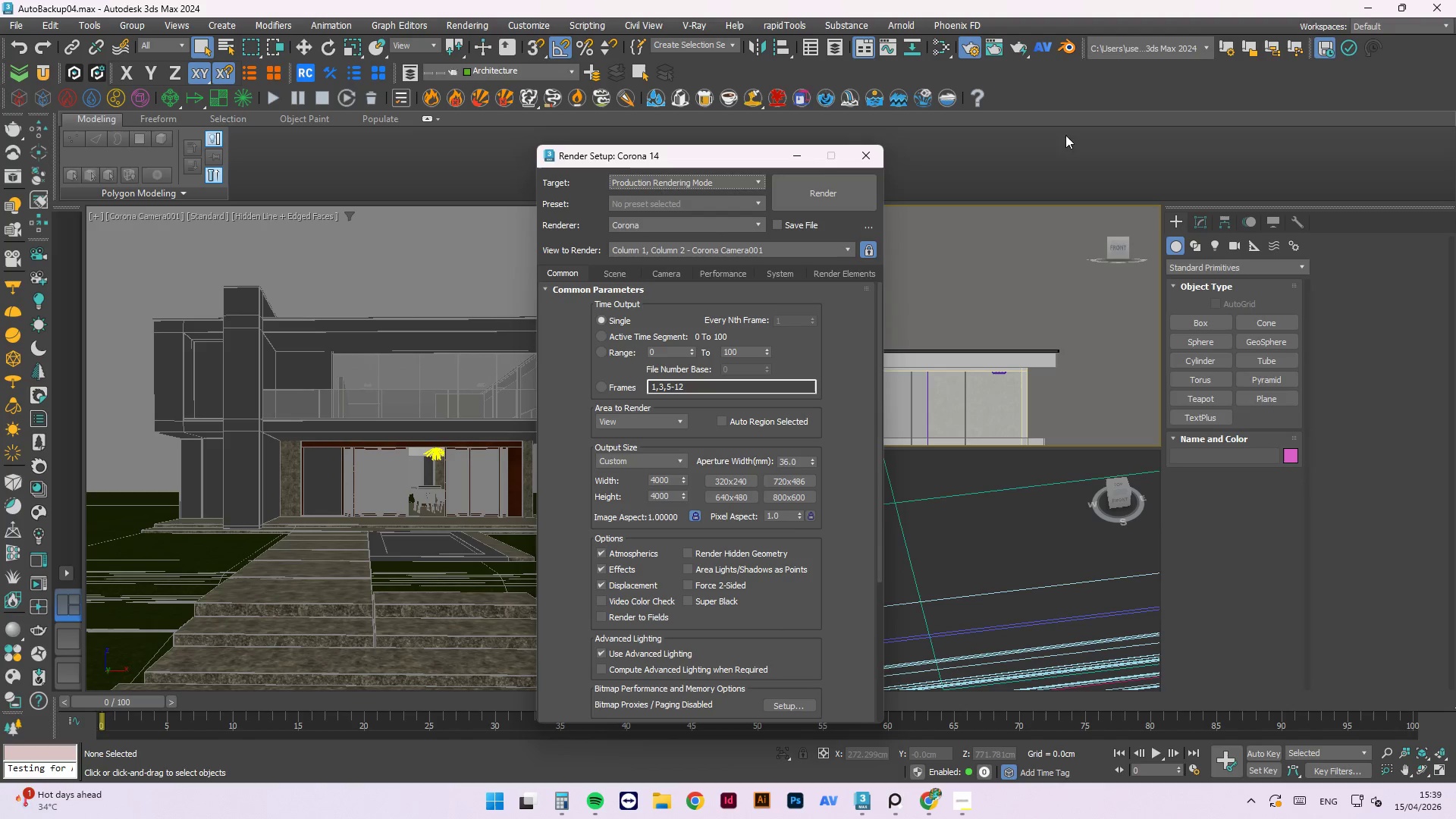 
left_click([1060, 152])
 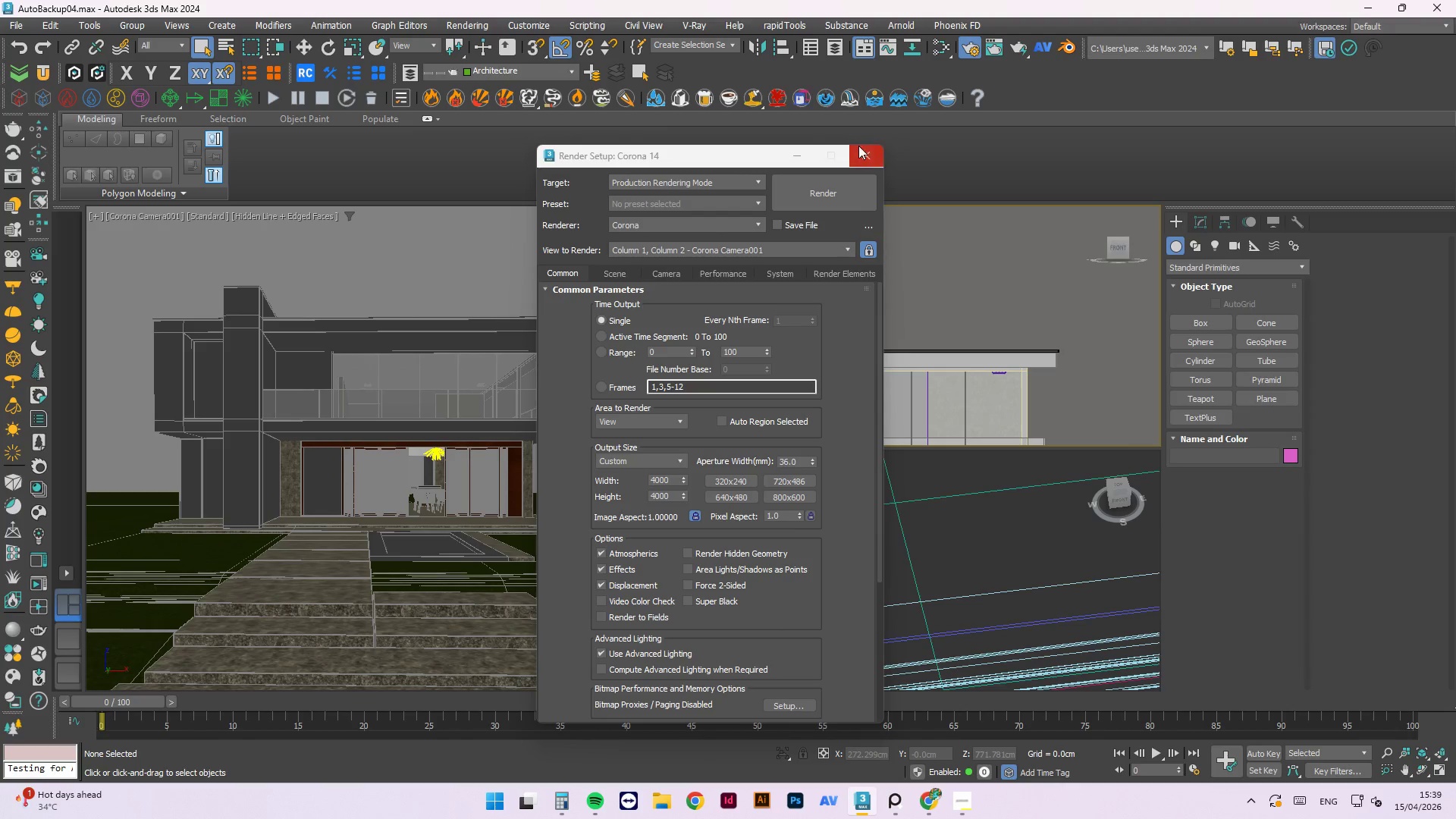 
left_click([868, 148])
 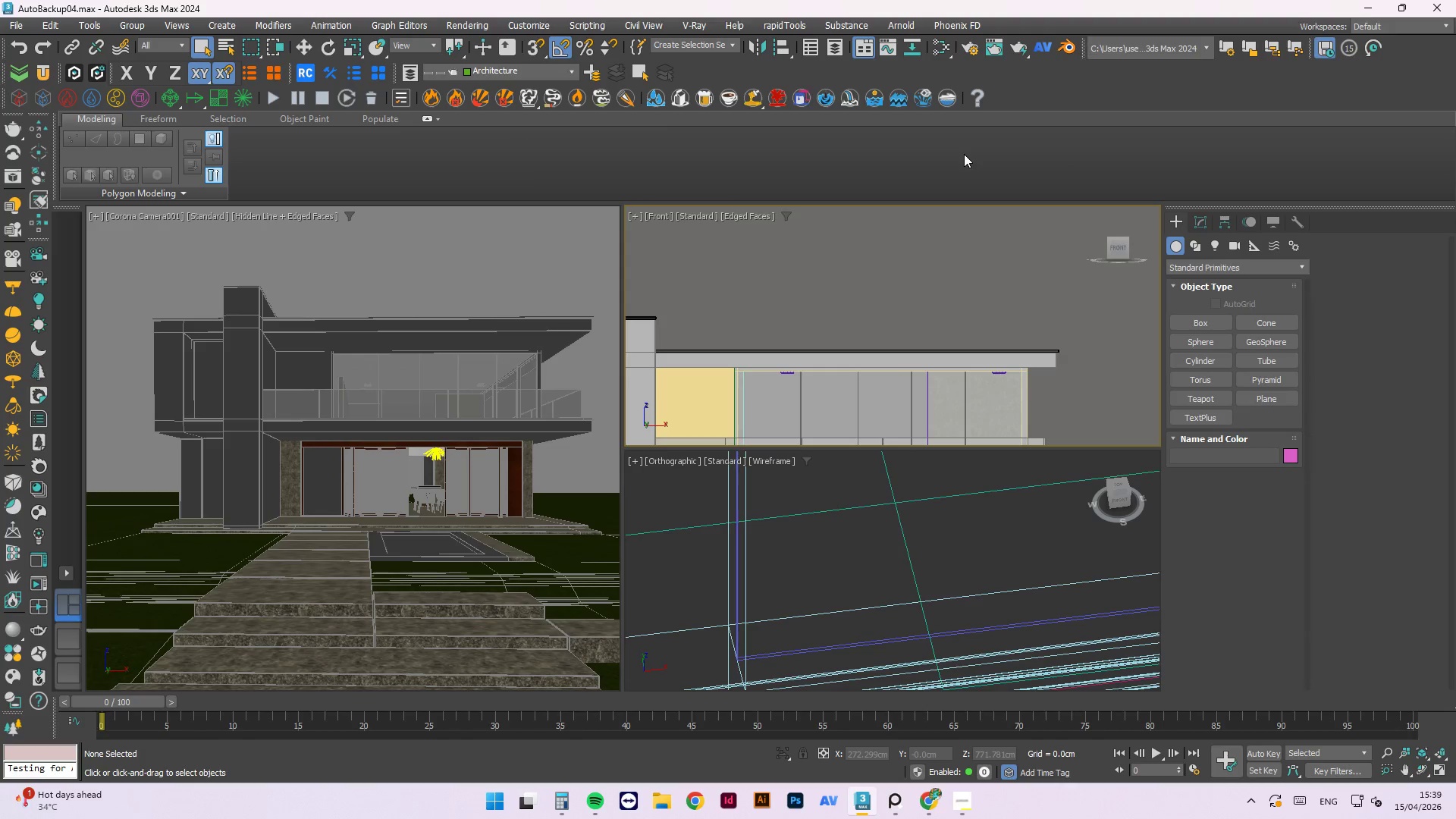 
key(Control+ControlLeft)
 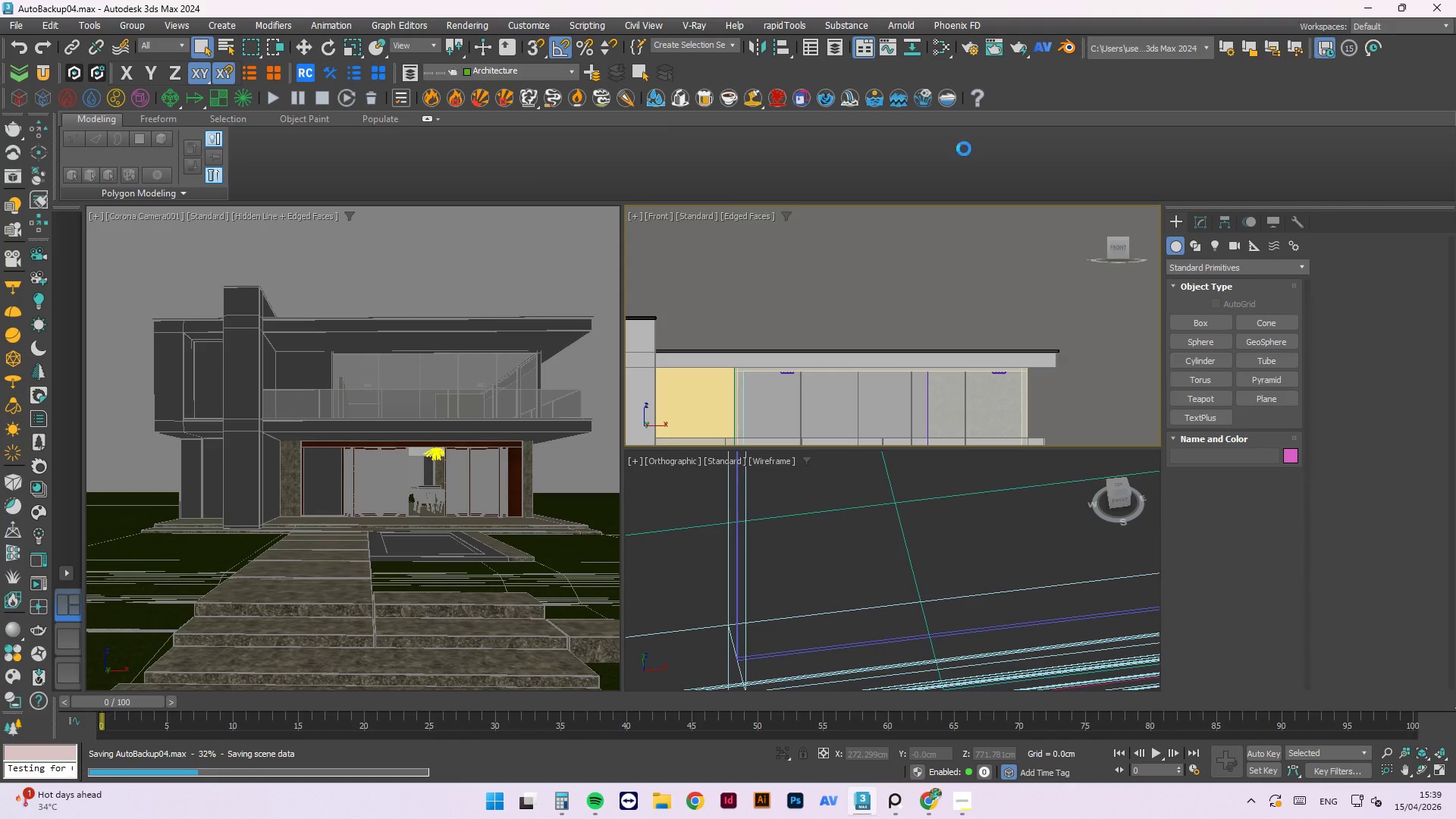 
key(Control+S)
 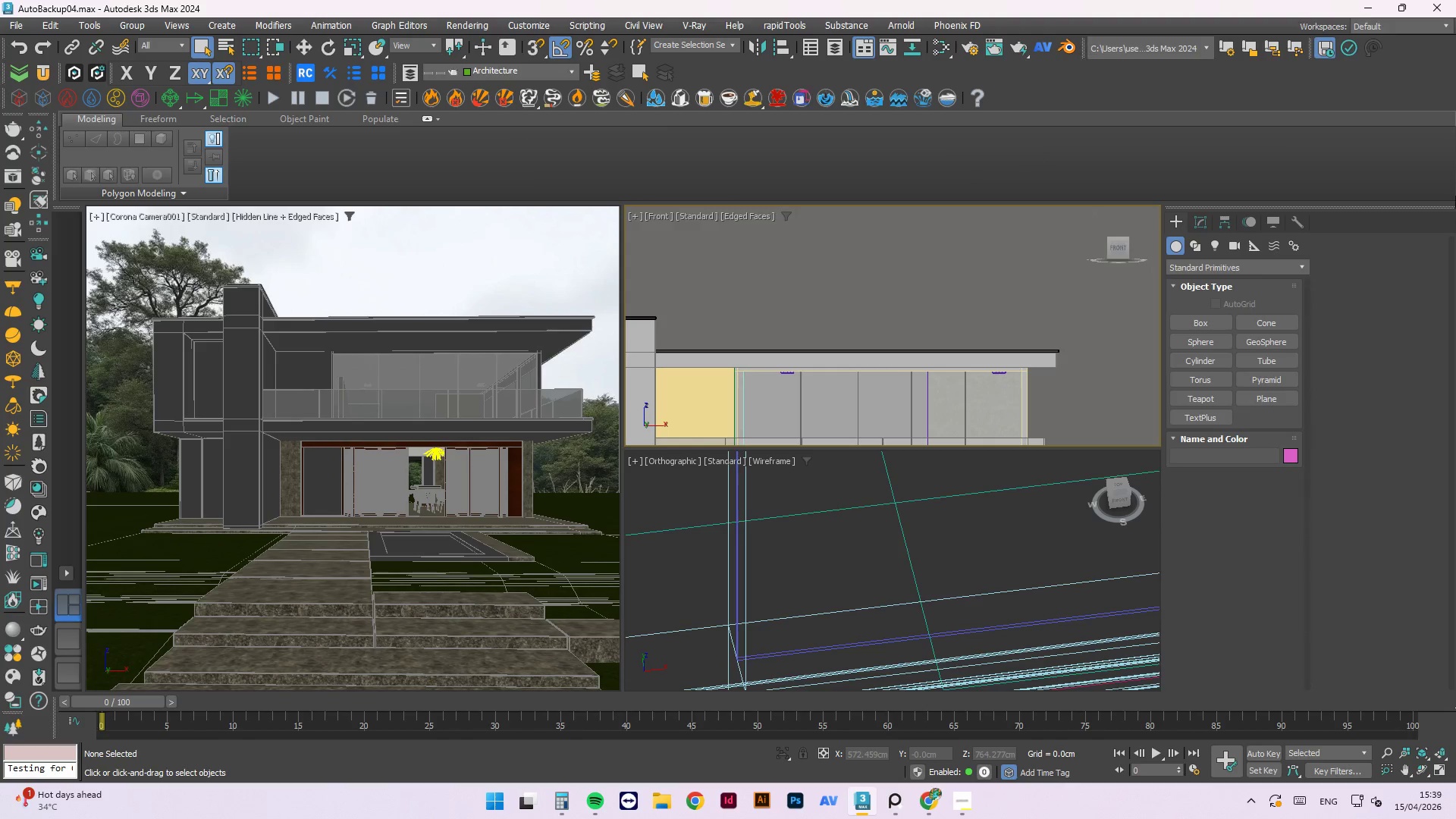 
left_click([13, 30])
 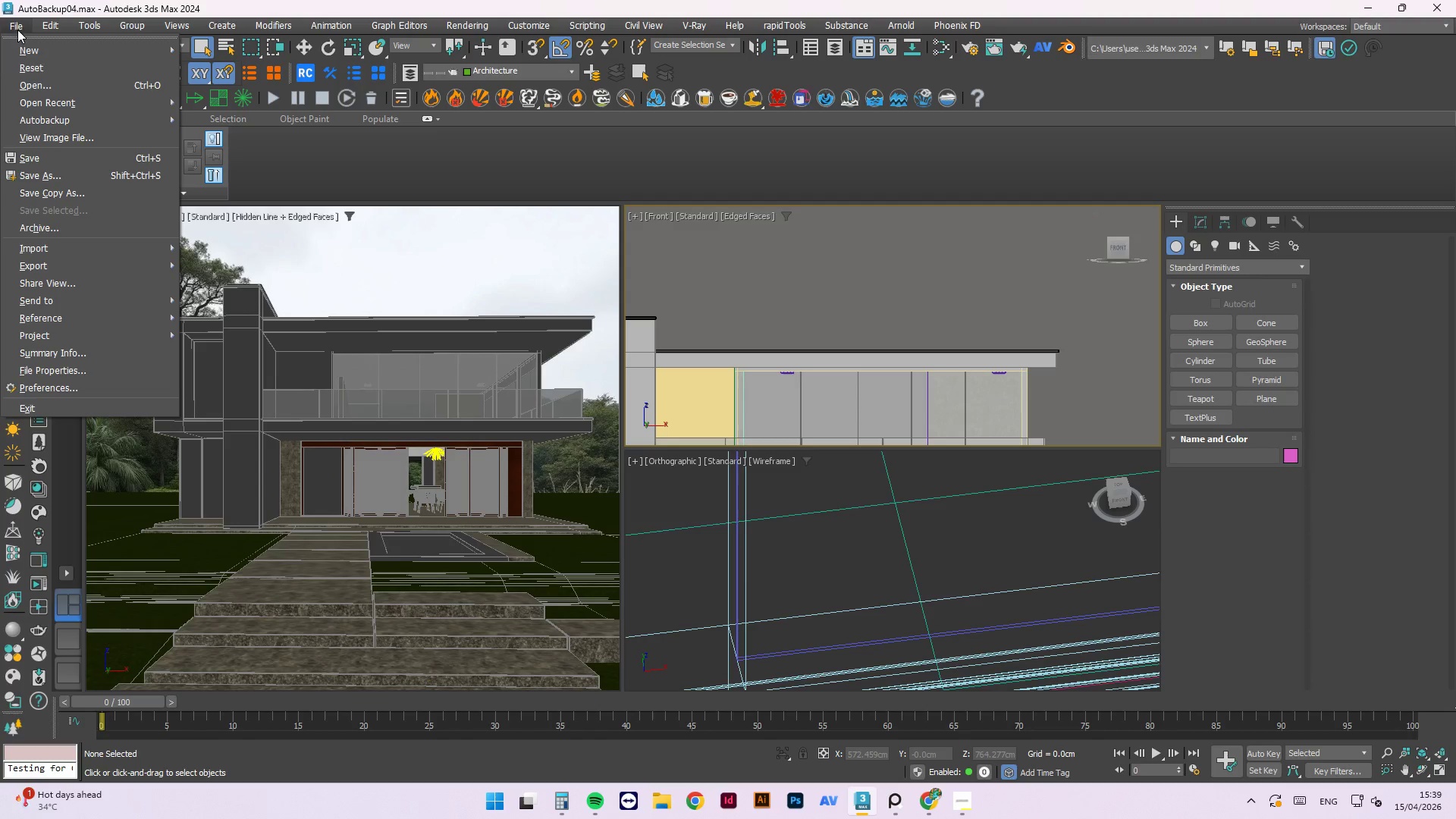 
left_click([53, 174])
 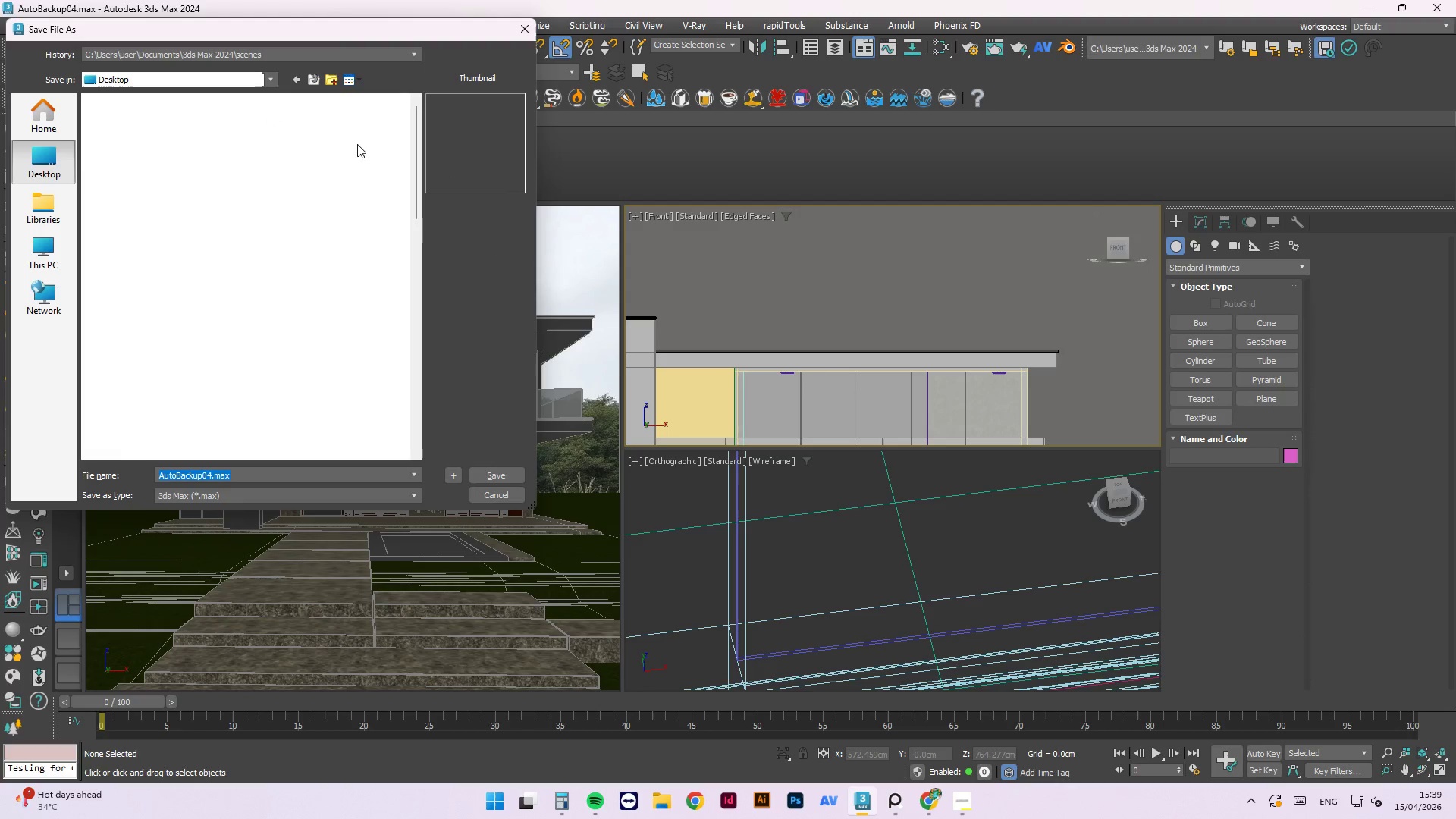 
left_click_drag(start_coordinate=[417, 147], to_coordinate=[432, 307])
 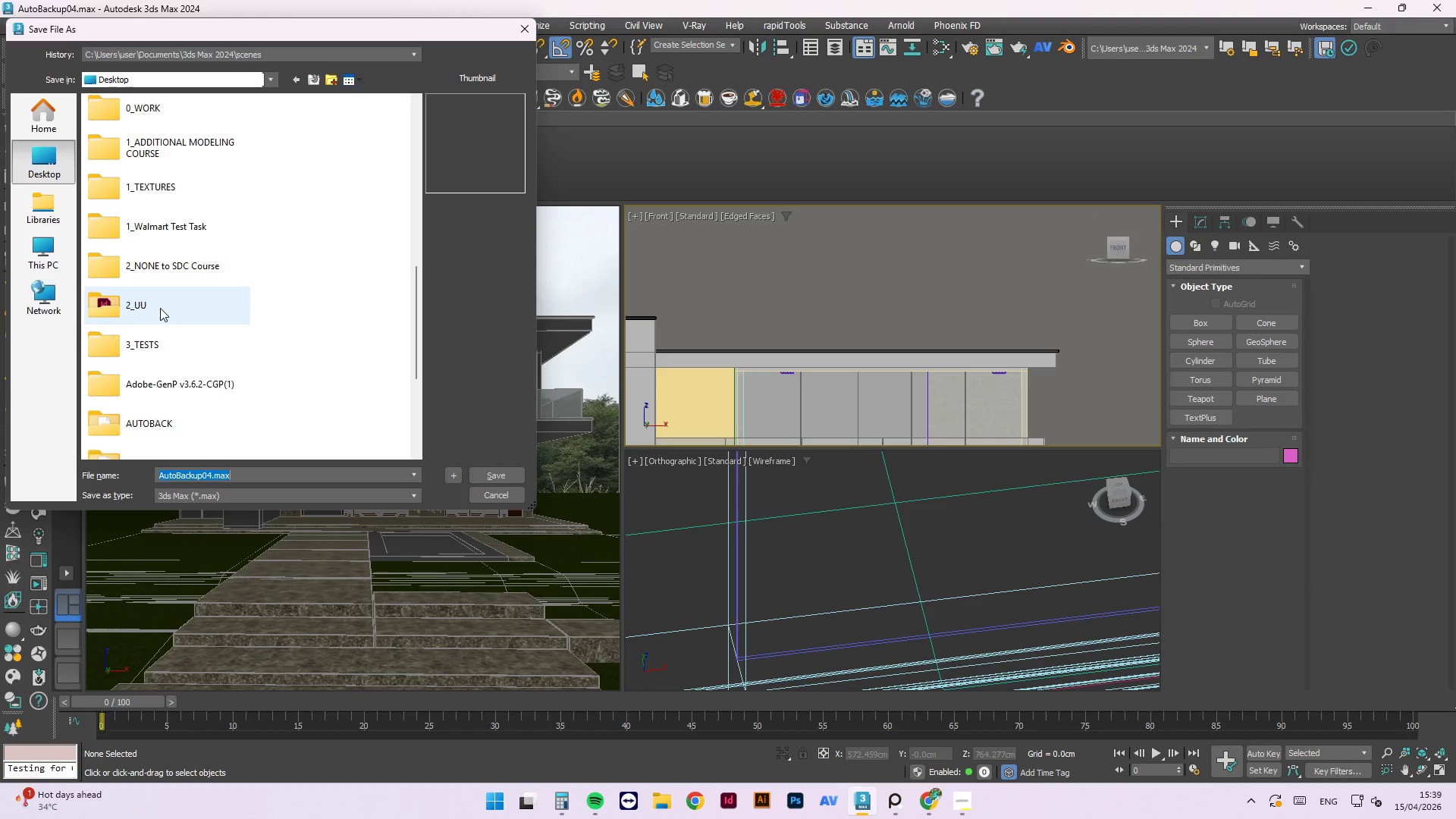 
scroll: coordinate [285, 330], scroll_direction: down, amount: 4.0
 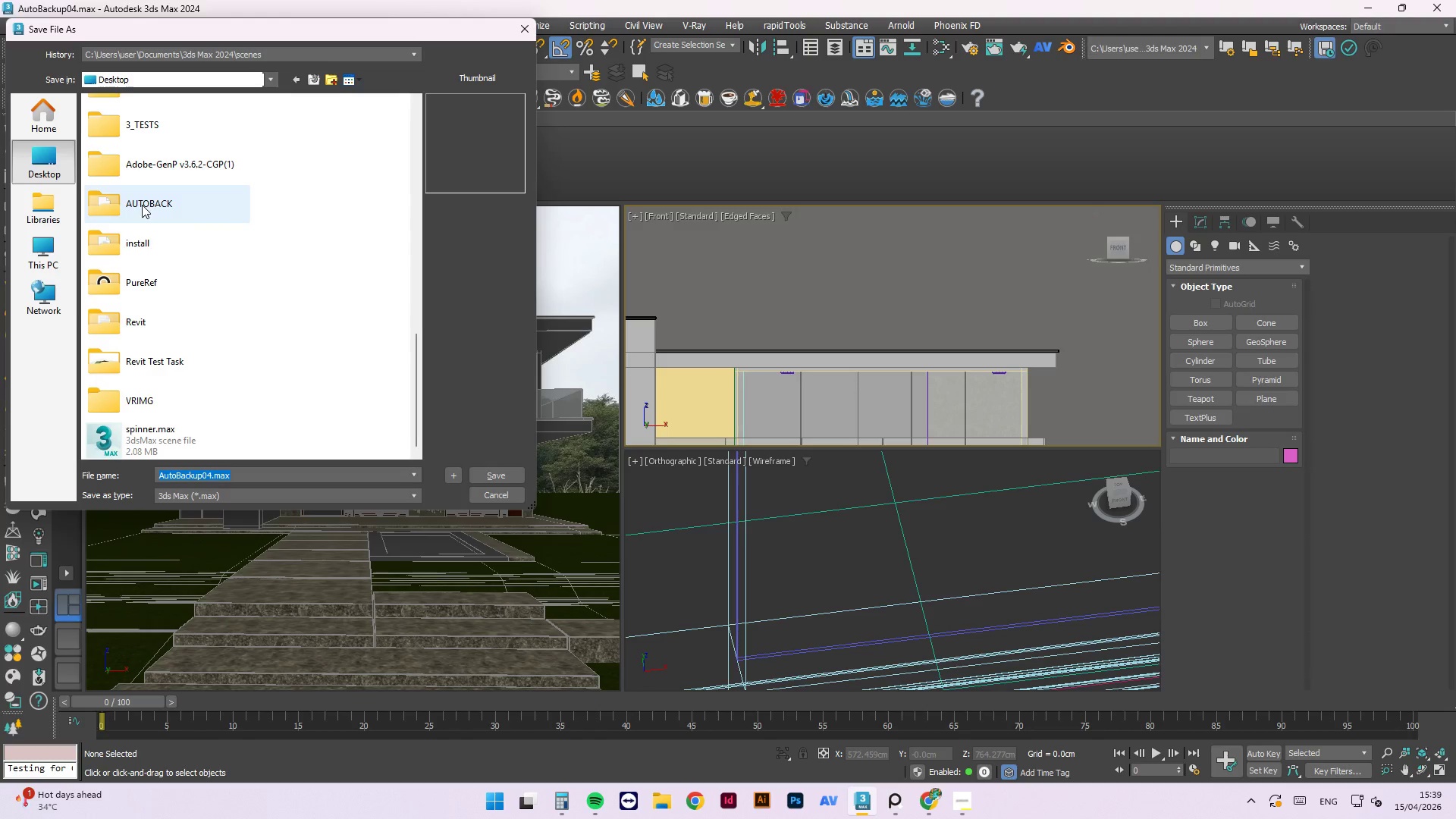 
scroll: coordinate [235, 245], scroll_direction: up, amount: 5.0
 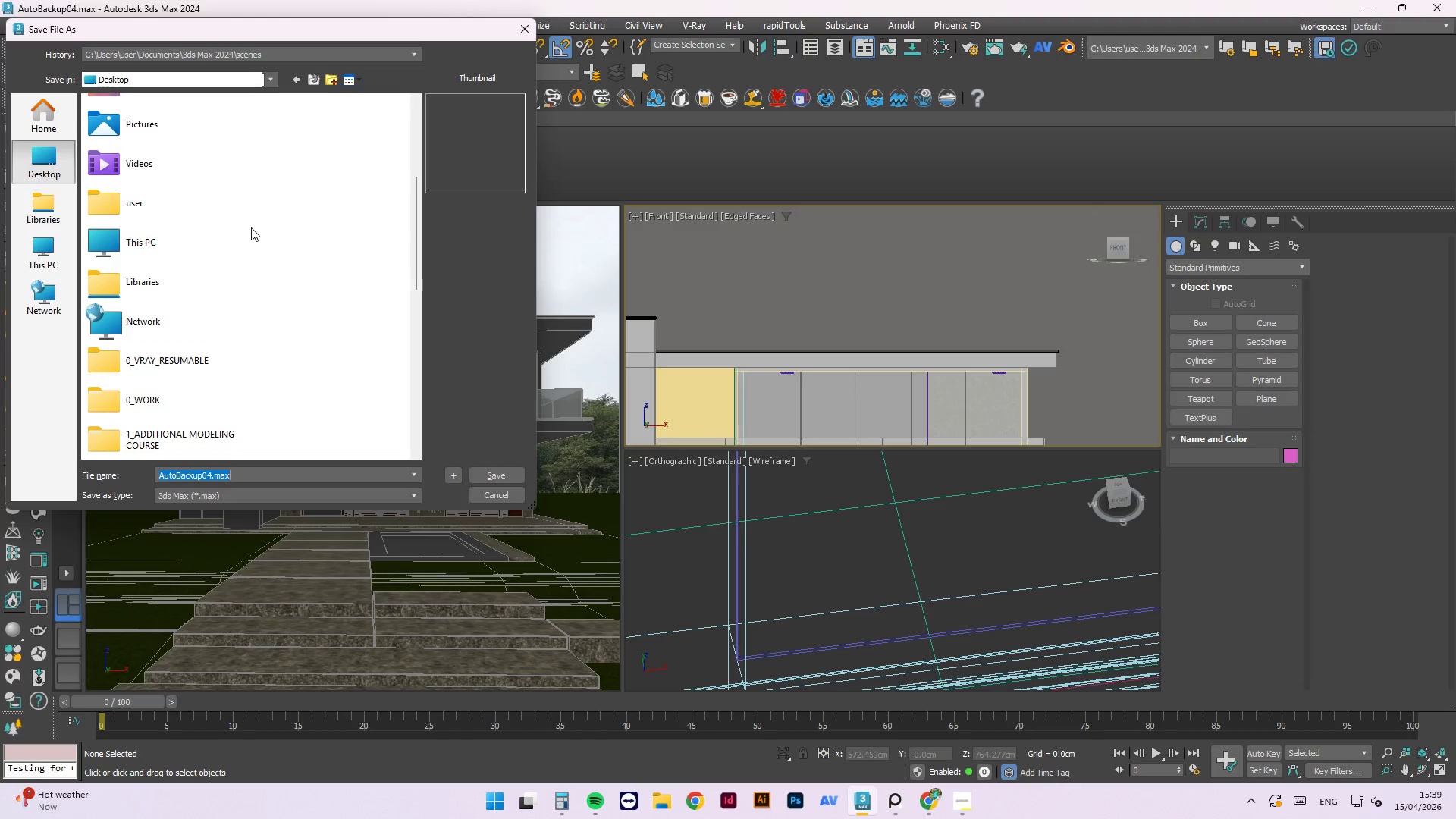 
scroll: coordinate [251, 228], scroll_direction: down, amount: 2.0
 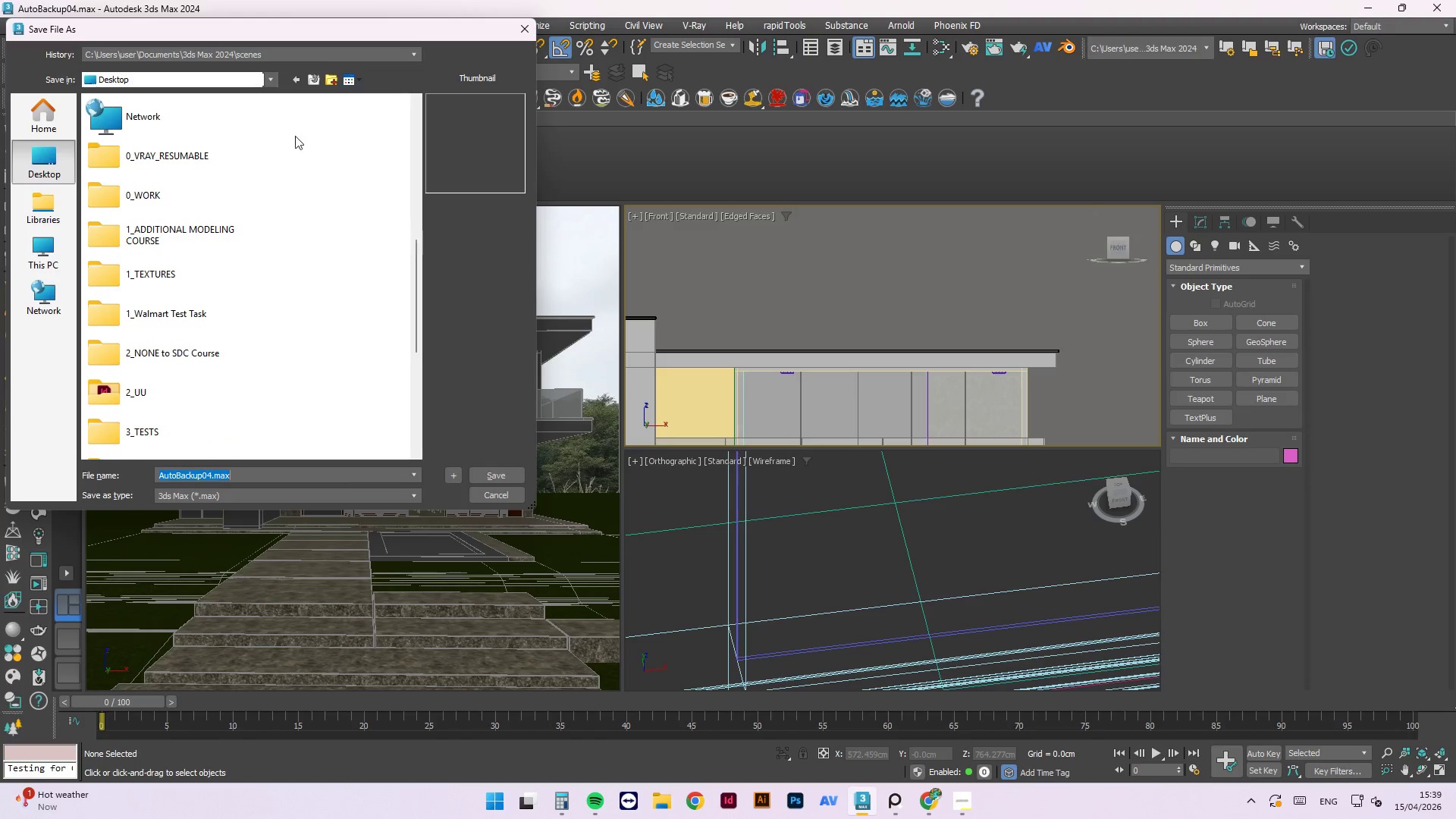 
mouse_move([168, 206])
 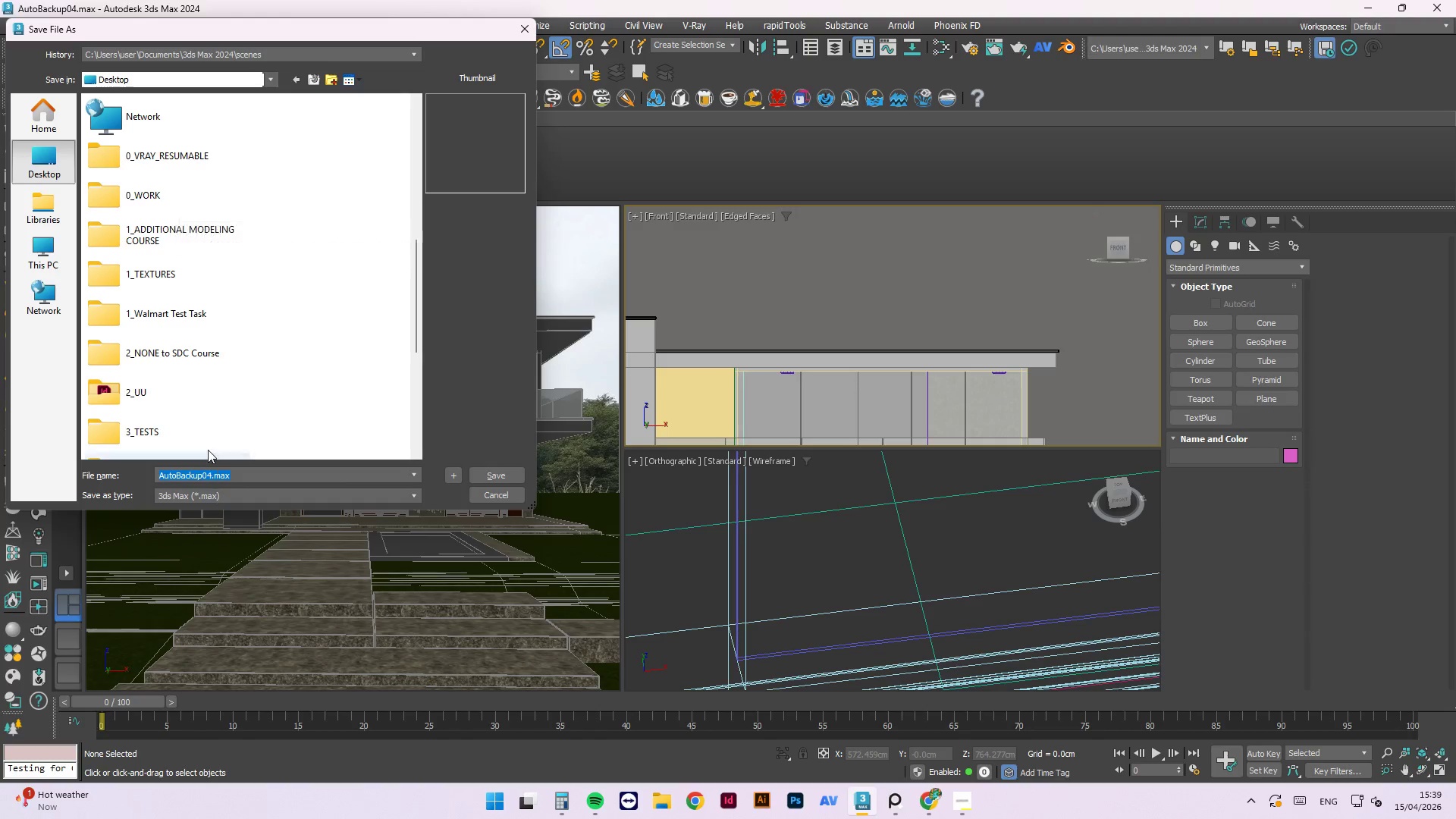 
scroll: coordinate [190, 362], scroll_direction: down, amount: 4.0
 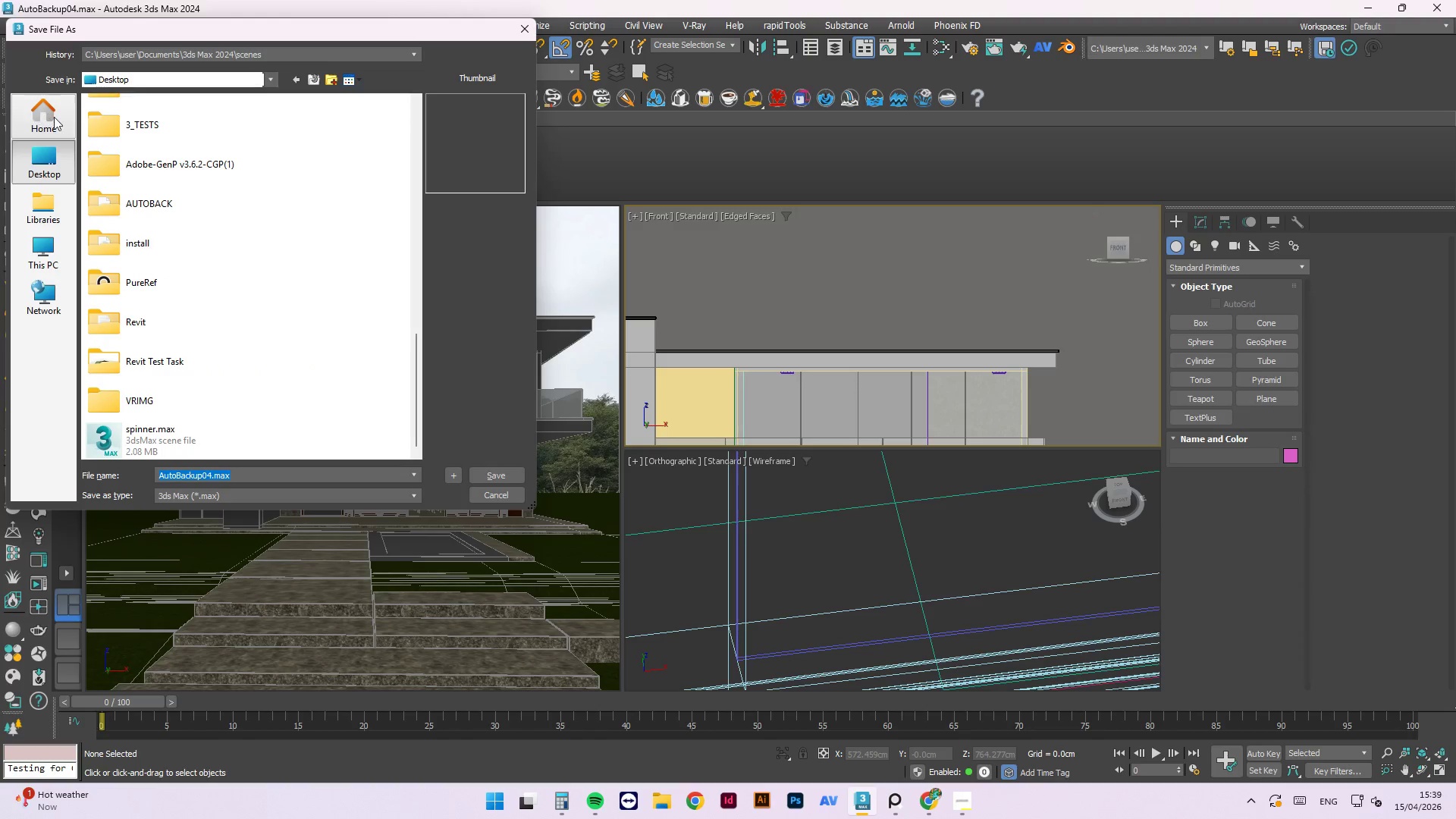 
left_click([54, 117])
 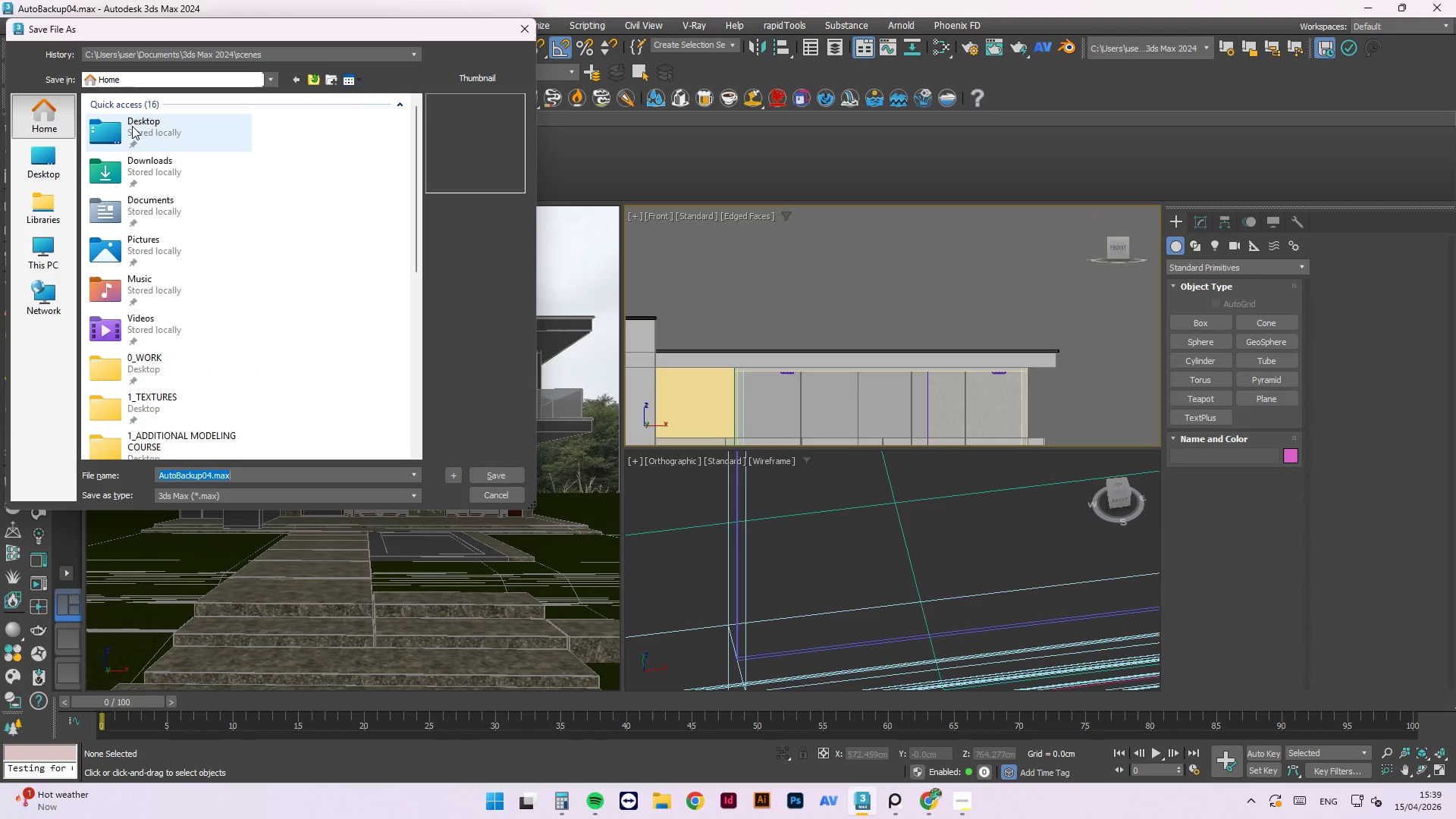 
double_click([132, 126])
 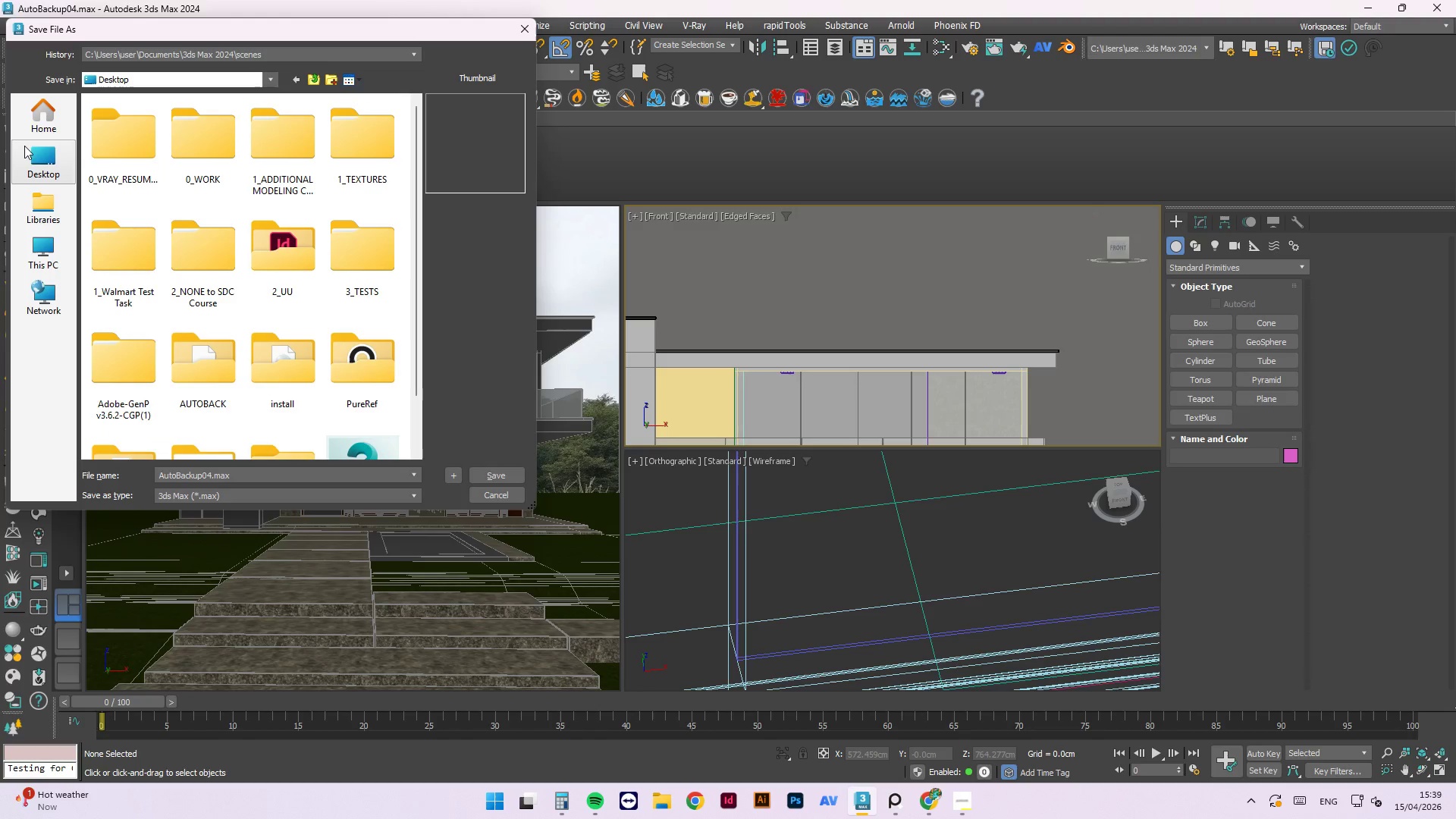 
left_click([35, 155])
 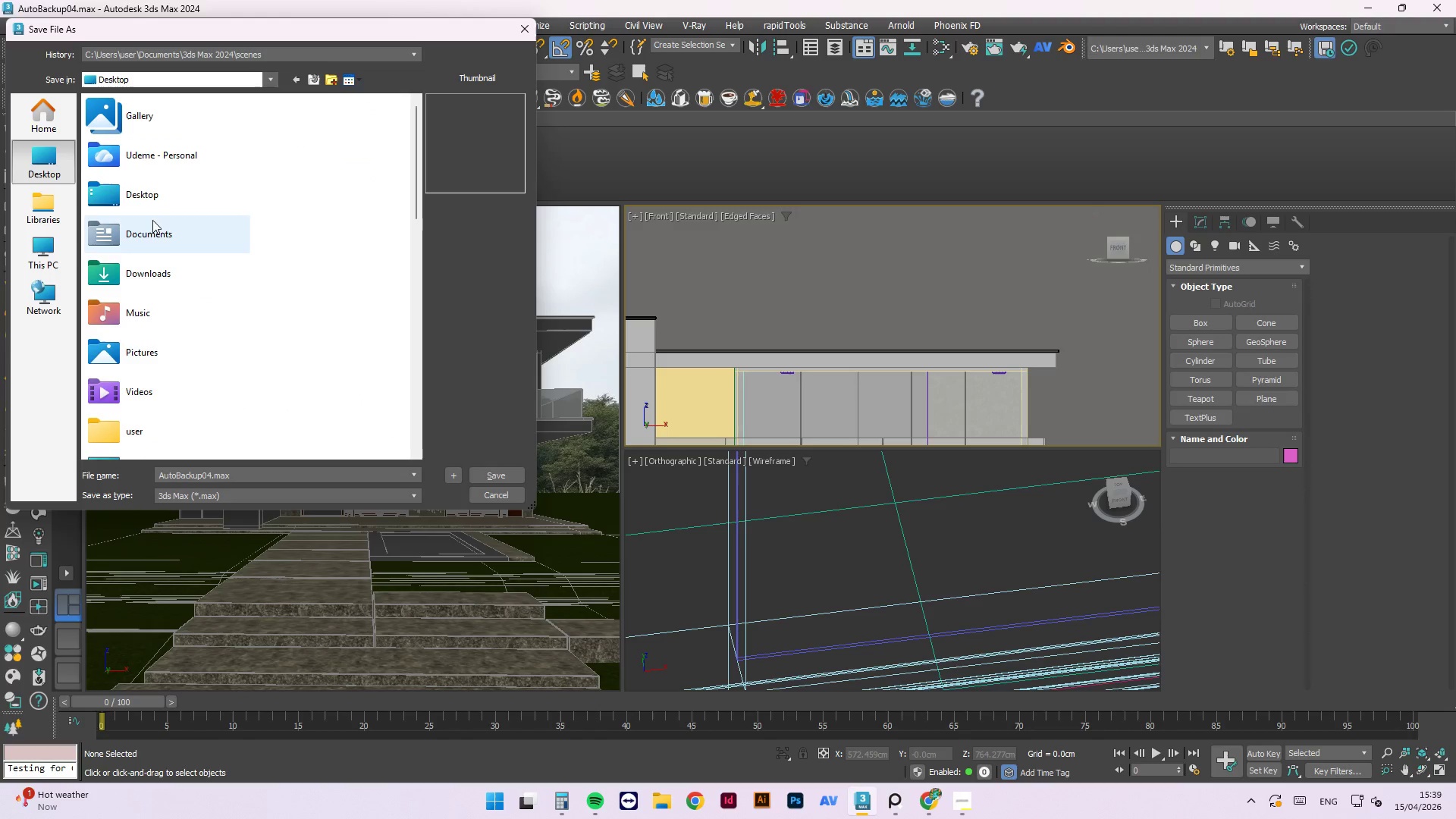 
double_click([153, 227])
 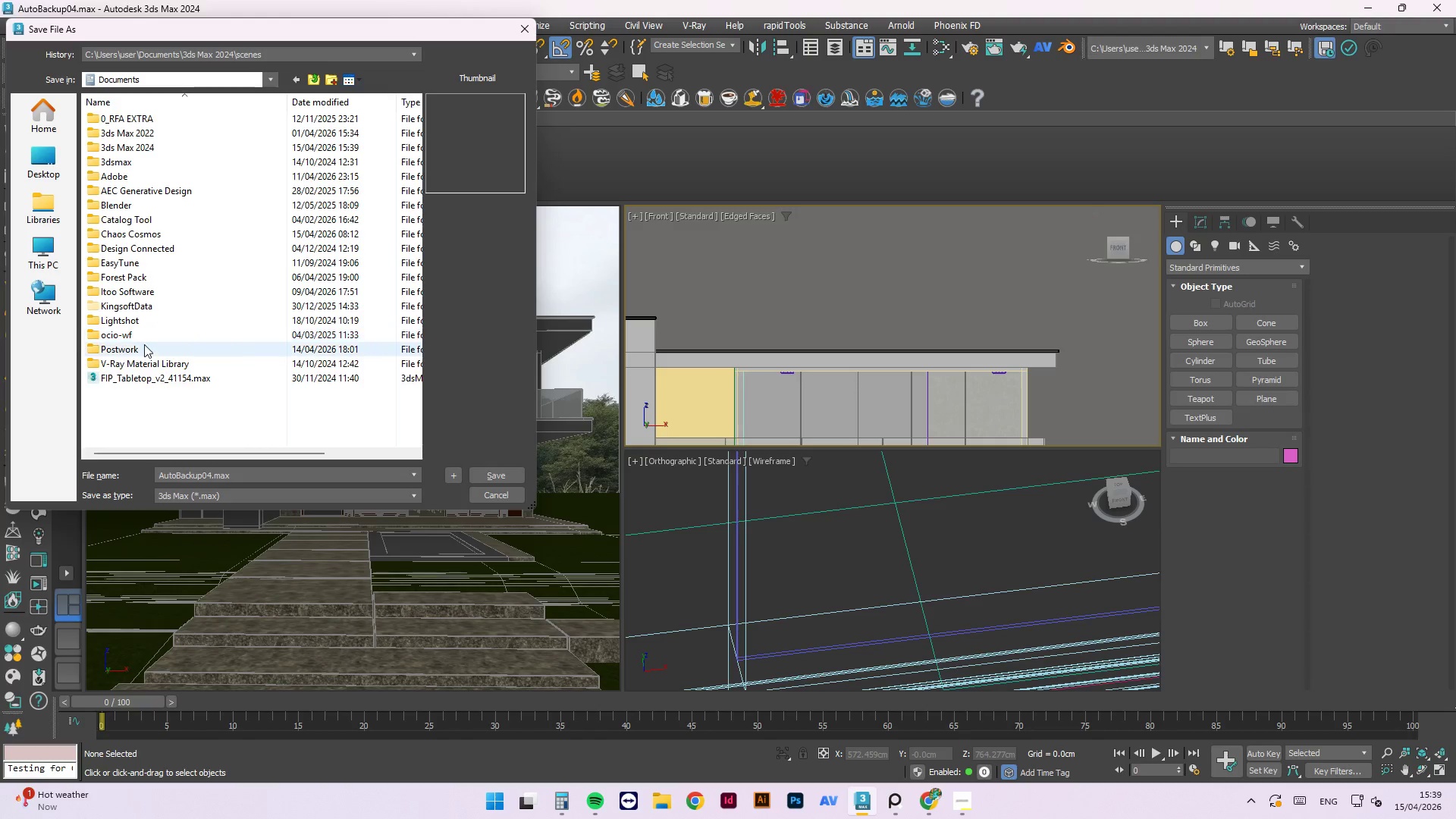 
double_click([144, 344])
 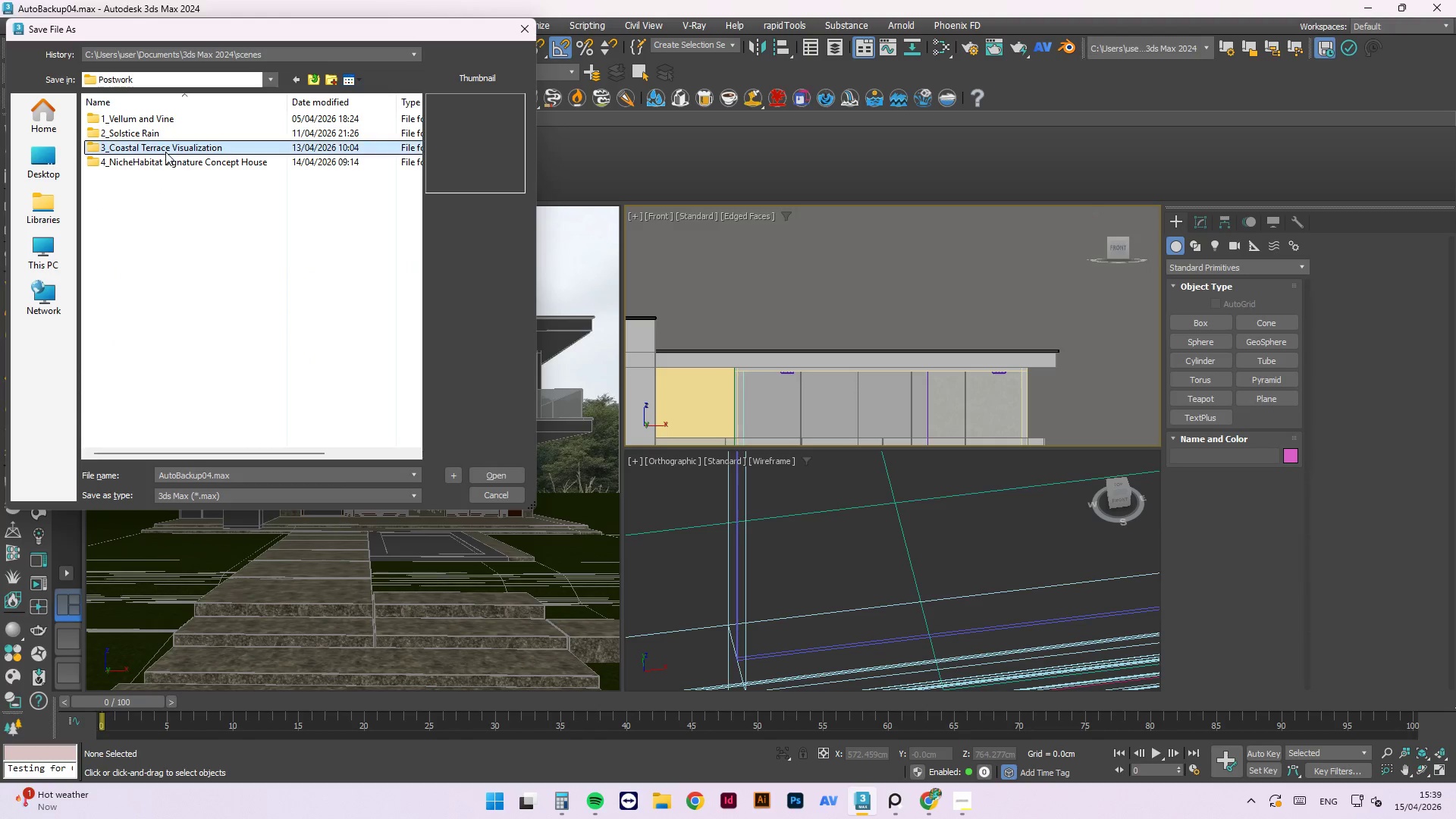 
double_click([163, 165])
 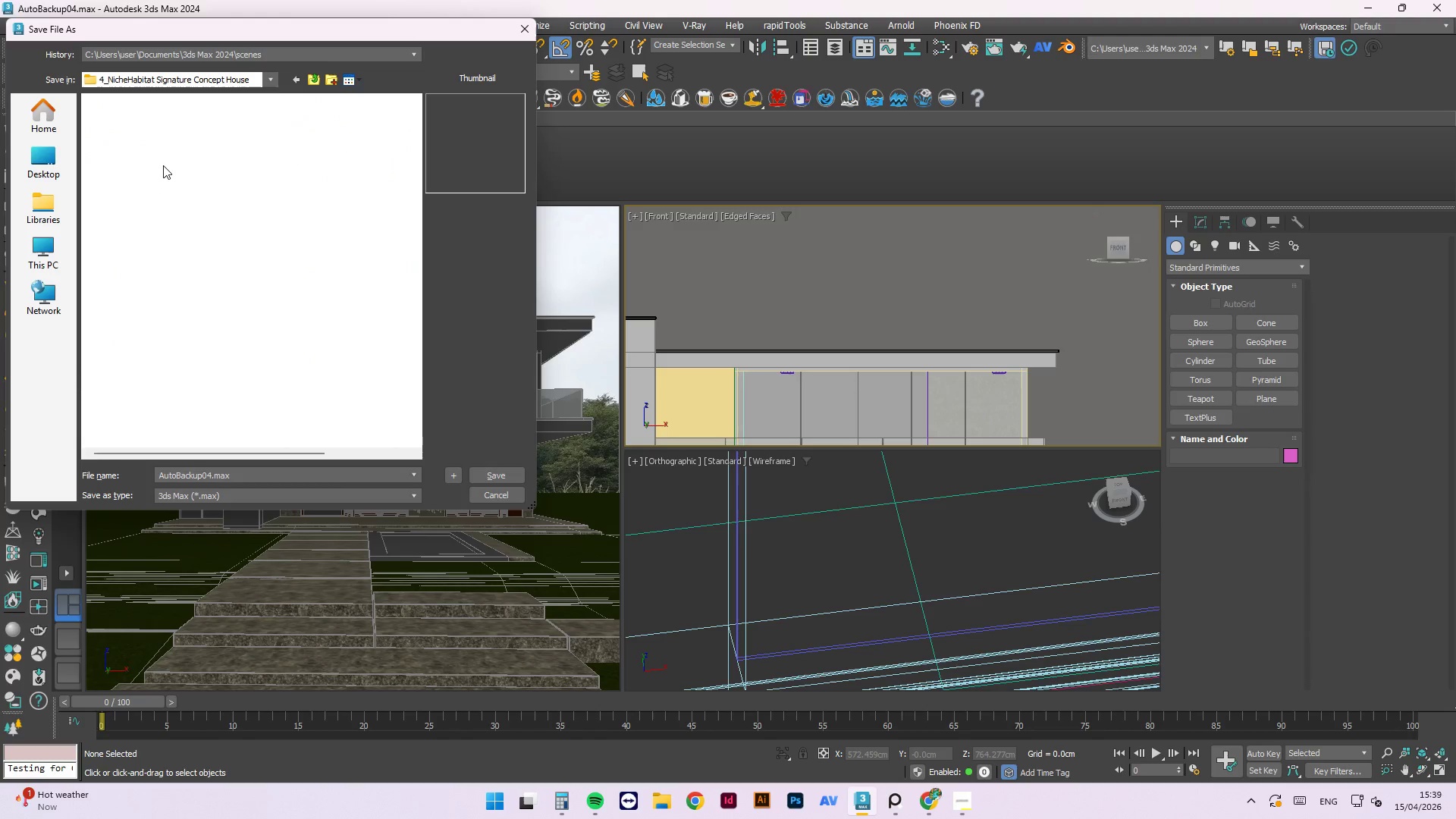 
triple_click([163, 165])
 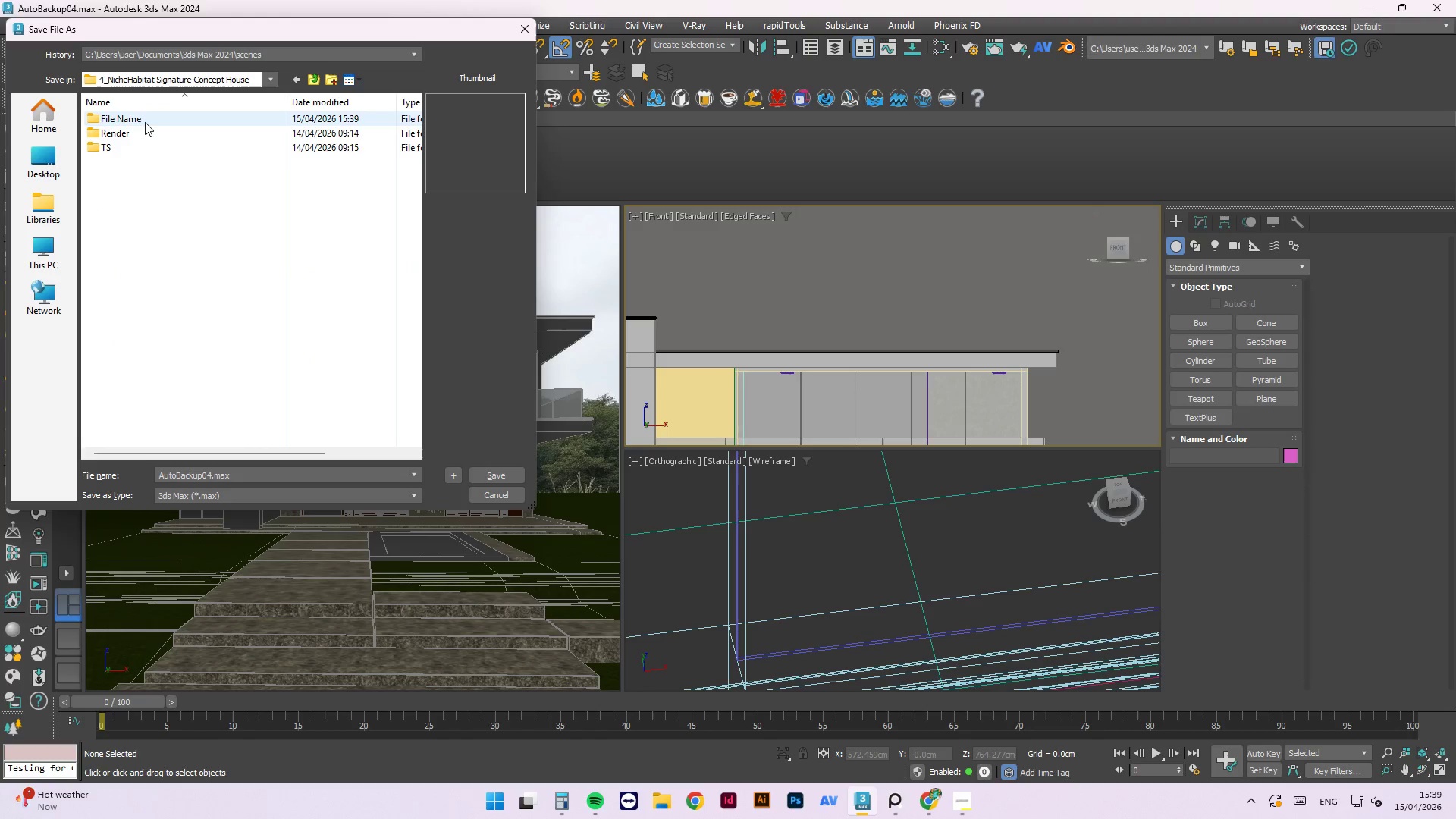 
double_click([145, 118])
 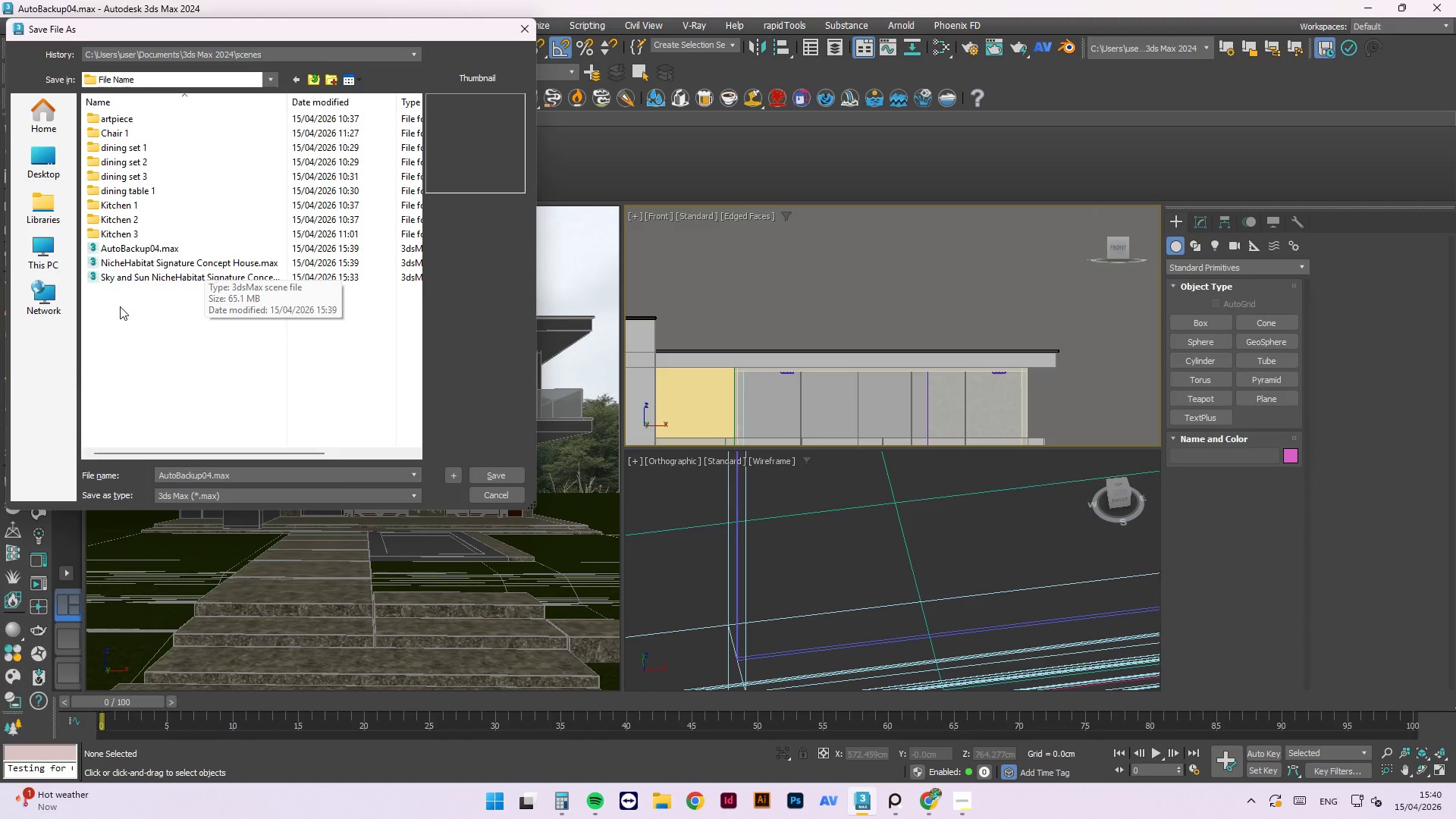 
left_click([182, 265])
 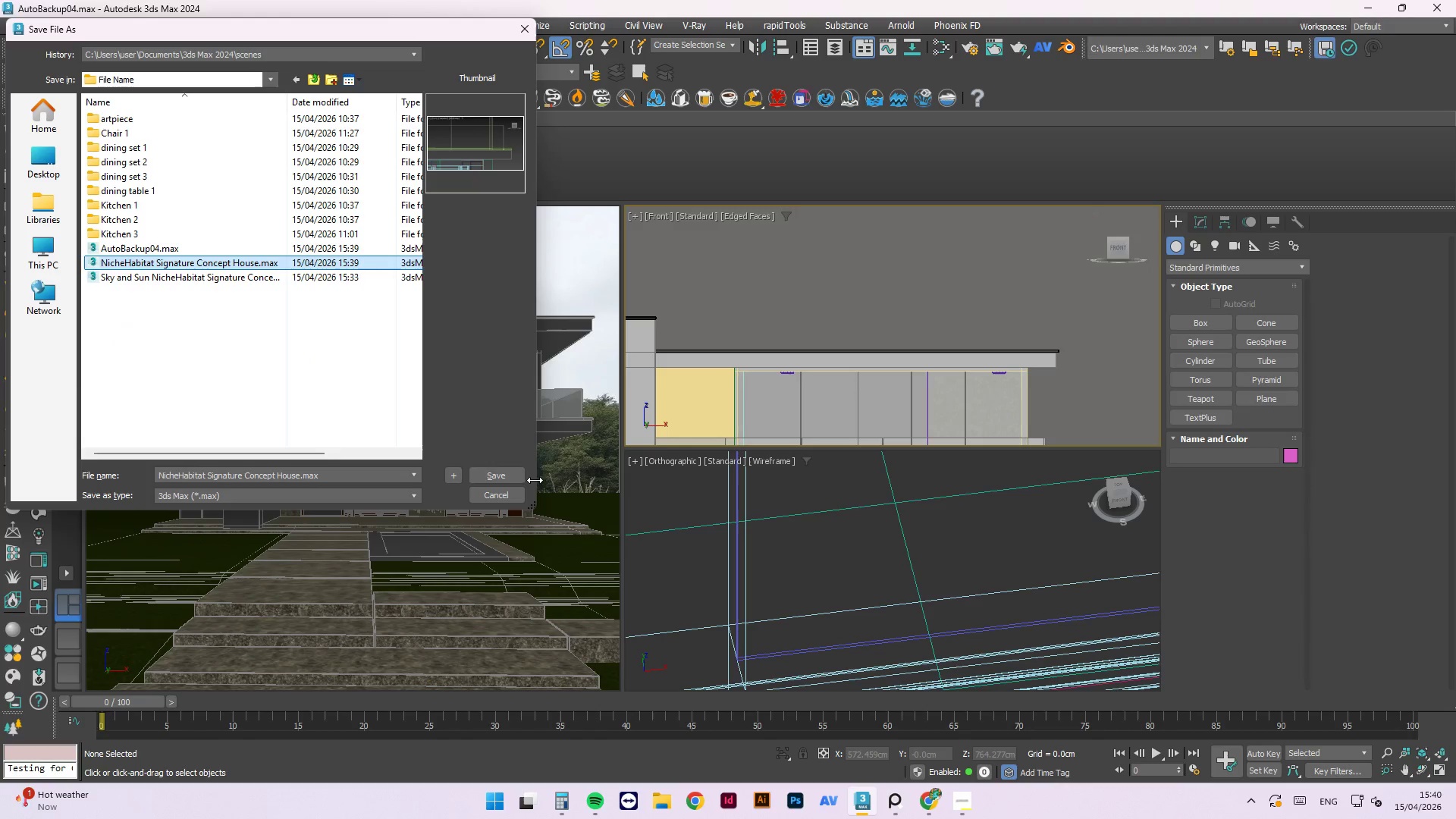 
left_click([495, 469])
 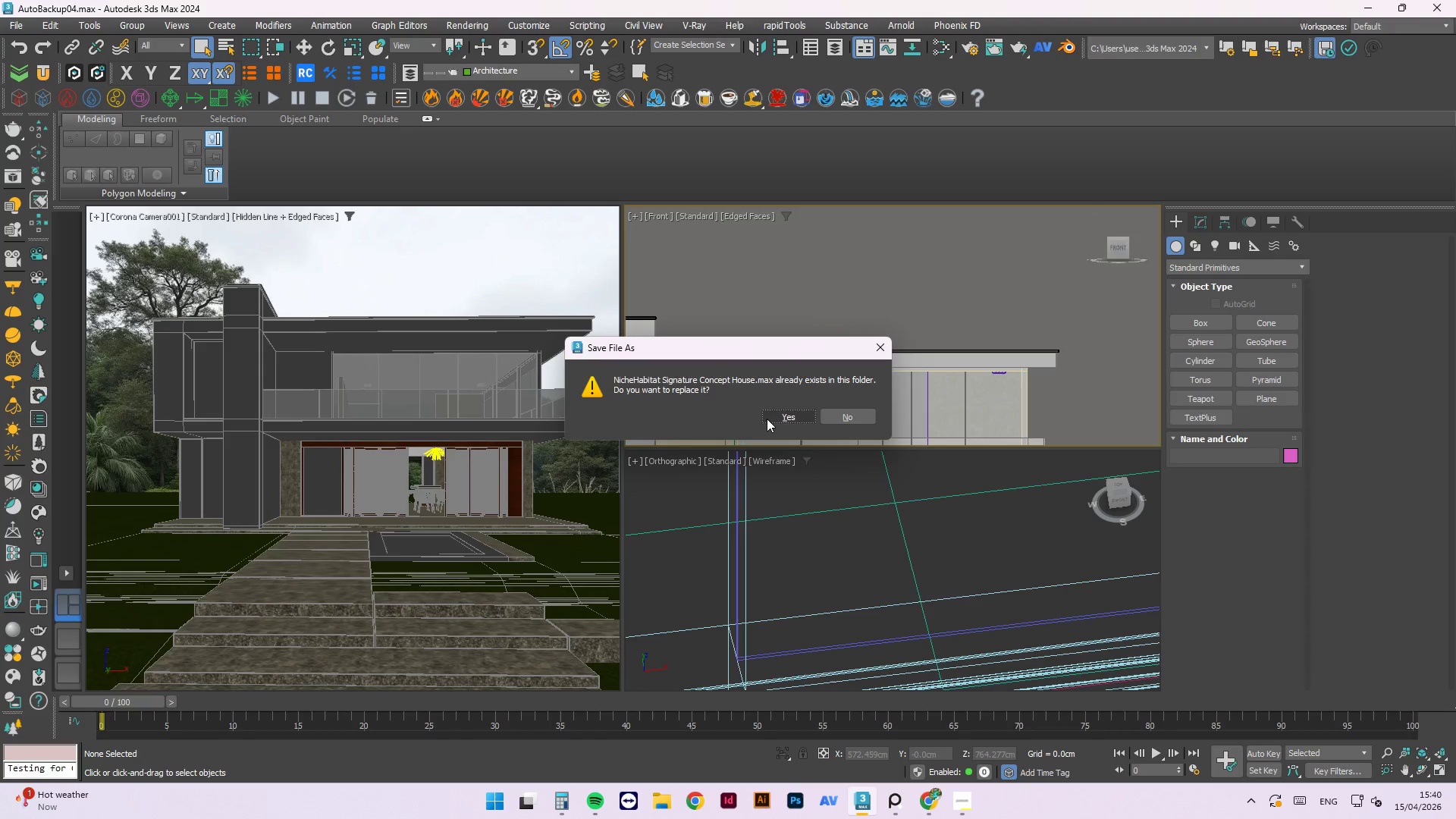 
left_click([776, 417])
 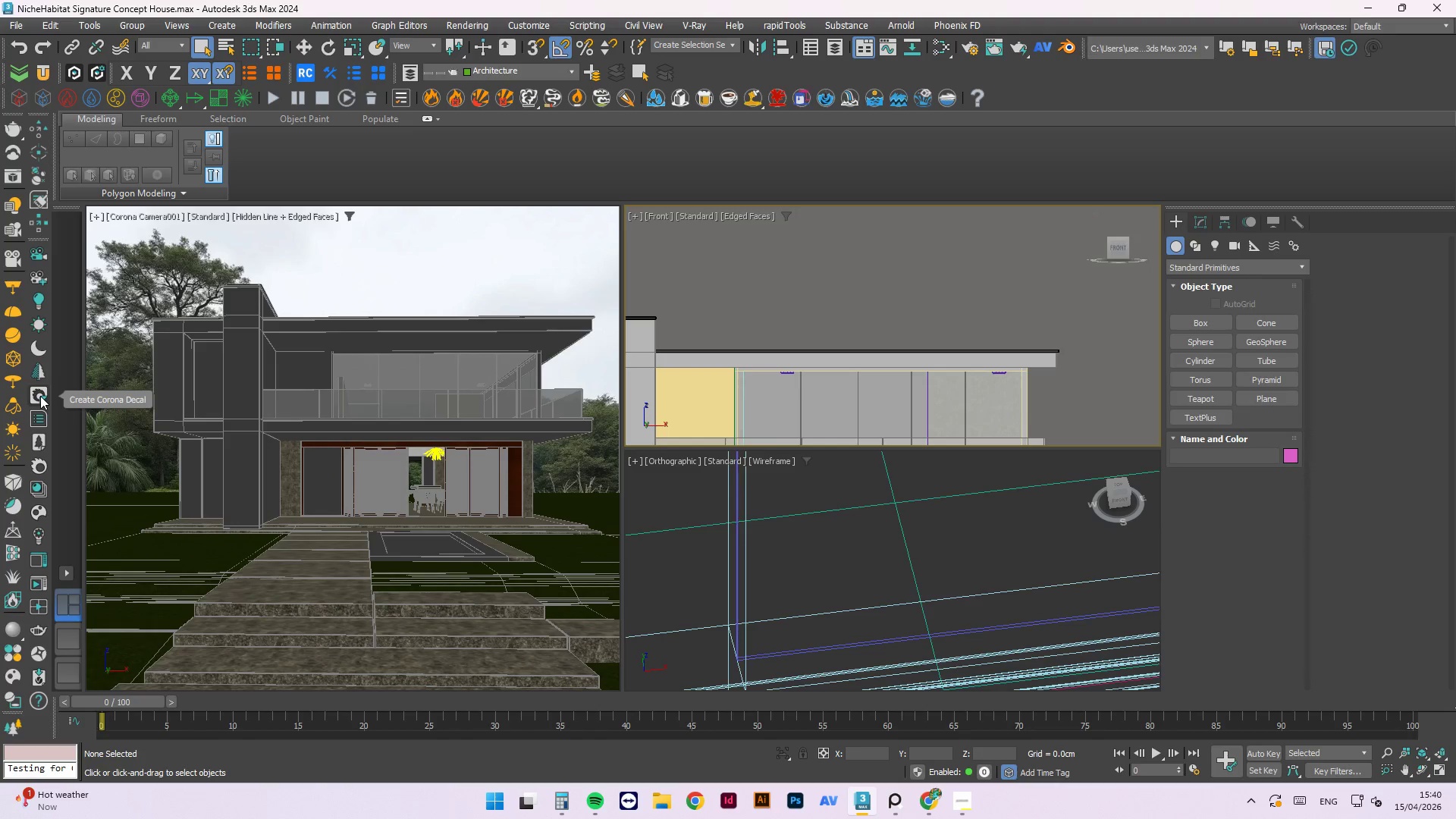 
wait(7.75)
 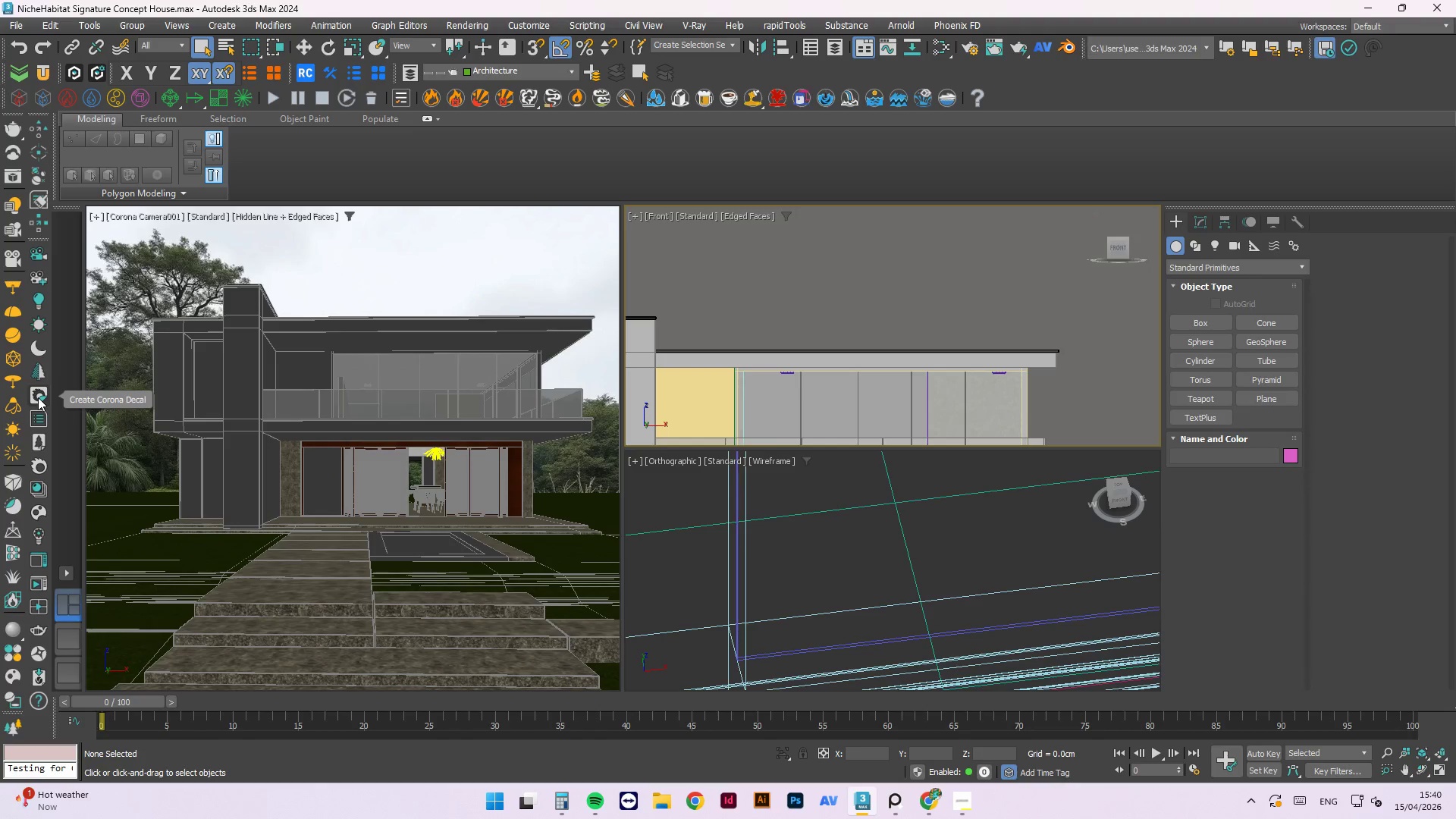 
left_click([767, 302])
 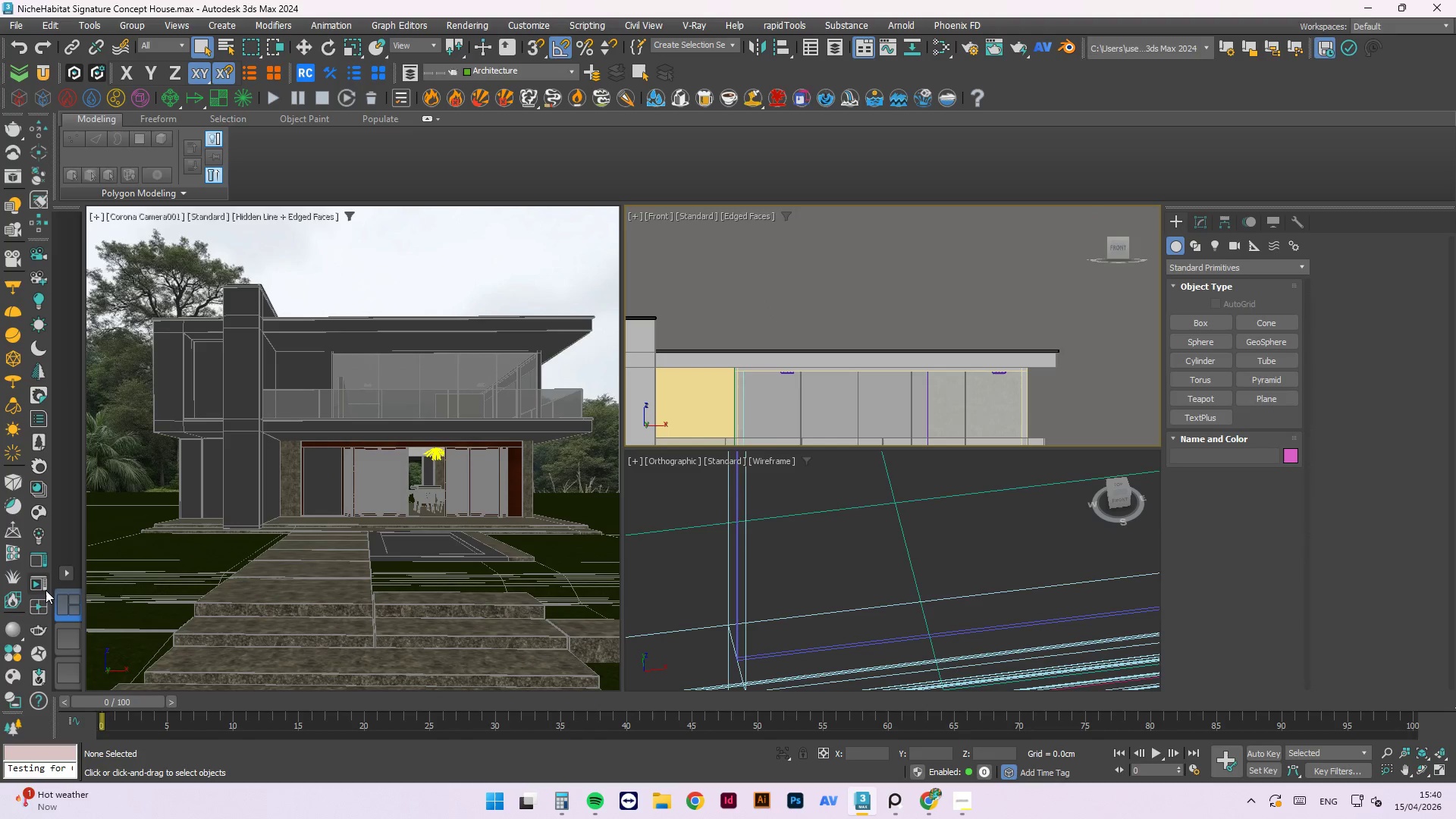 
left_click([42, 588])
 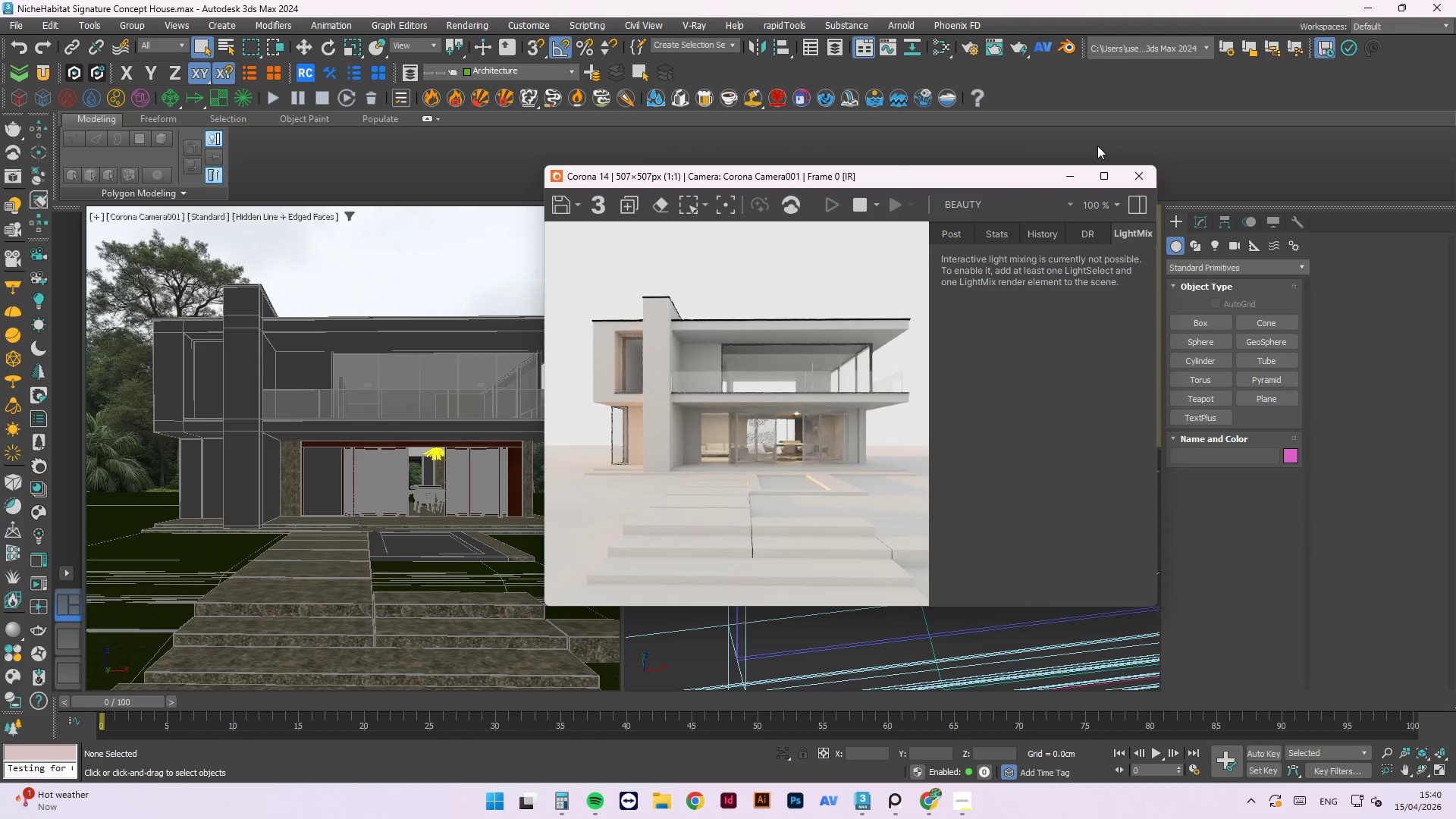 
wait(5.2)
 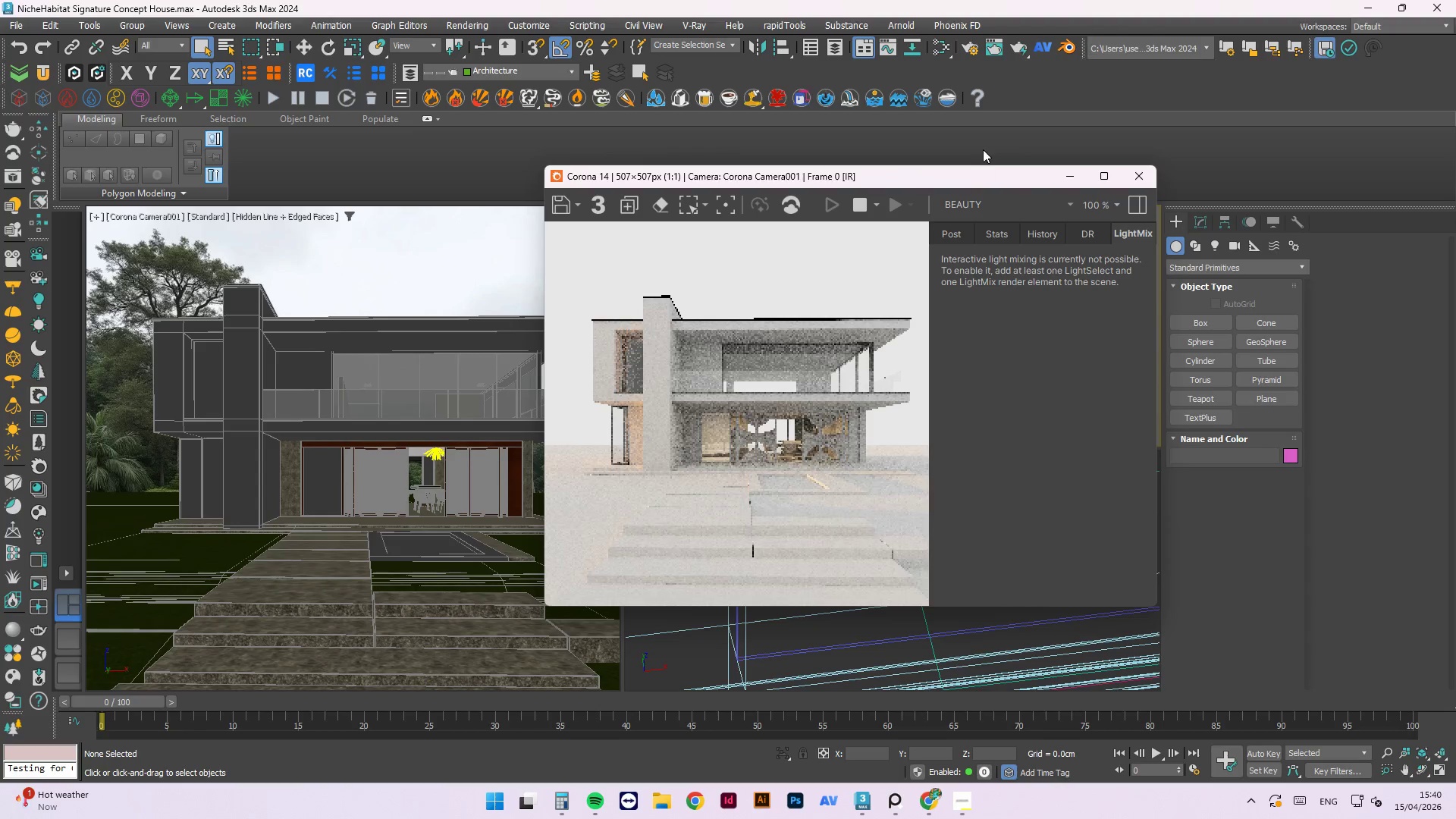 
left_click([1097, 146])
 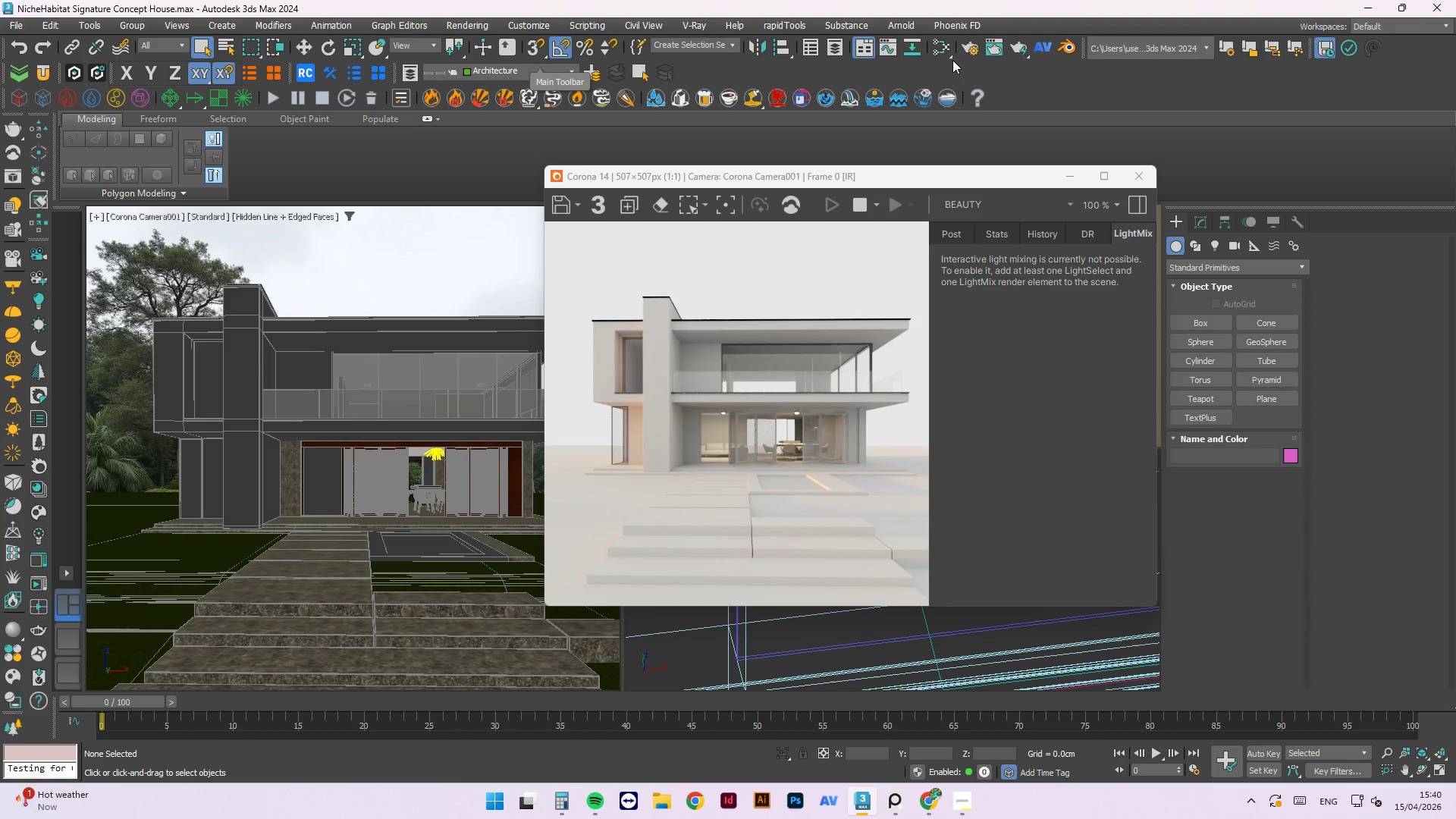 
left_click([970, 52])
 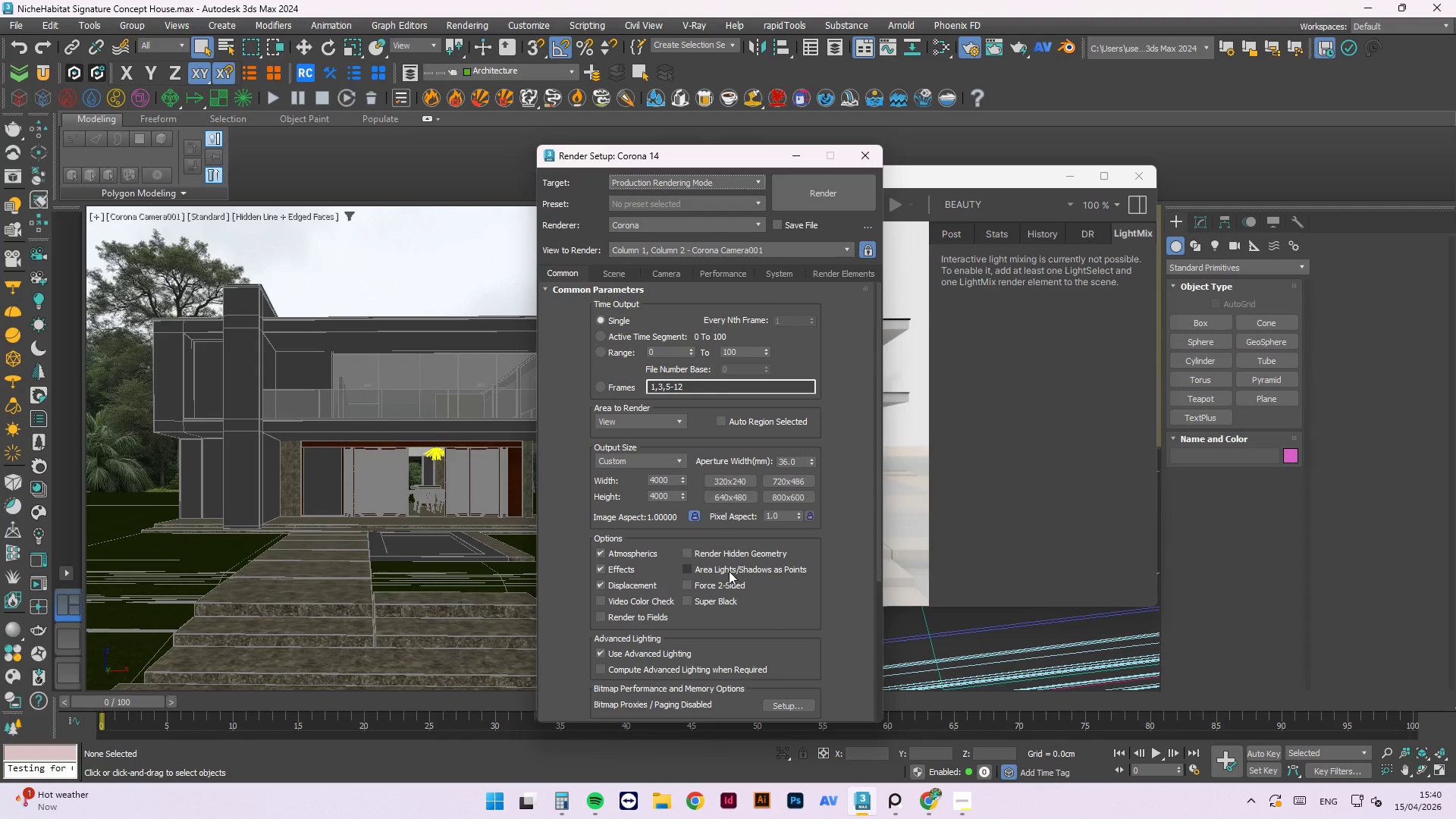 
wait(6.42)
 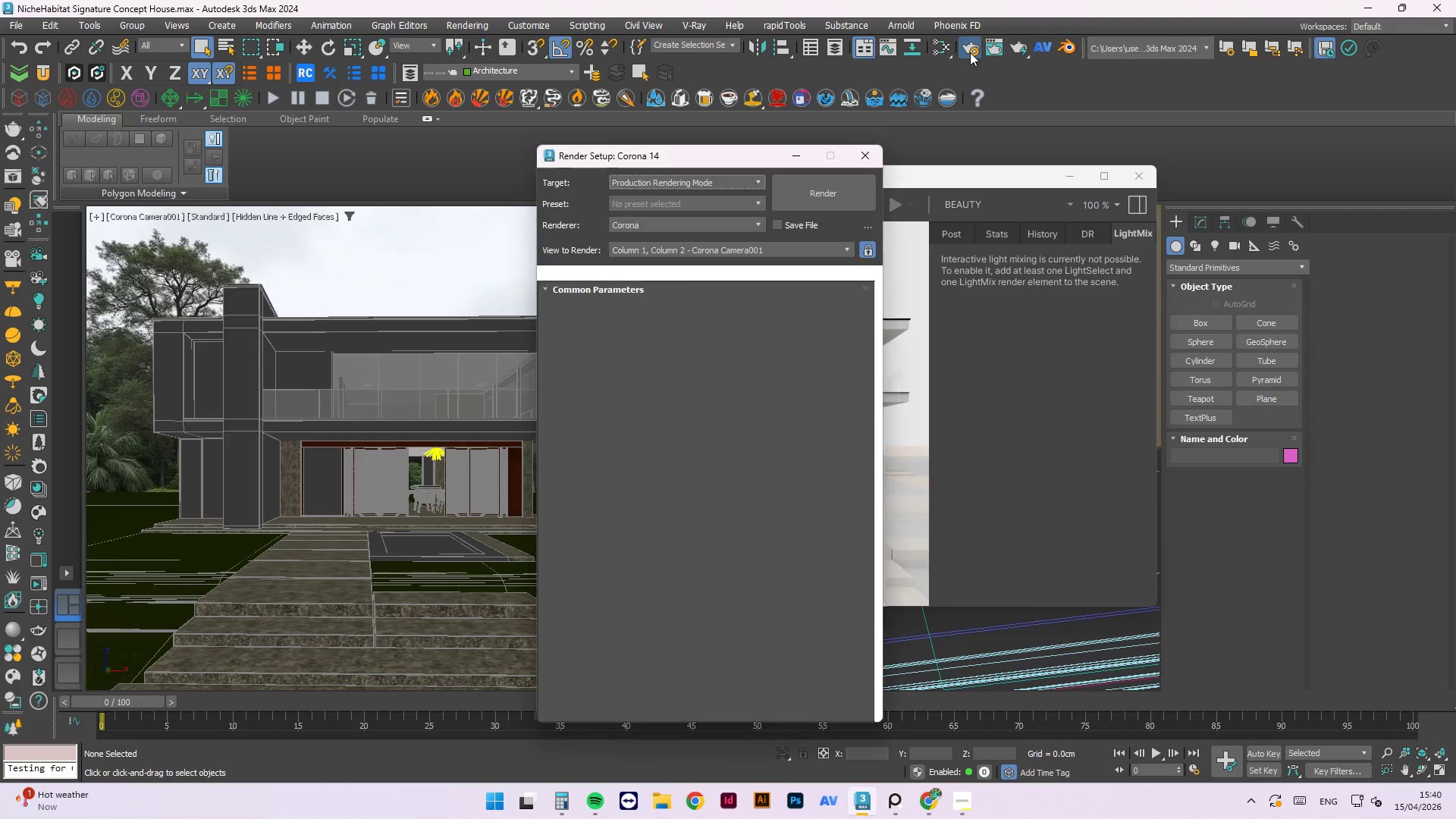 
scroll: coordinate [853, 639], scroll_direction: down, amount: 9.0
 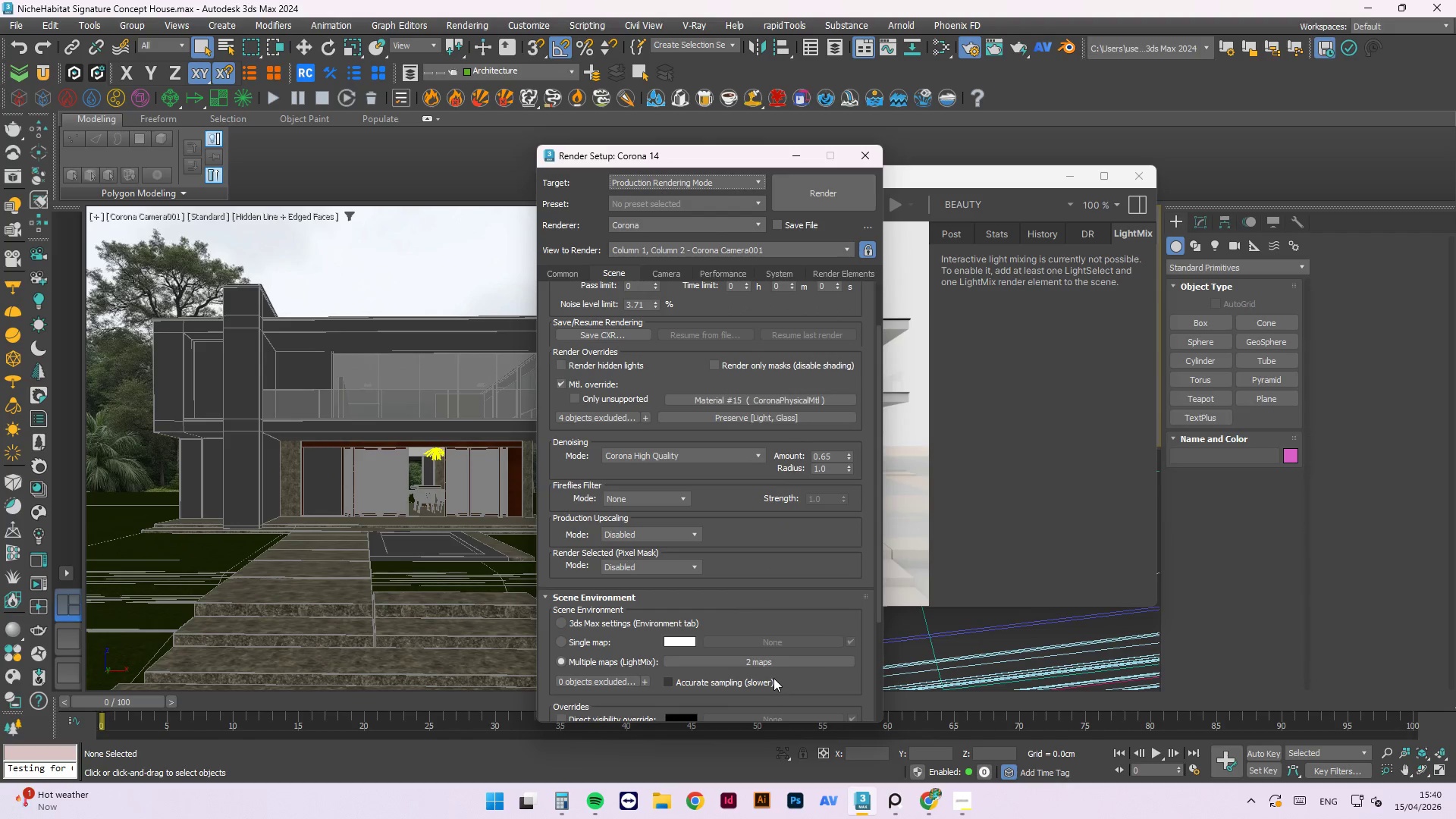 
mouse_move([759, 664])
 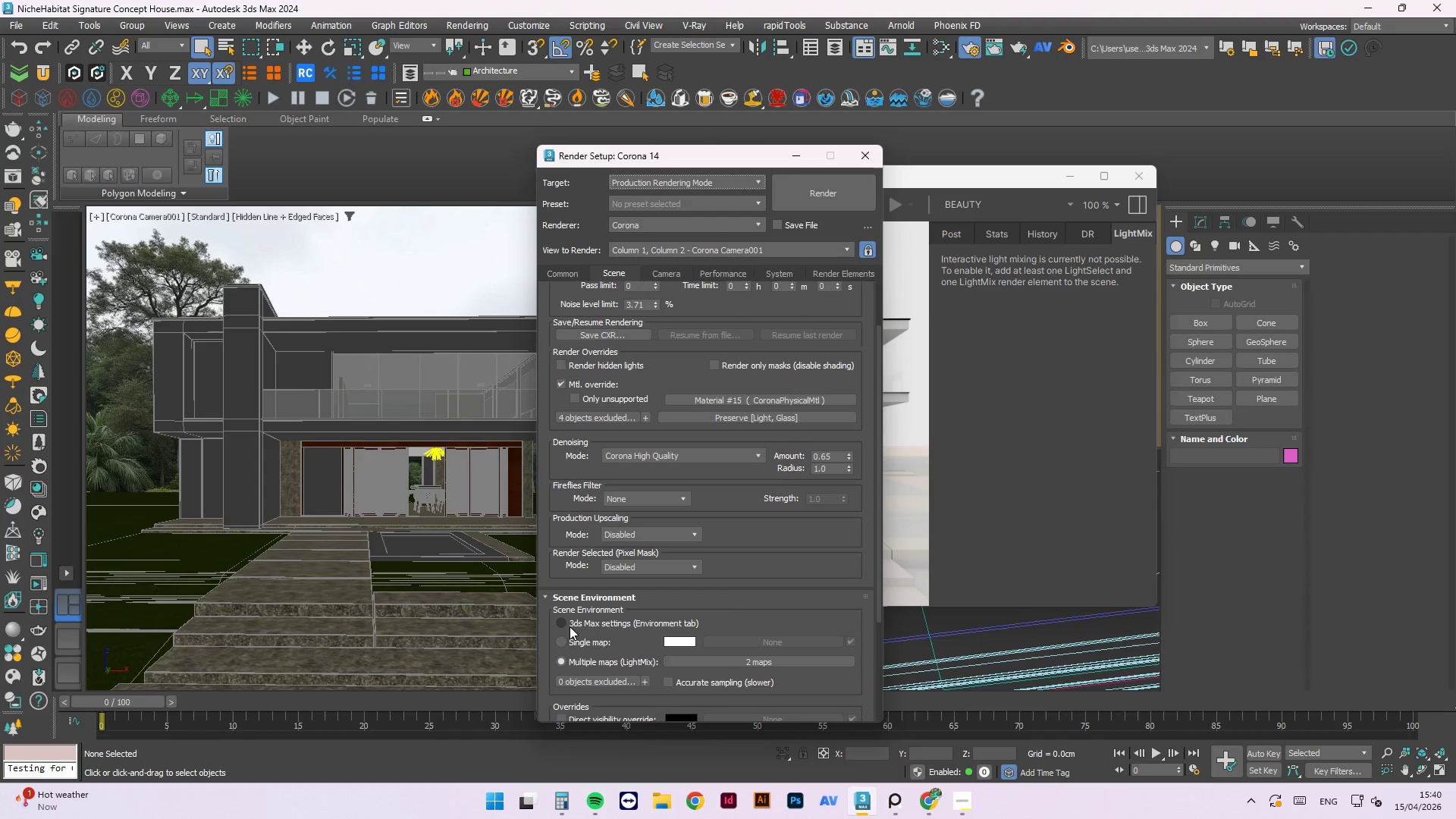 
left_click([565, 623])
 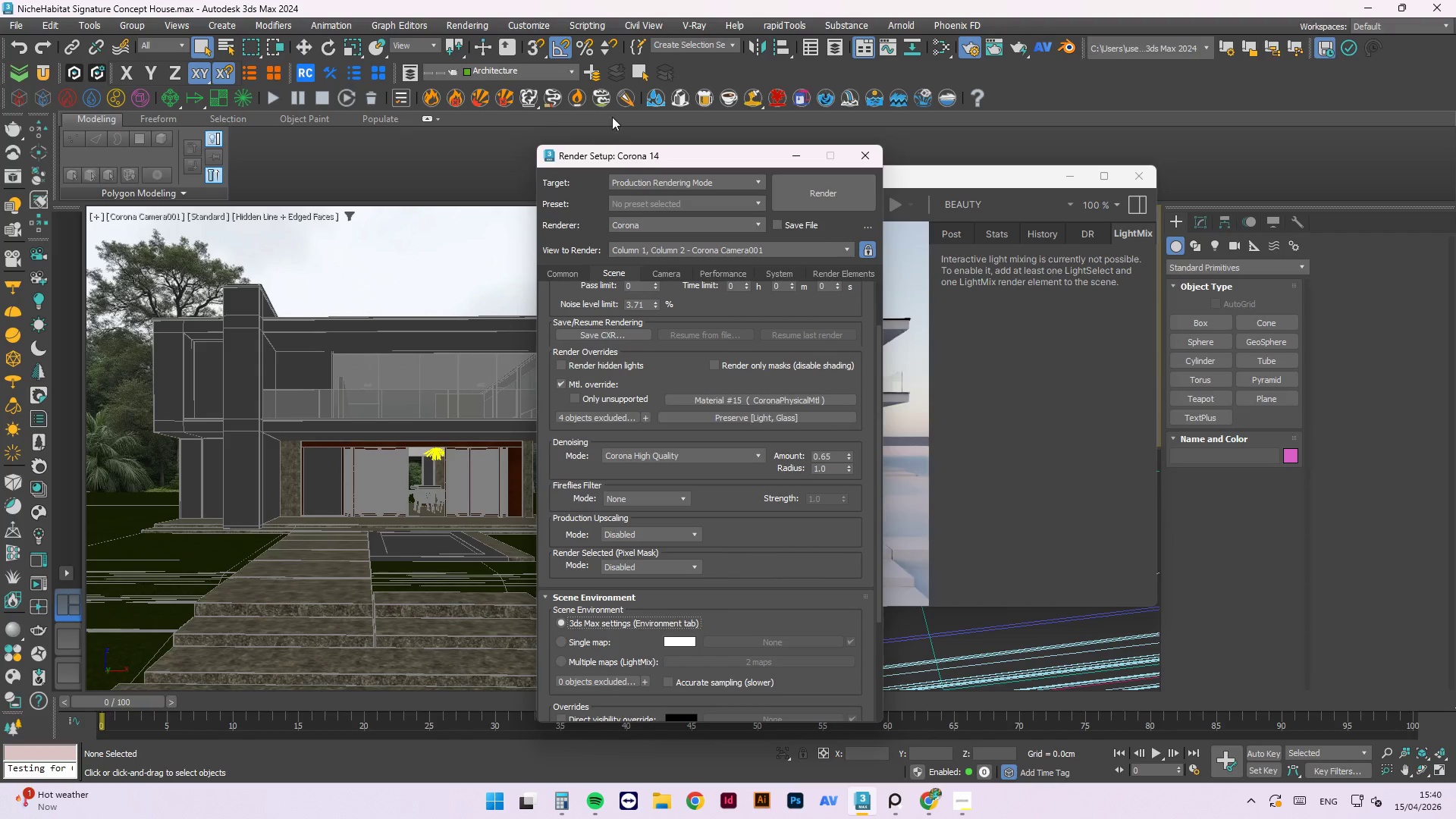 
left_click_drag(start_coordinate=[634, 152], to_coordinate=[318, 139])
 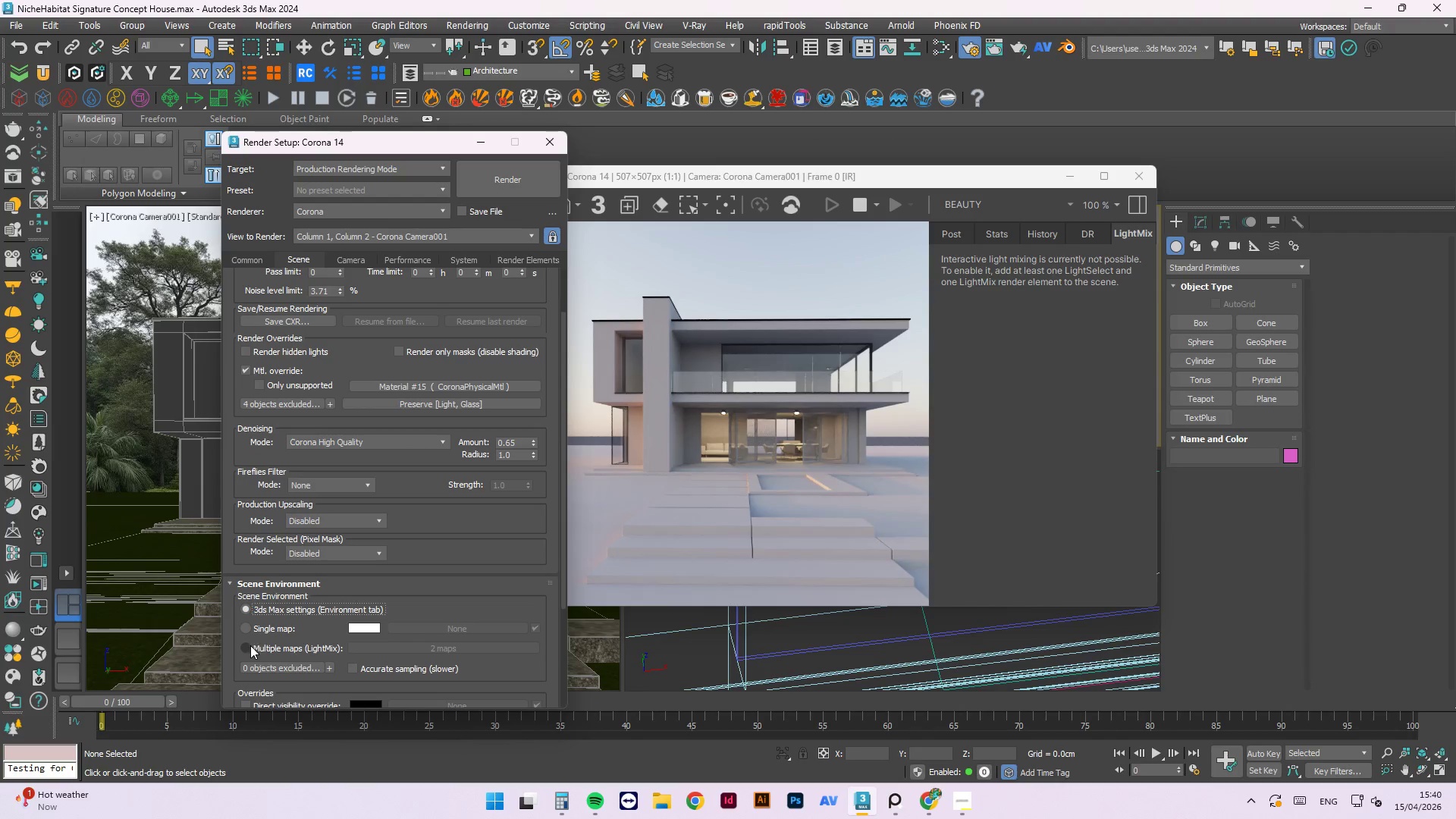 
left_click([251, 650])
 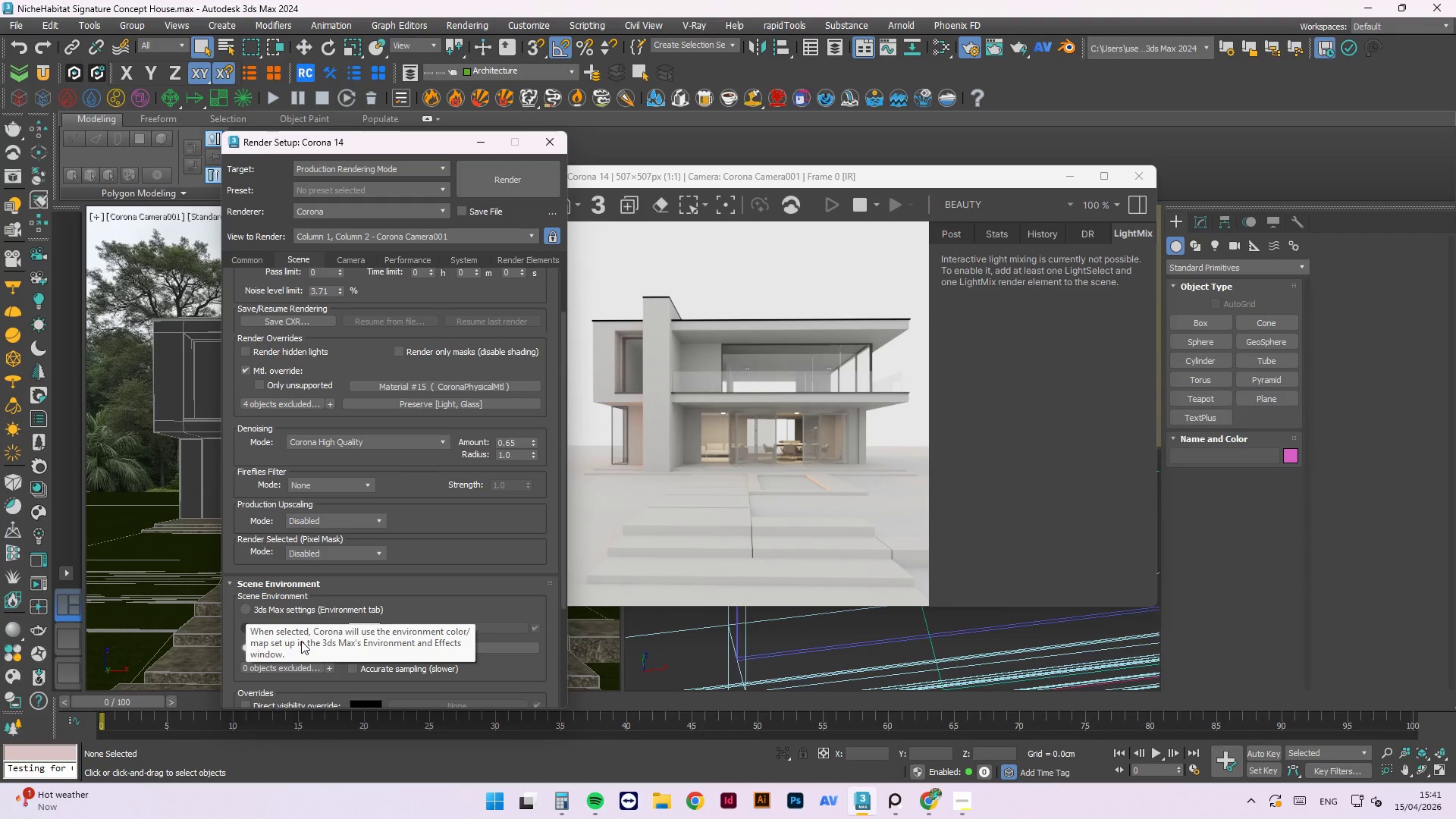 
wait(33.41)
 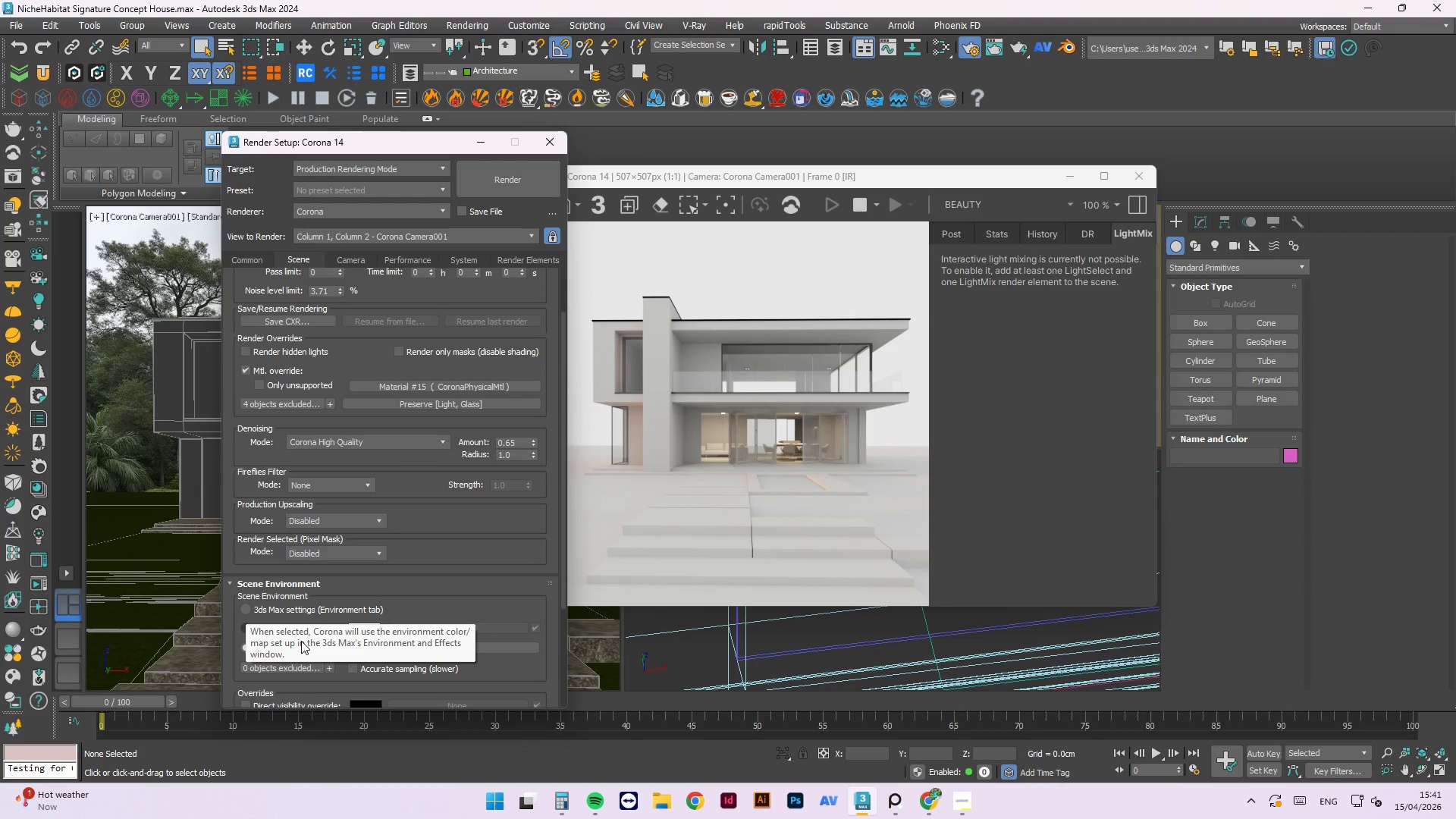 
mouse_move([408, 162])
 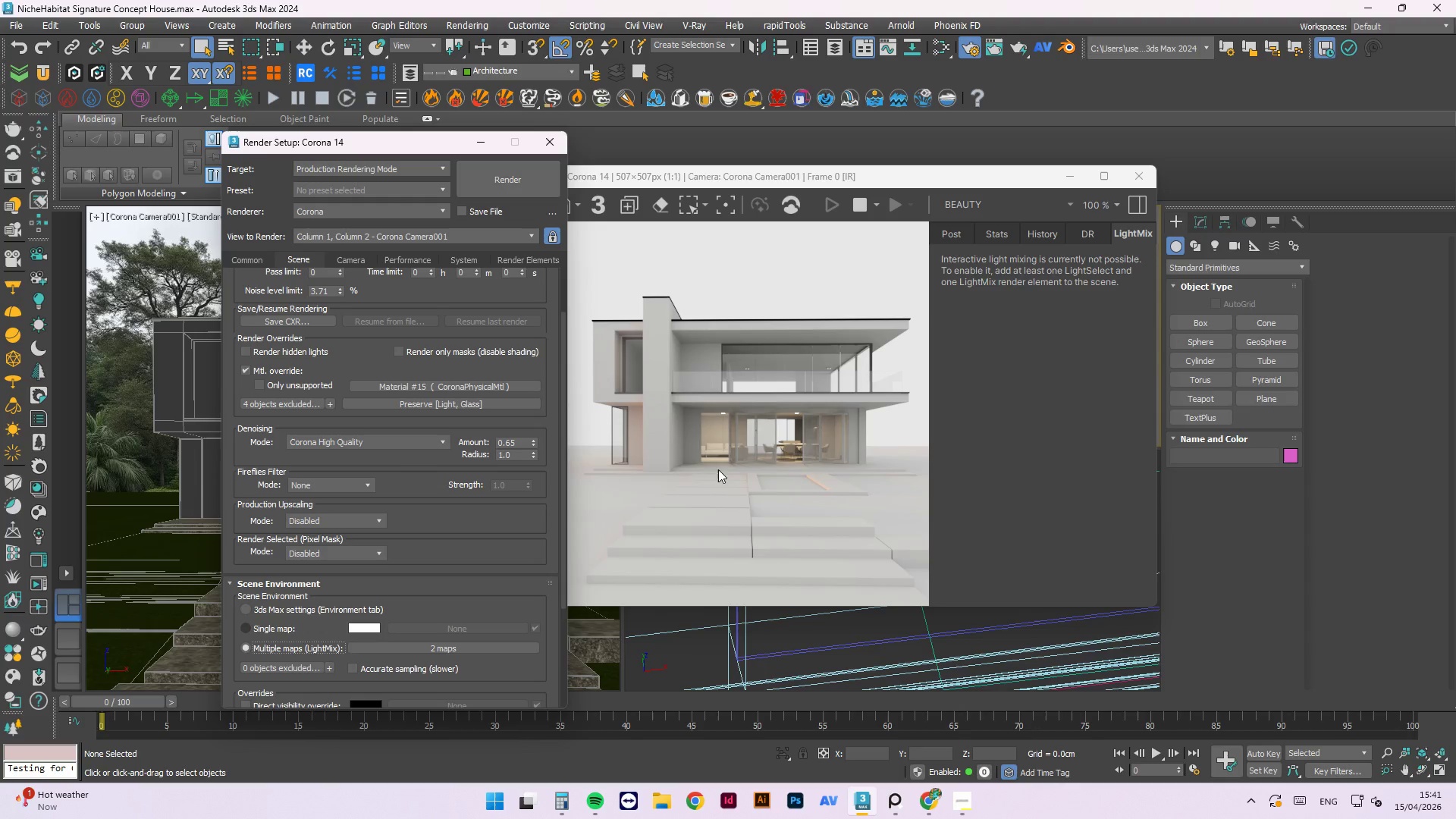 
wait(27.9)
 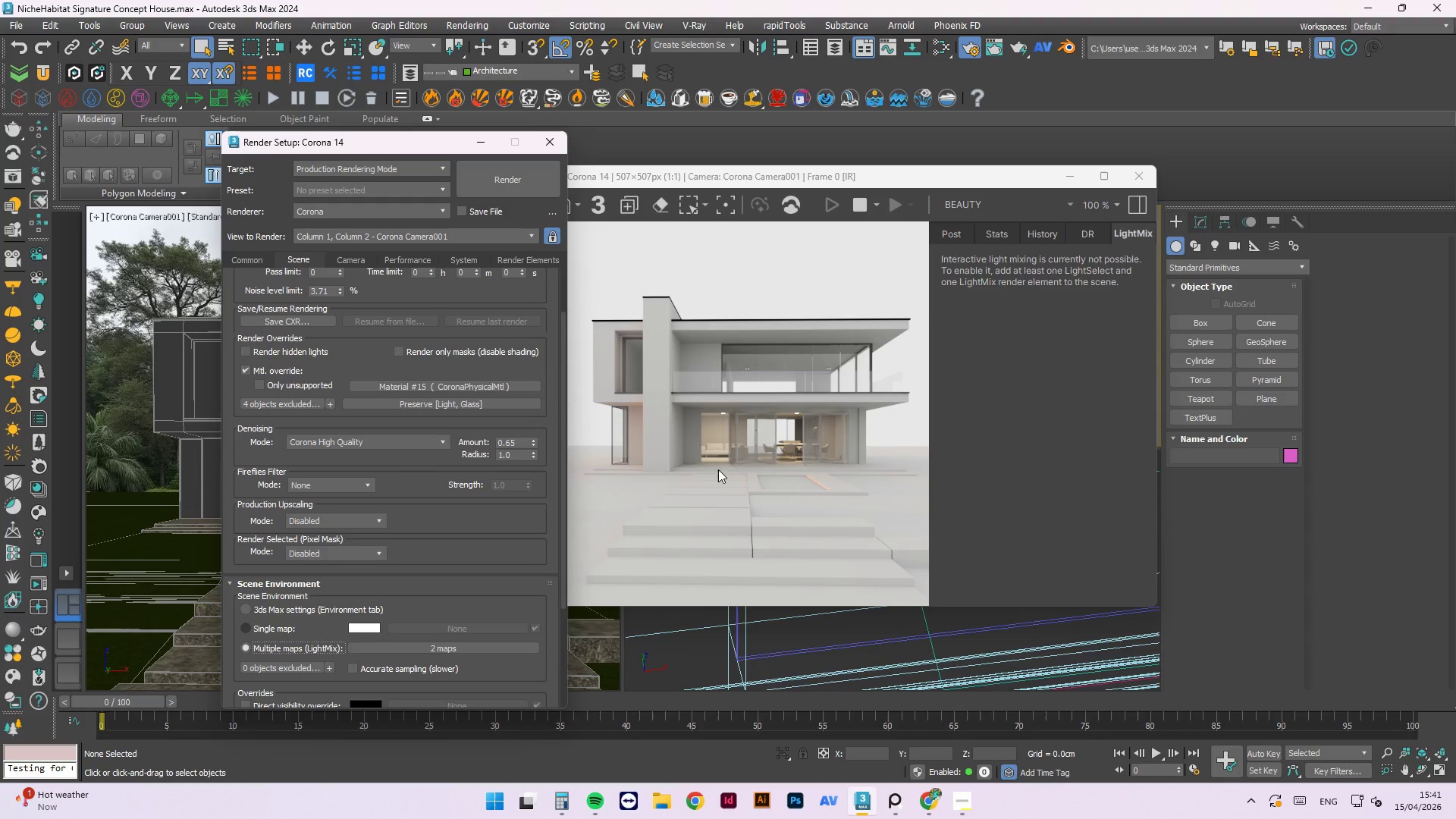 
key(F10)
 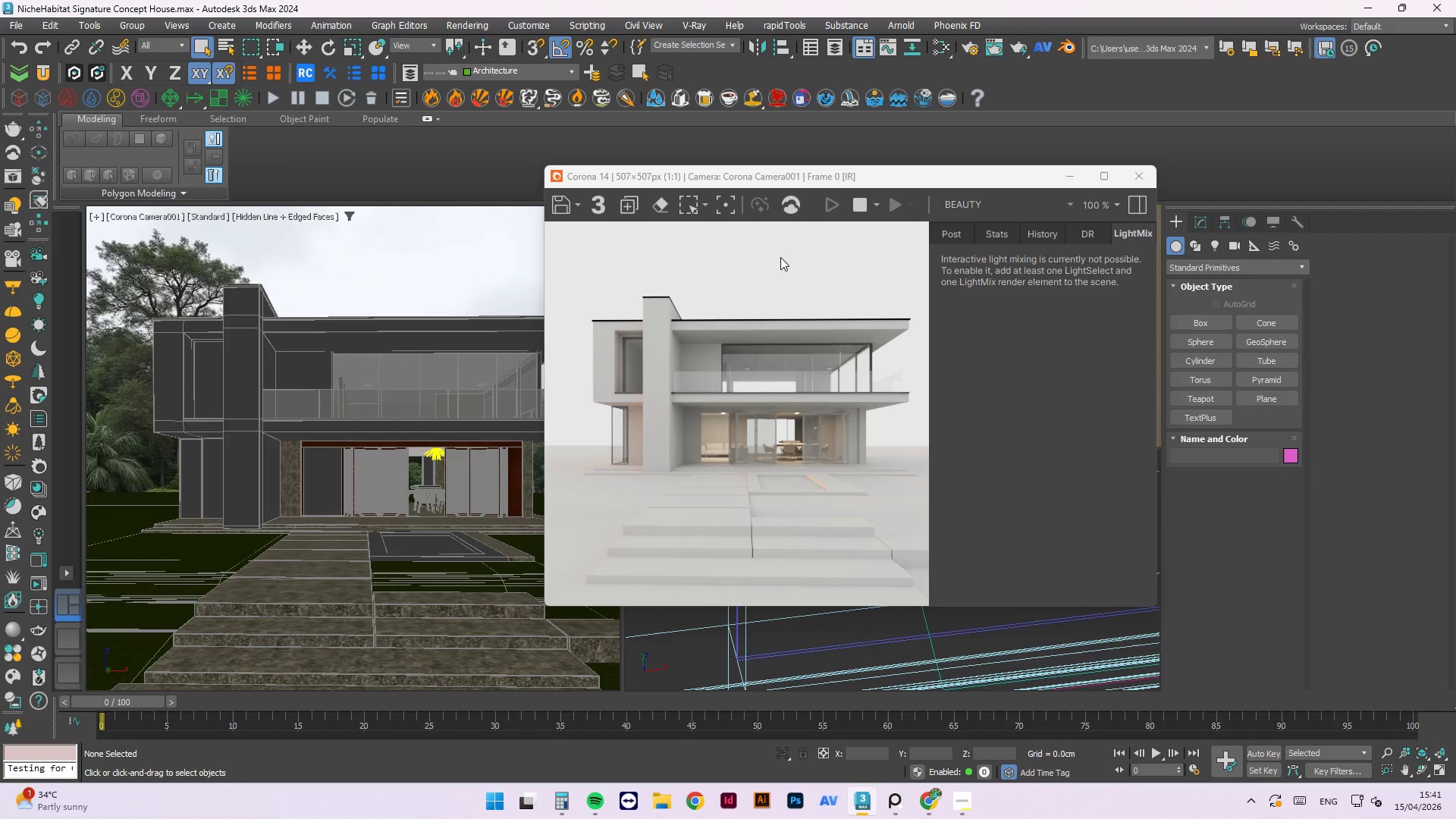 
left_click([985, 46])
 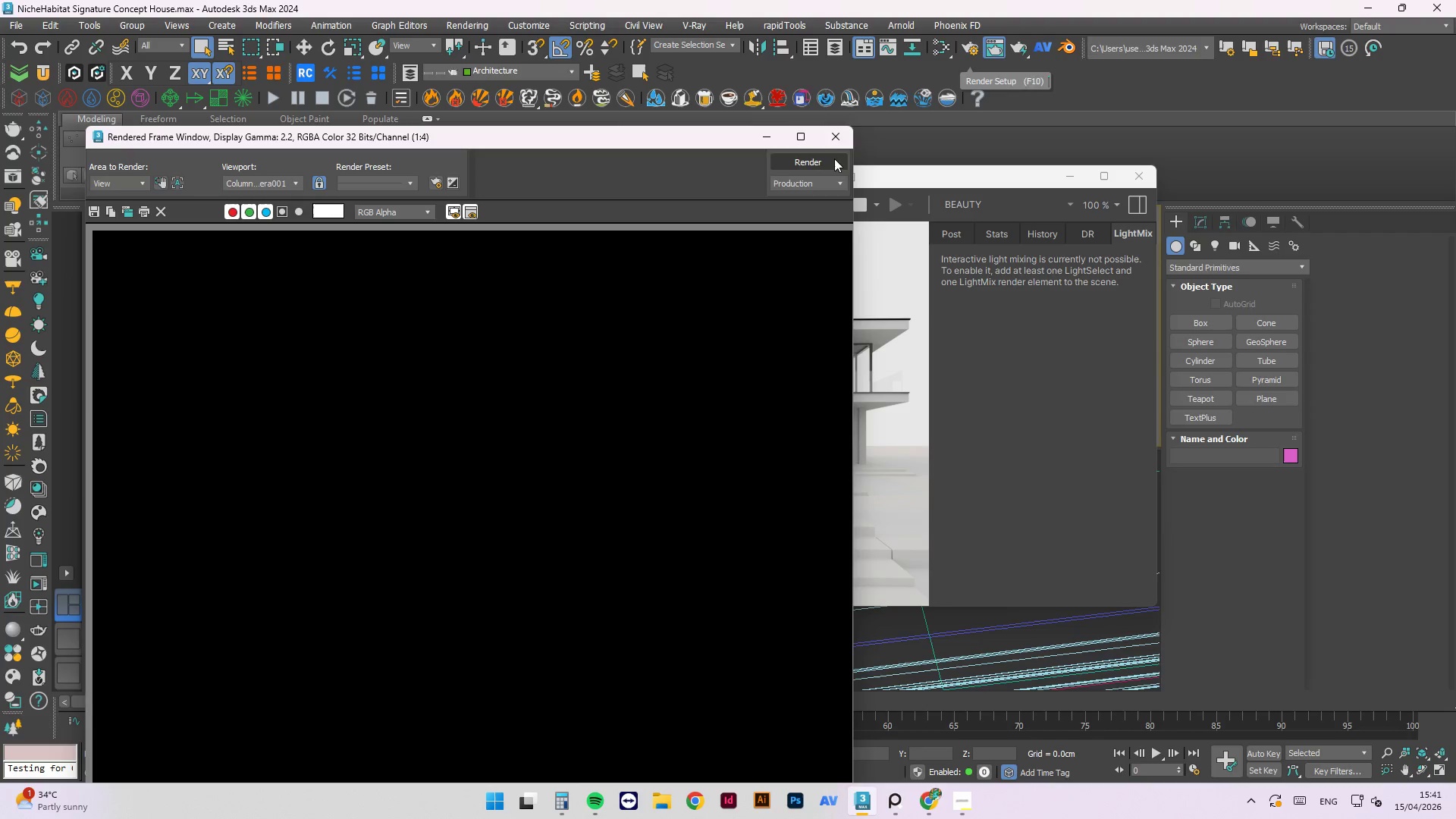 
left_click([830, 136])
 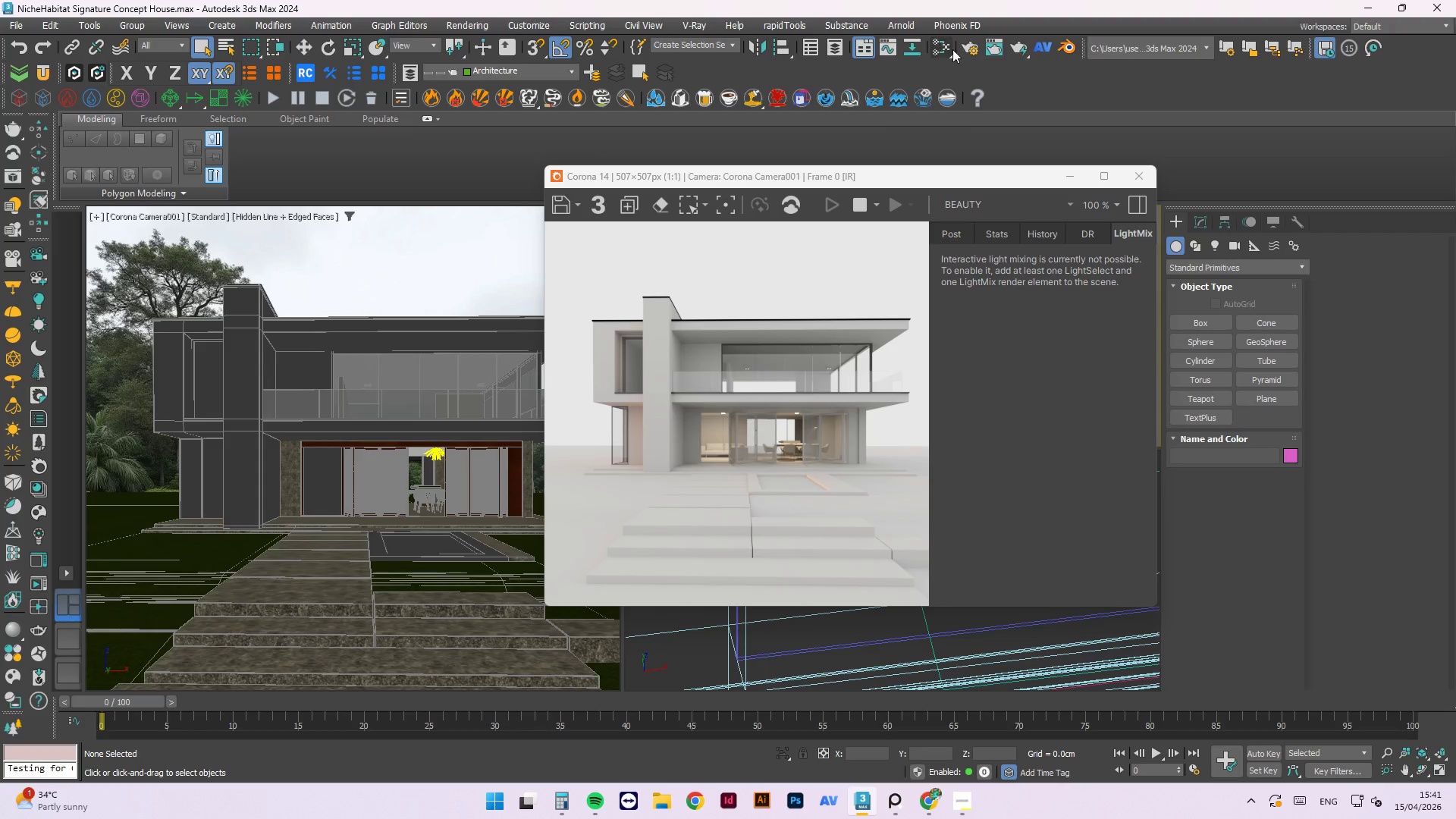 
left_click([961, 49])
 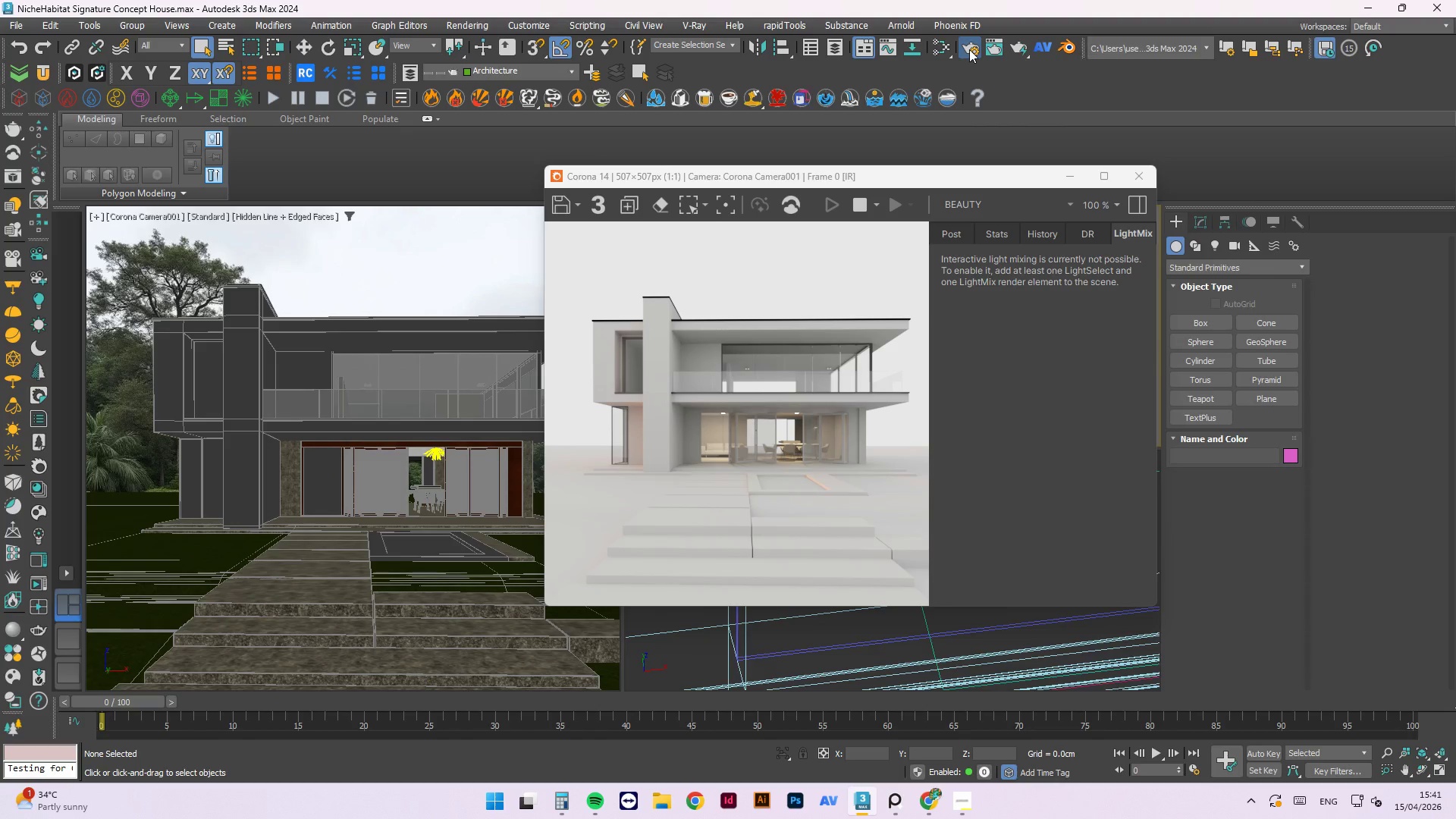 
left_click([969, 49])
 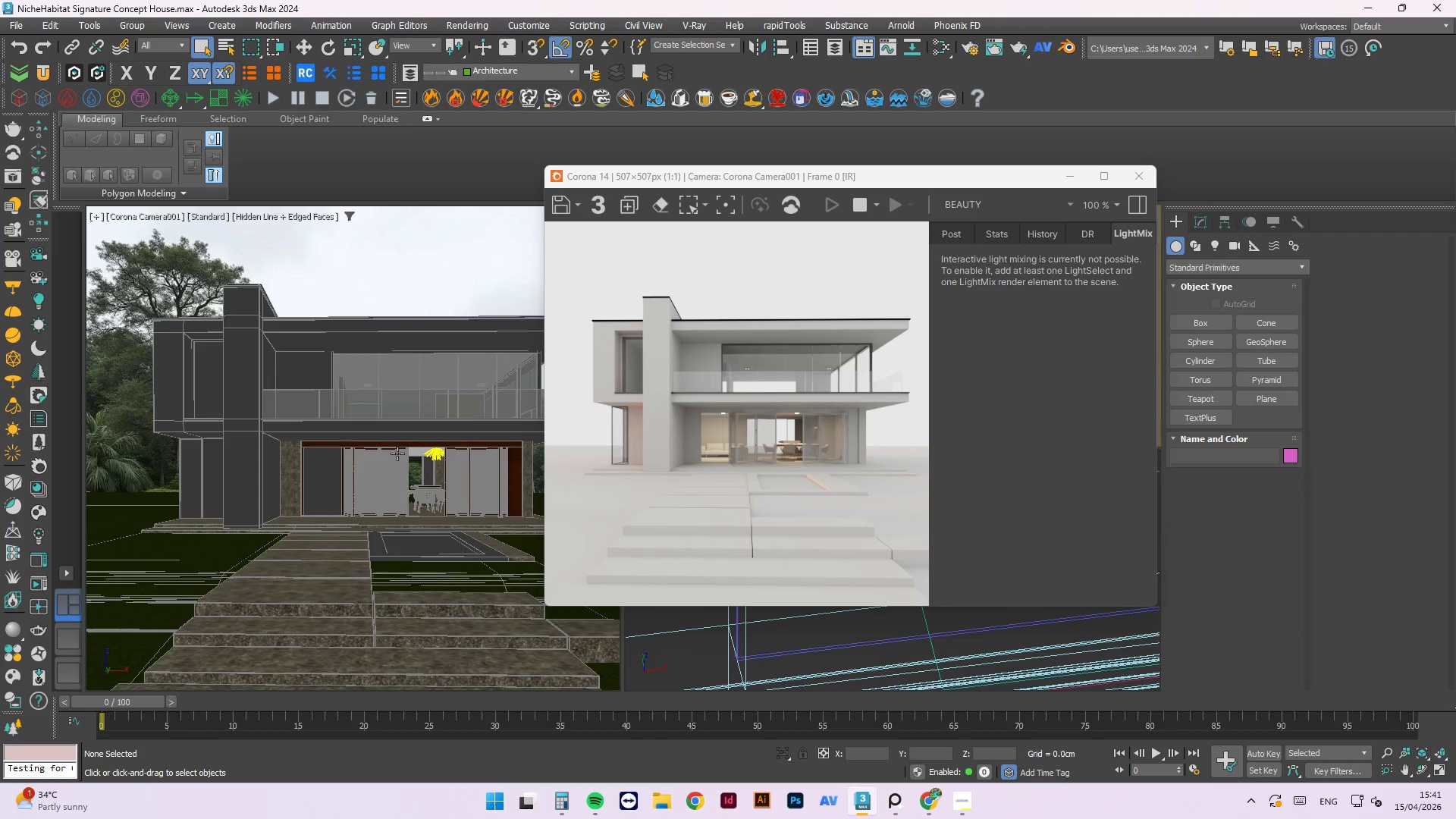 
left_click([971, 50])
 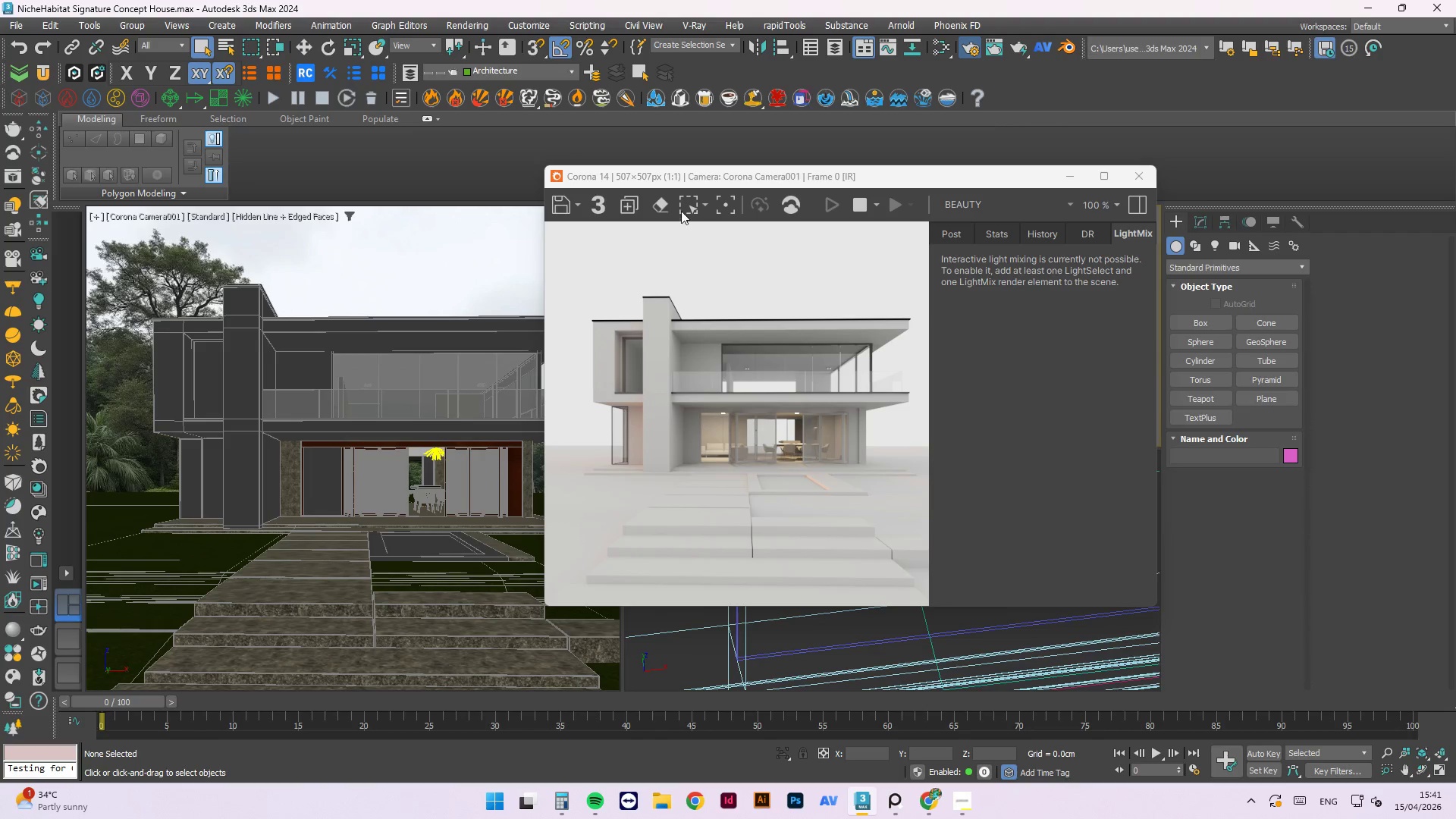 
mouse_move([479, 317])
 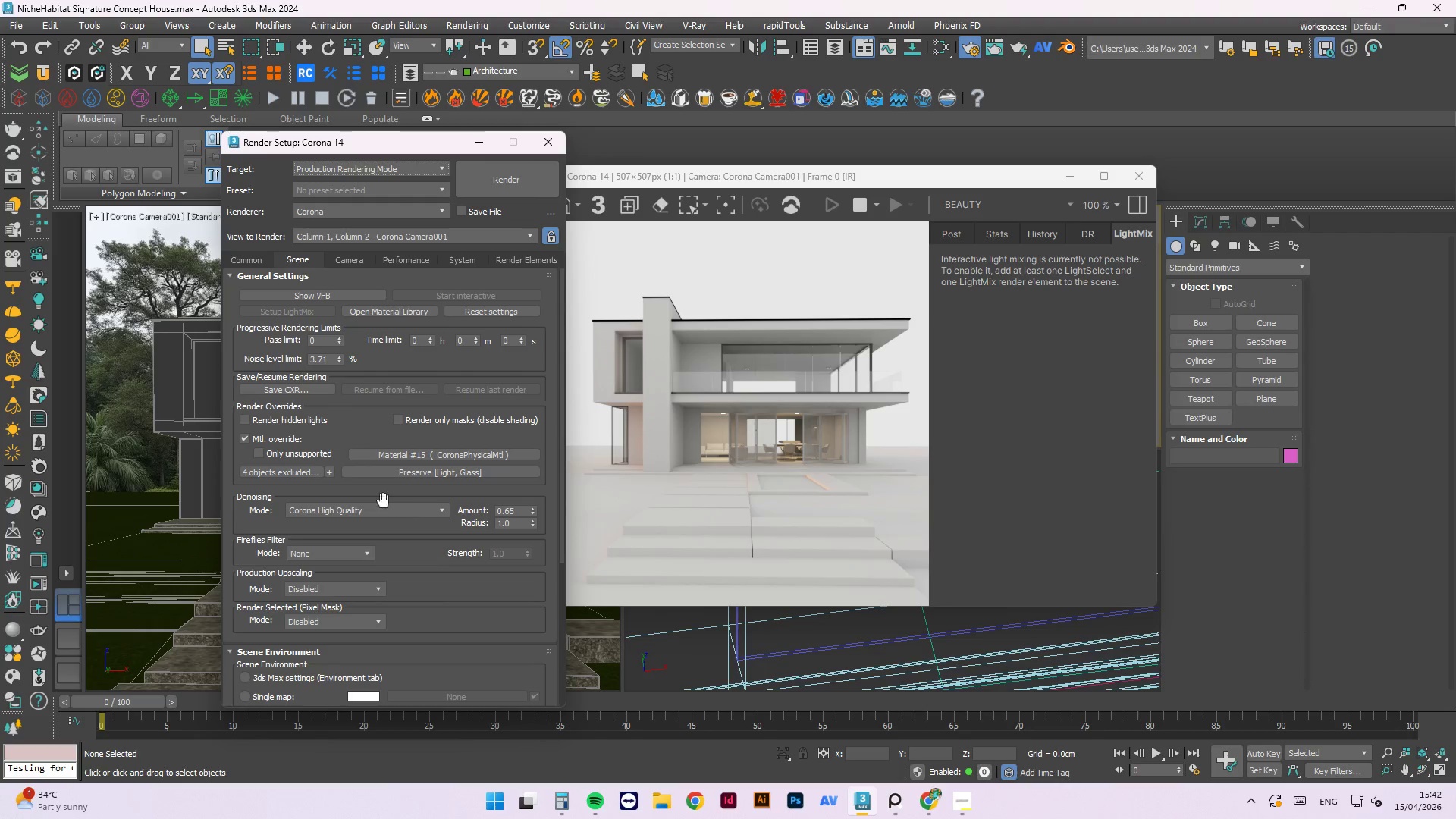 
wait(7.84)
 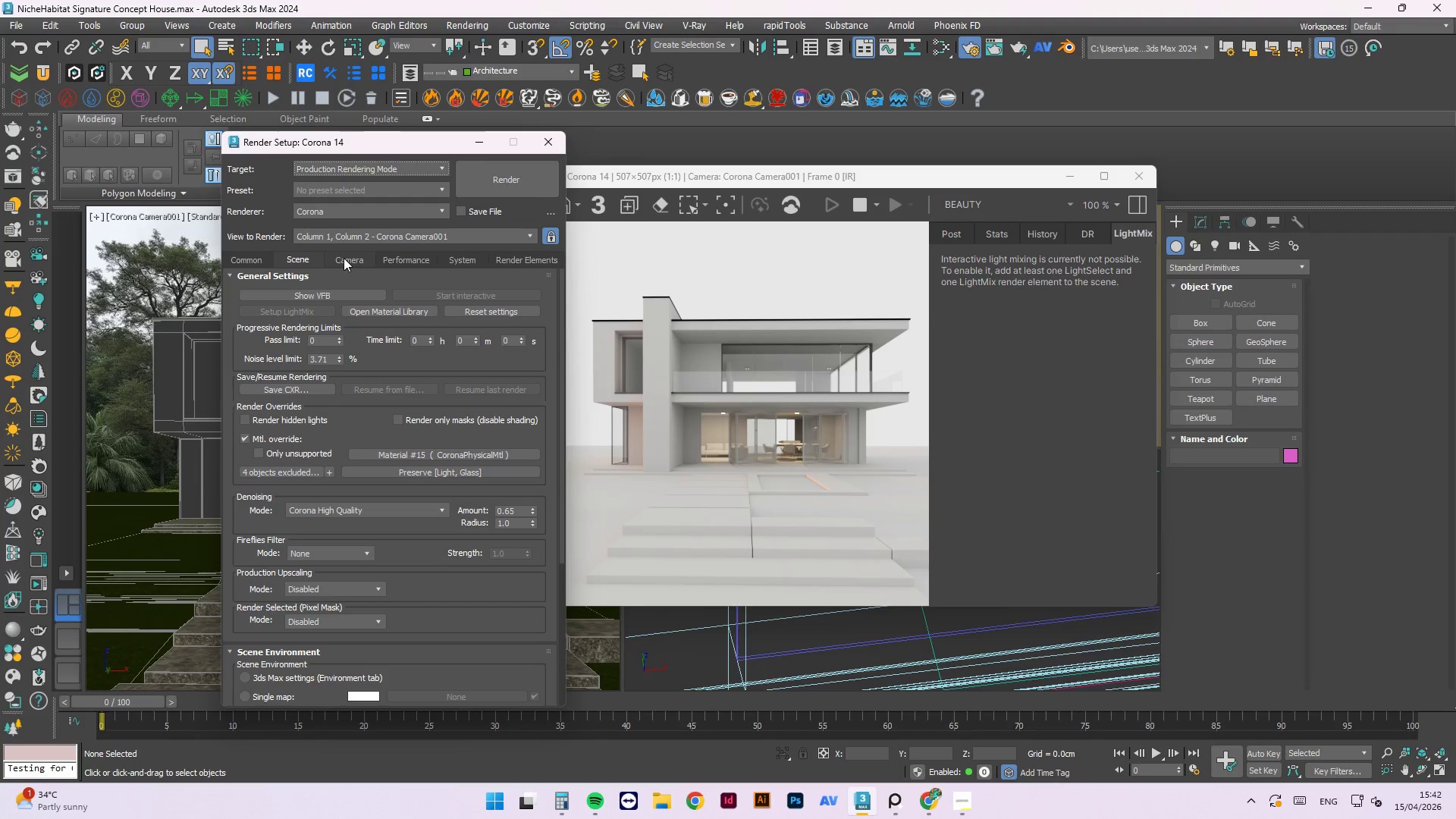 
scroll: coordinate [385, 529], scroll_direction: down, amount: 2.0
 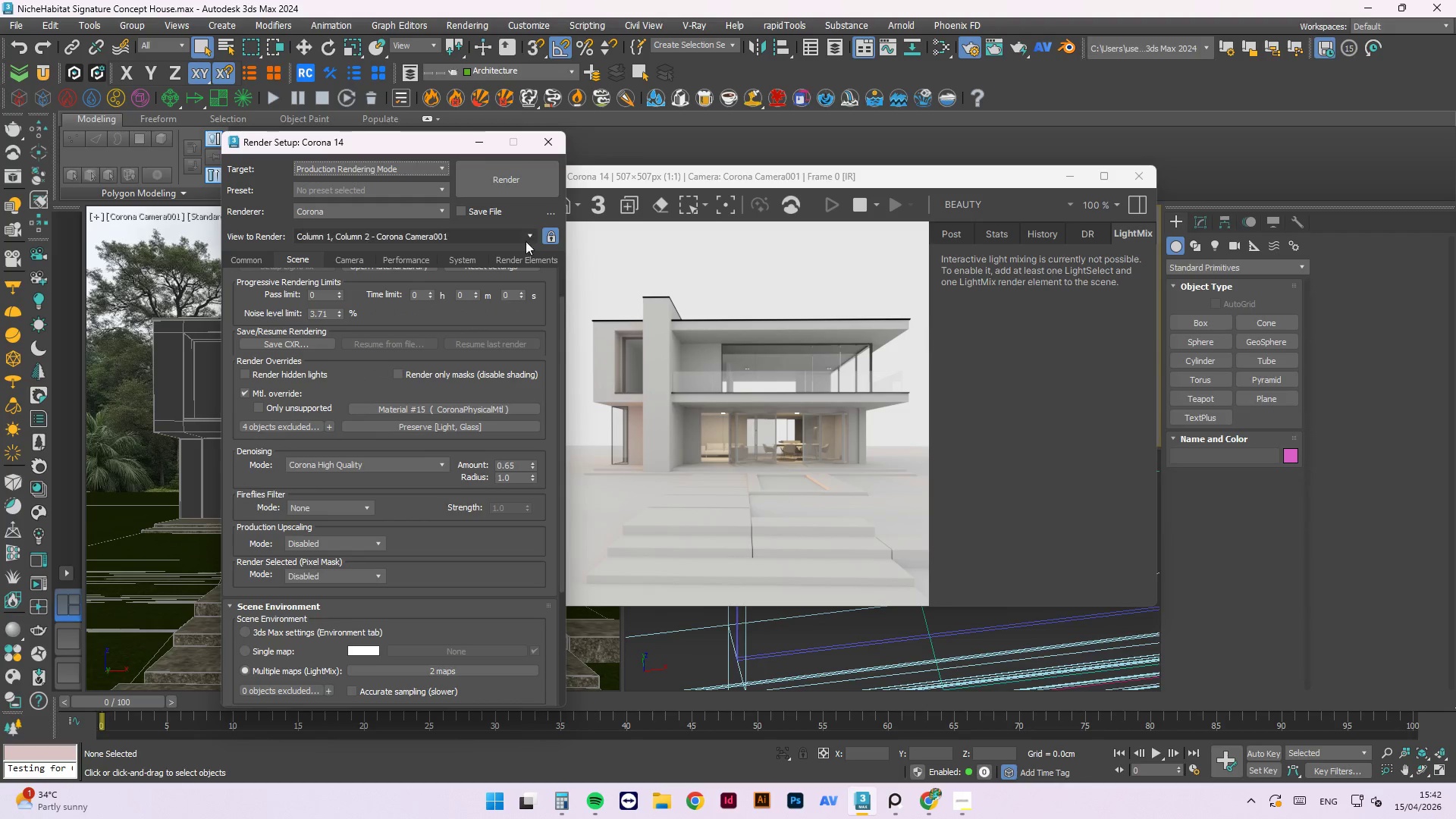 
left_click([526, 259])
 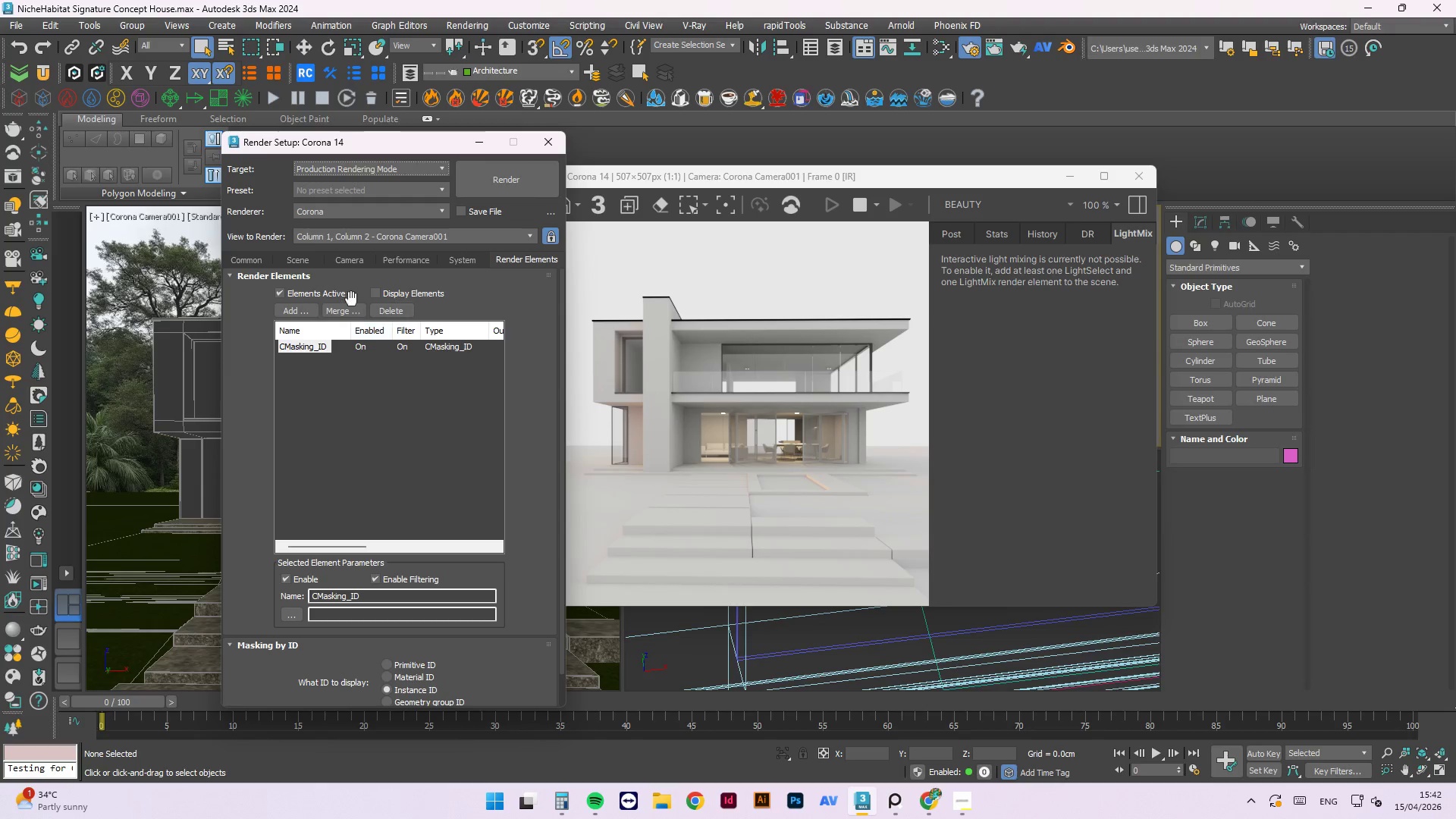 
wait(5.95)
 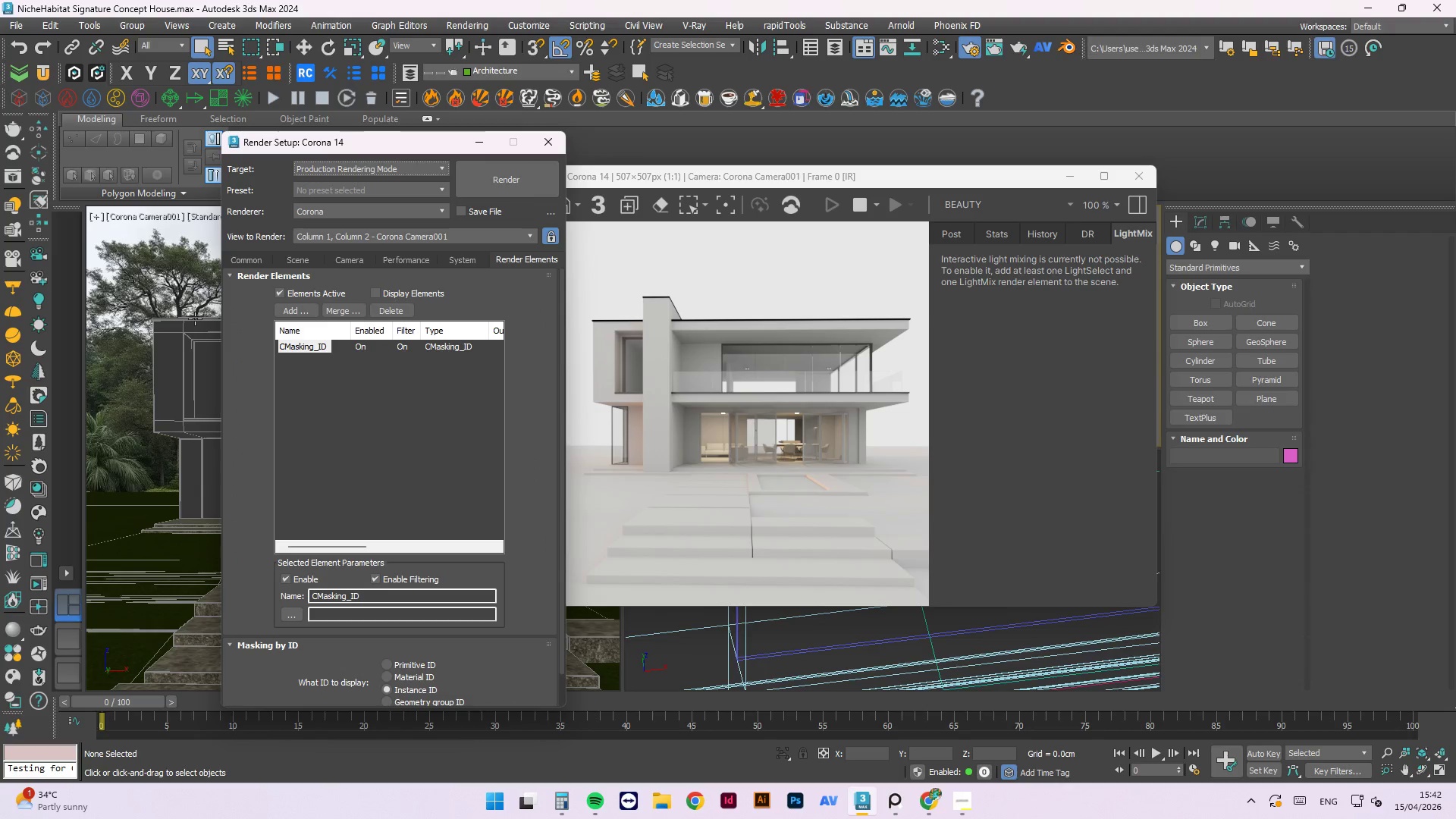 
double_click([293, 311])
 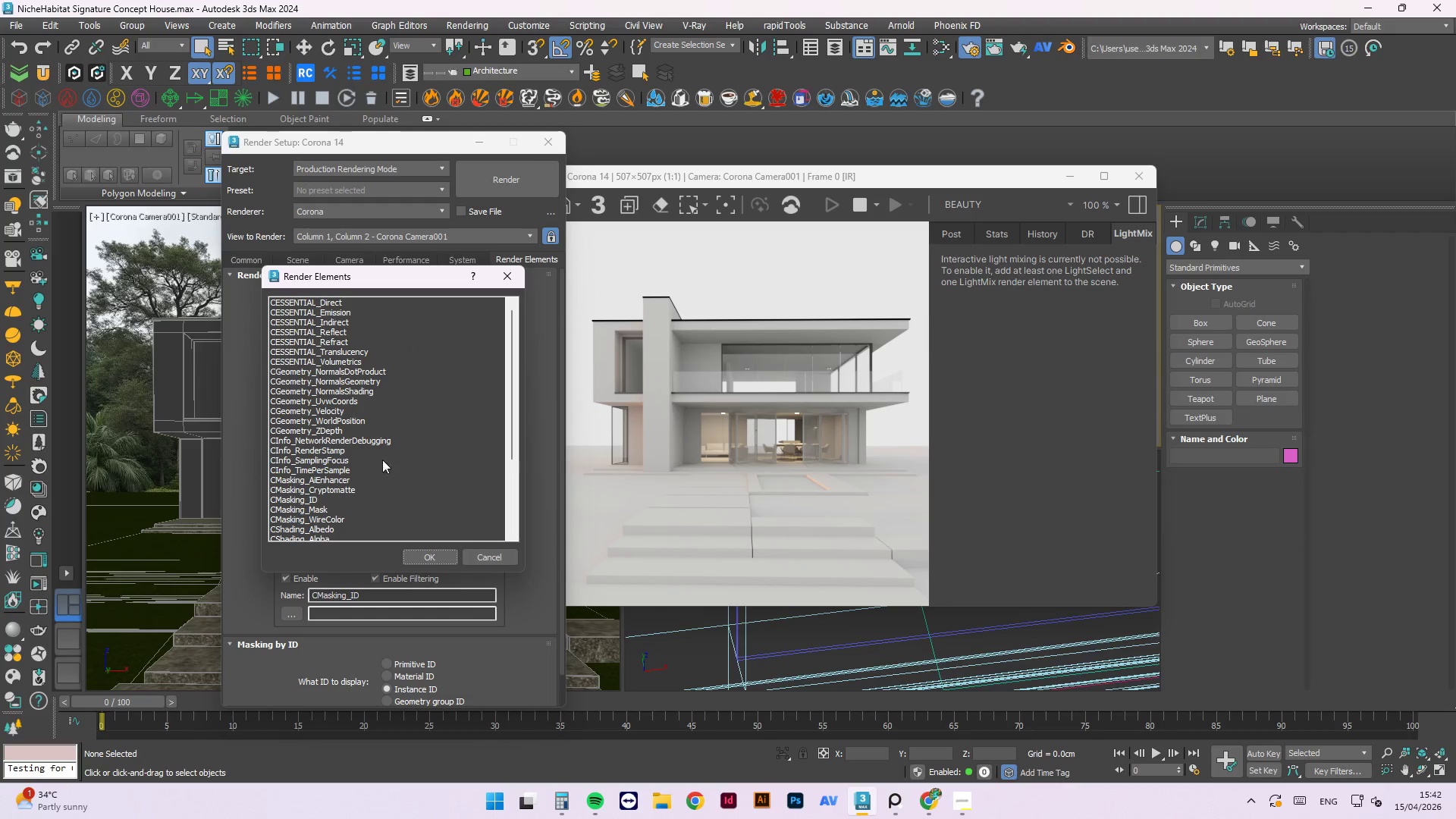 
scroll: coordinate [374, 461], scroll_direction: down, amount: 11.0
 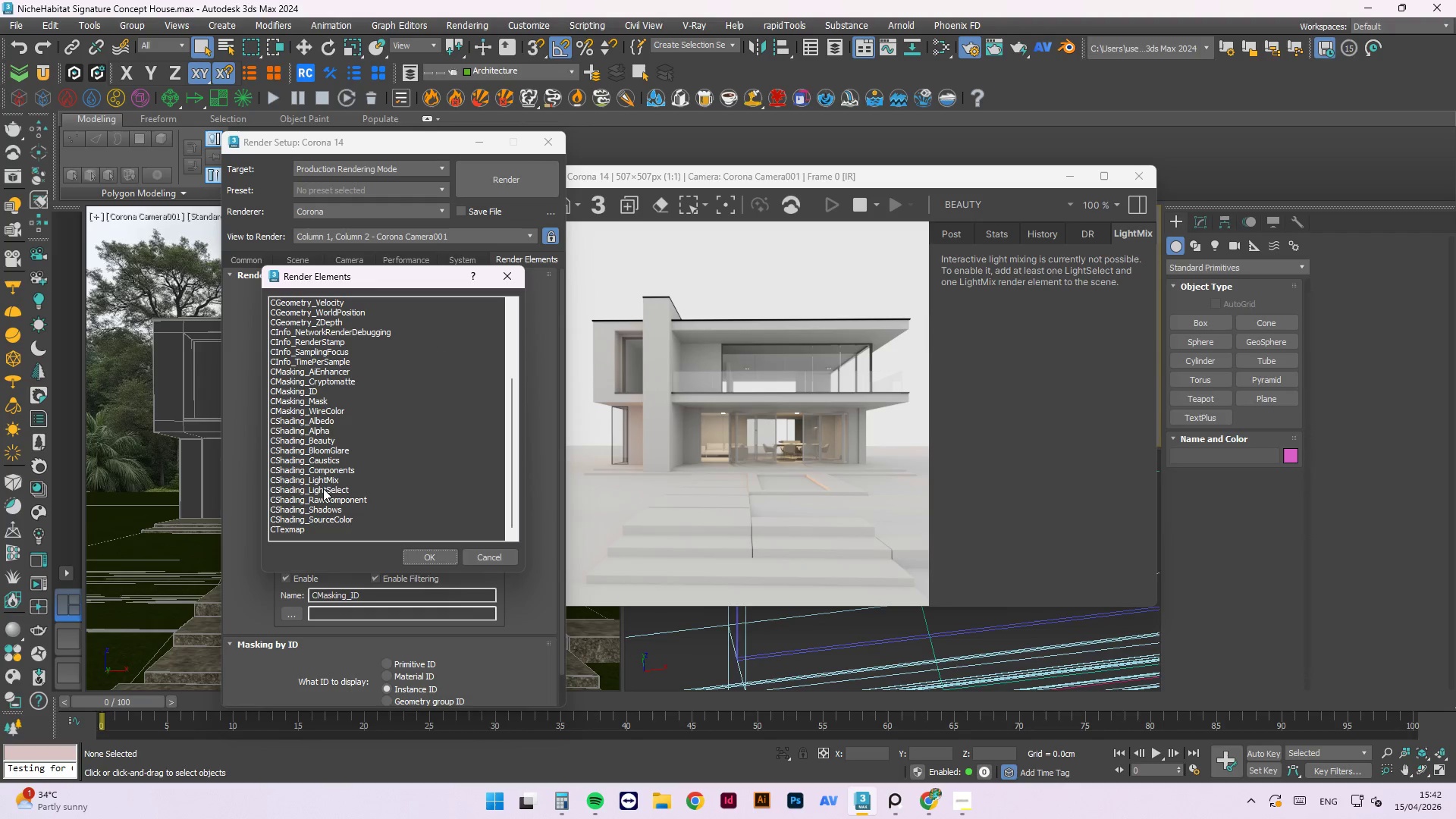 
left_click([330, 477])
 